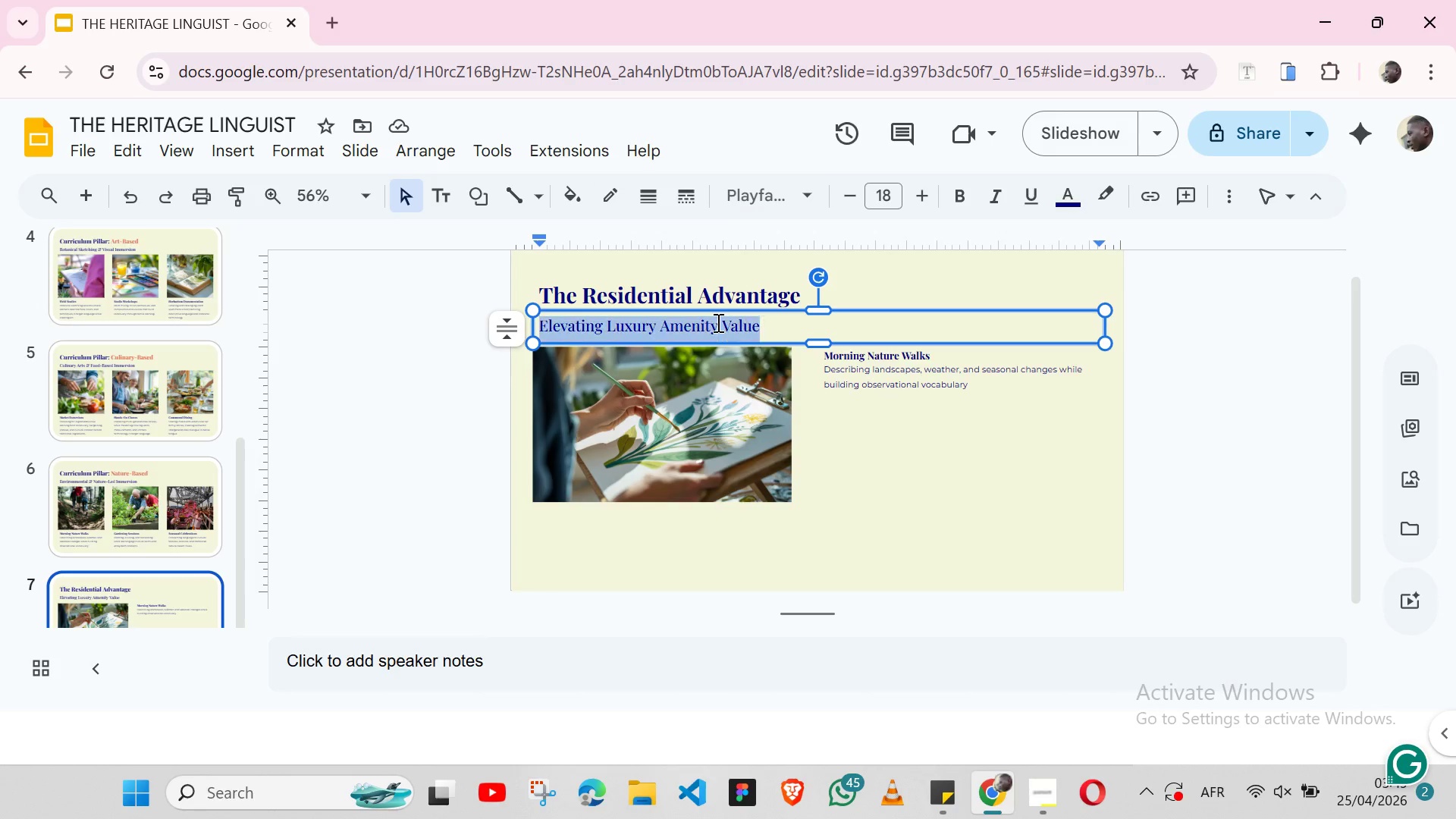 
triple_click([717, 322])
 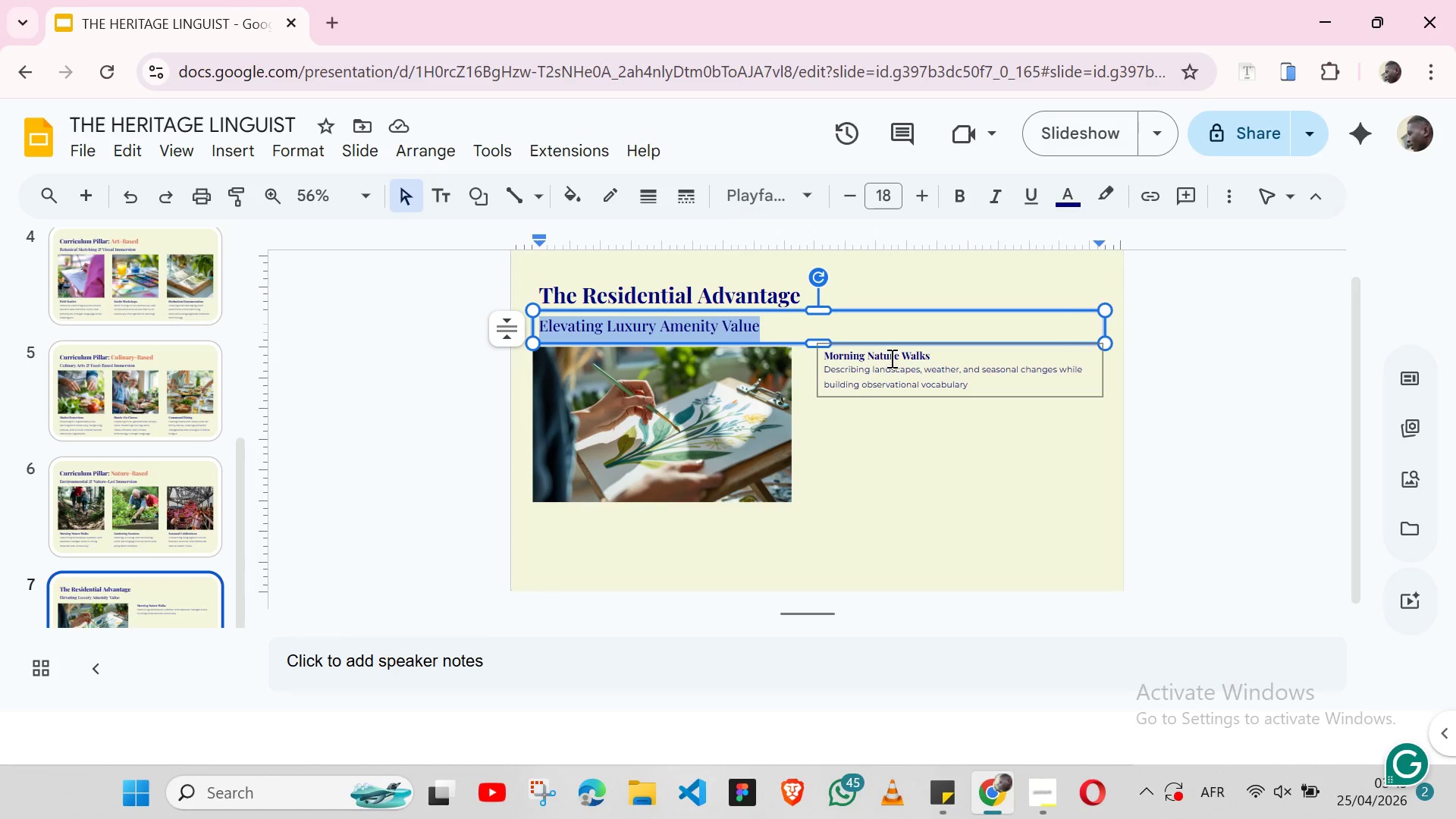 
double_click([890, 354])
 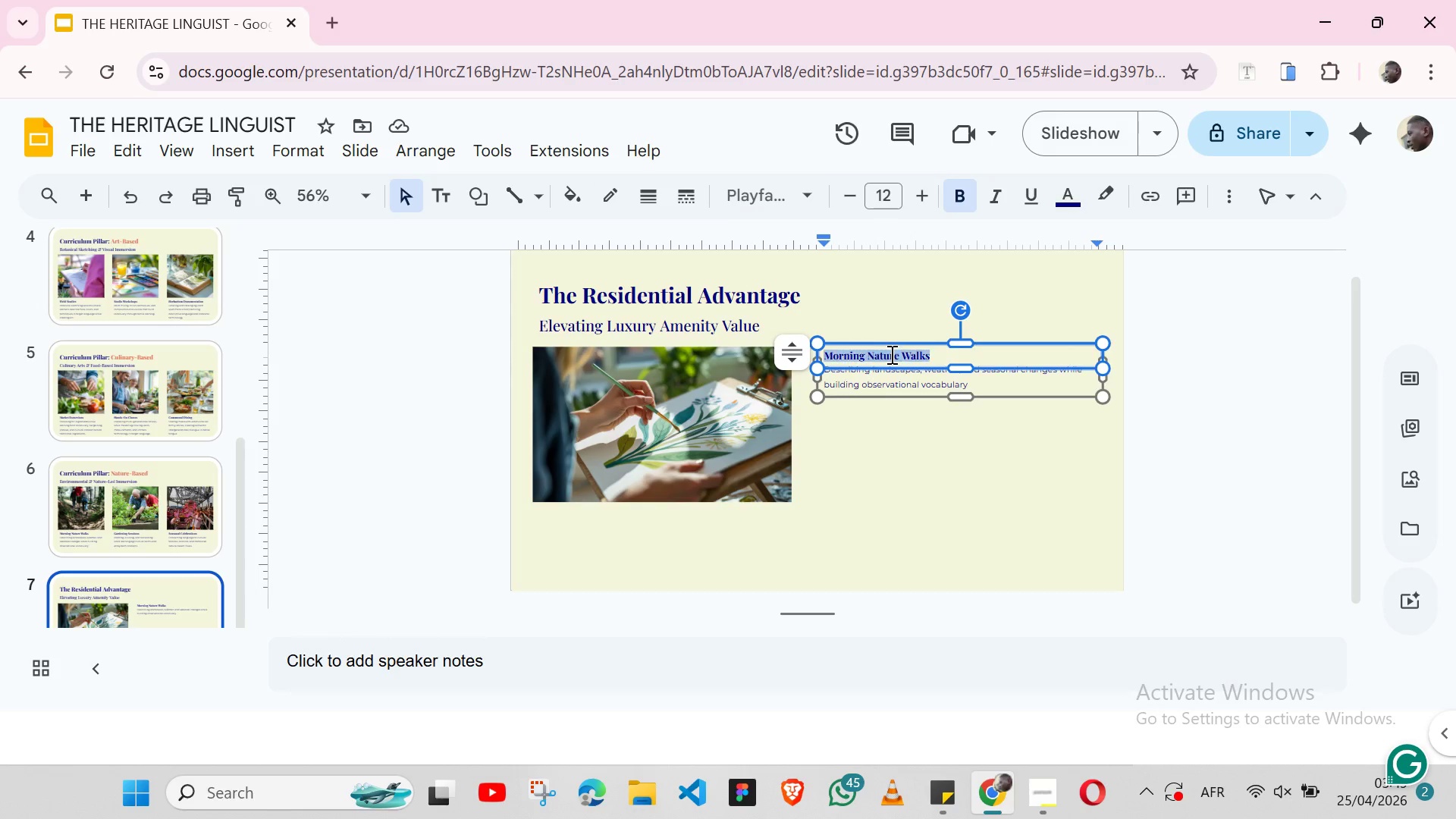 
triple_click([890, 354])
 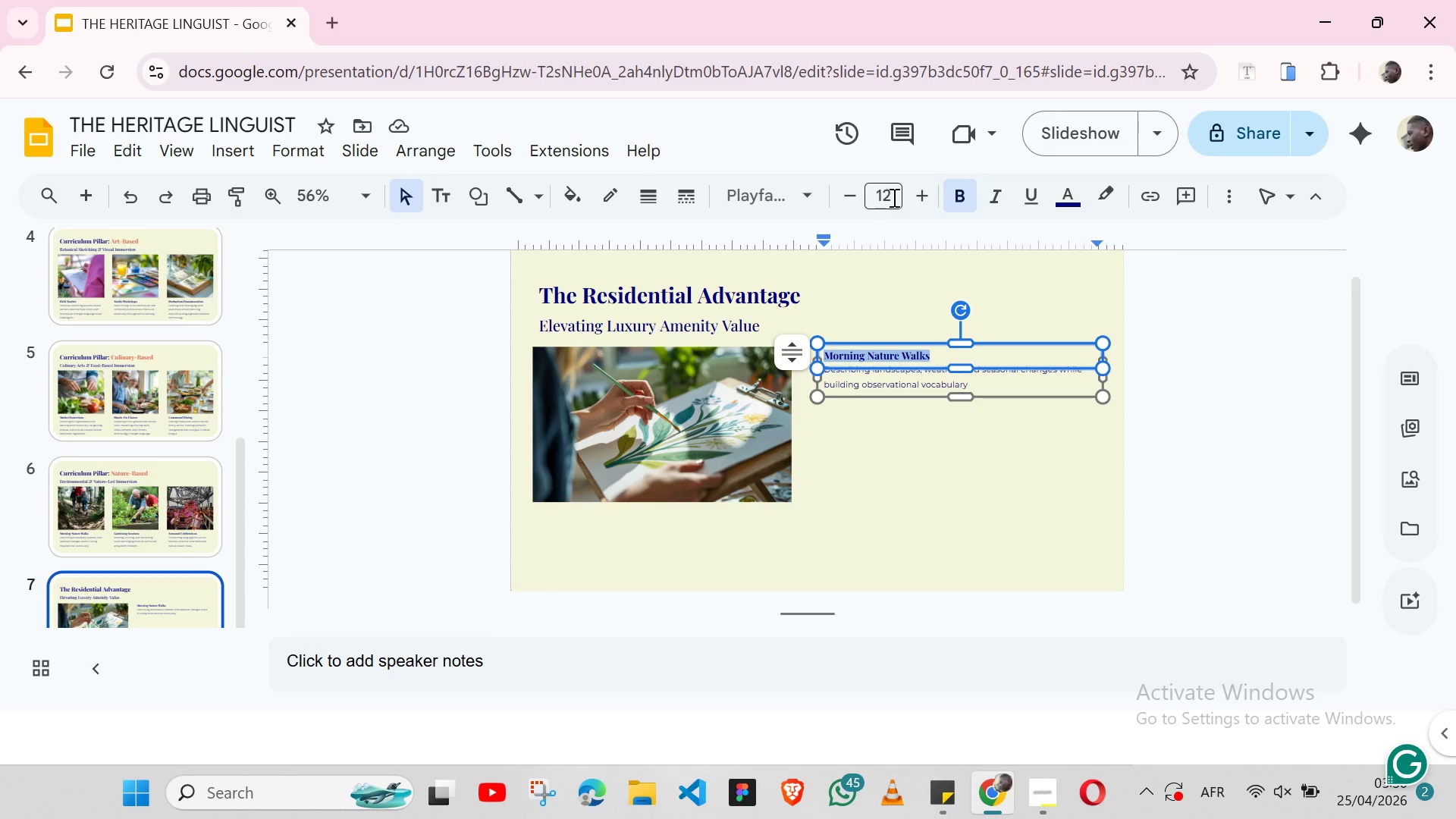 
left_click([893, 197])
 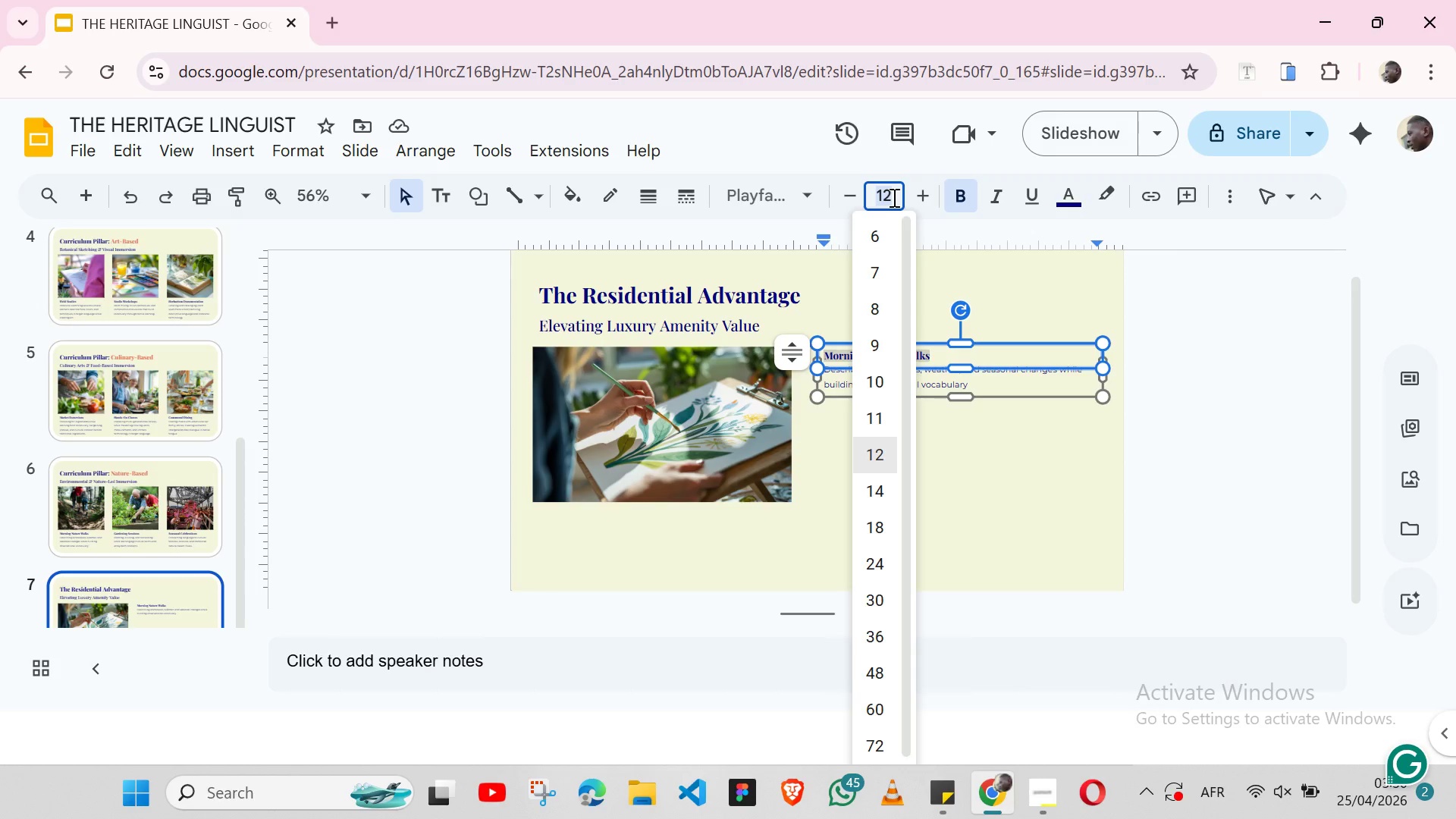 
type(18)
 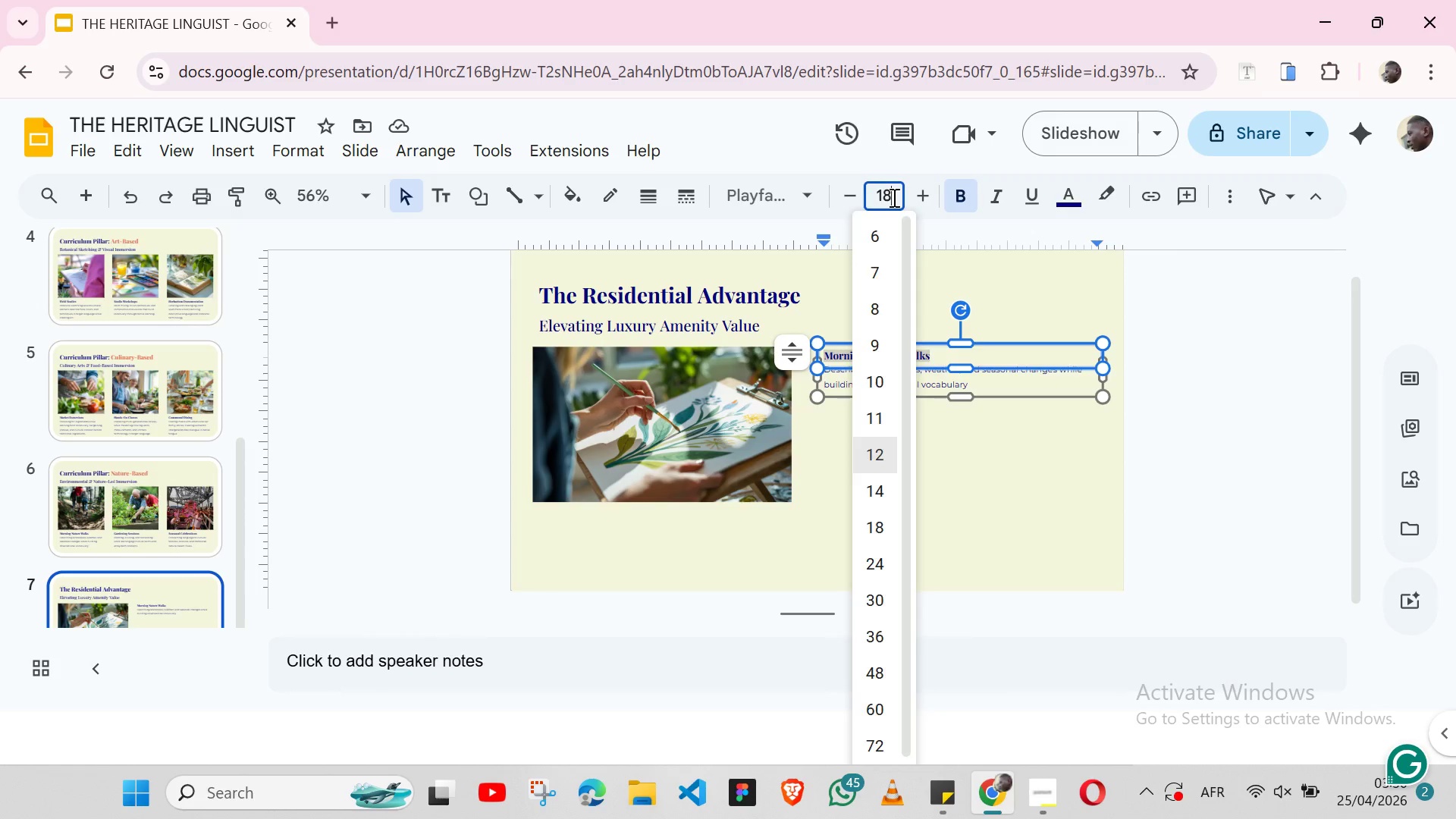 
key(Enter)
 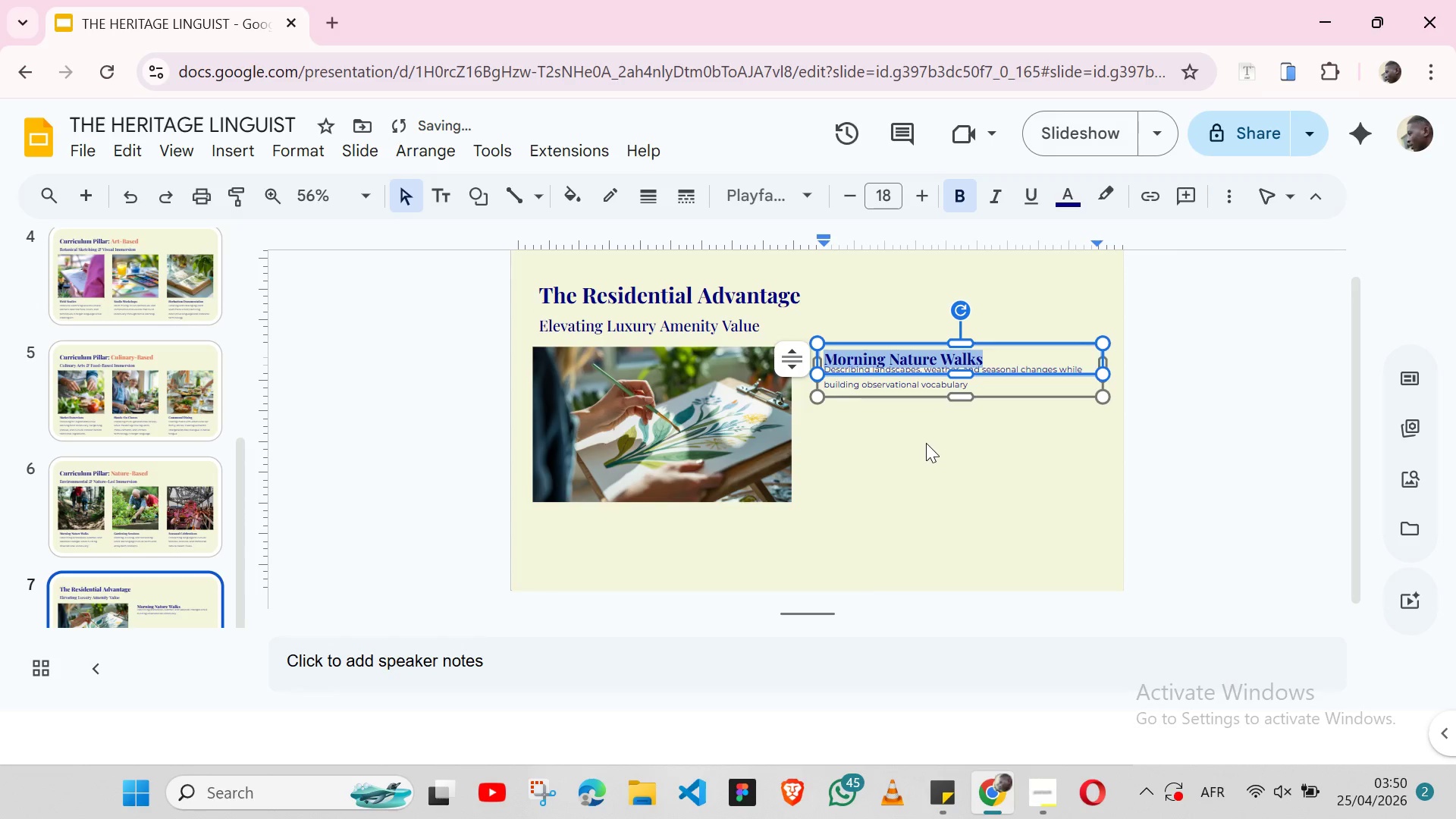 
left_click([926, 443])
 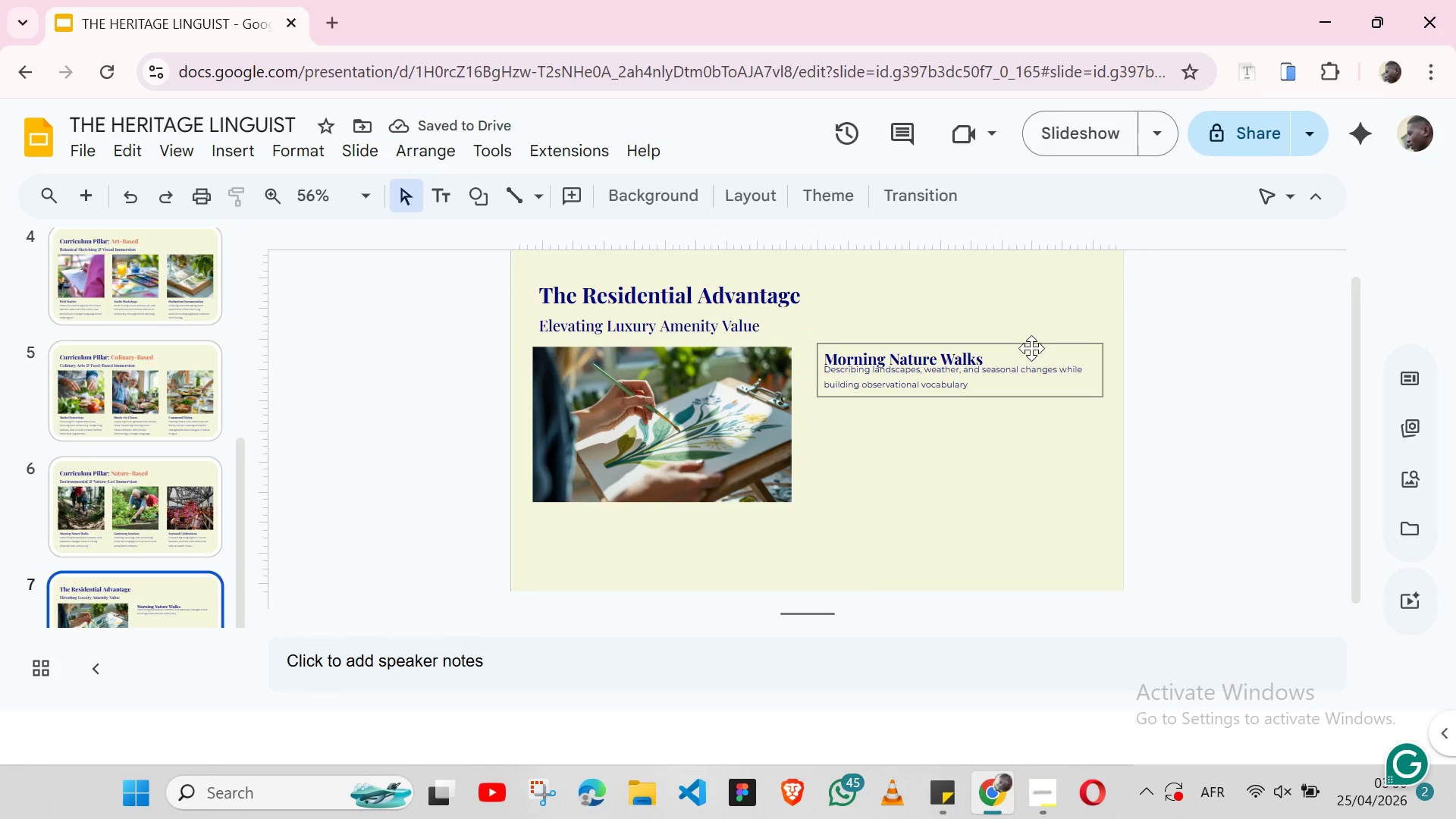 
left_click([1031, 348])
 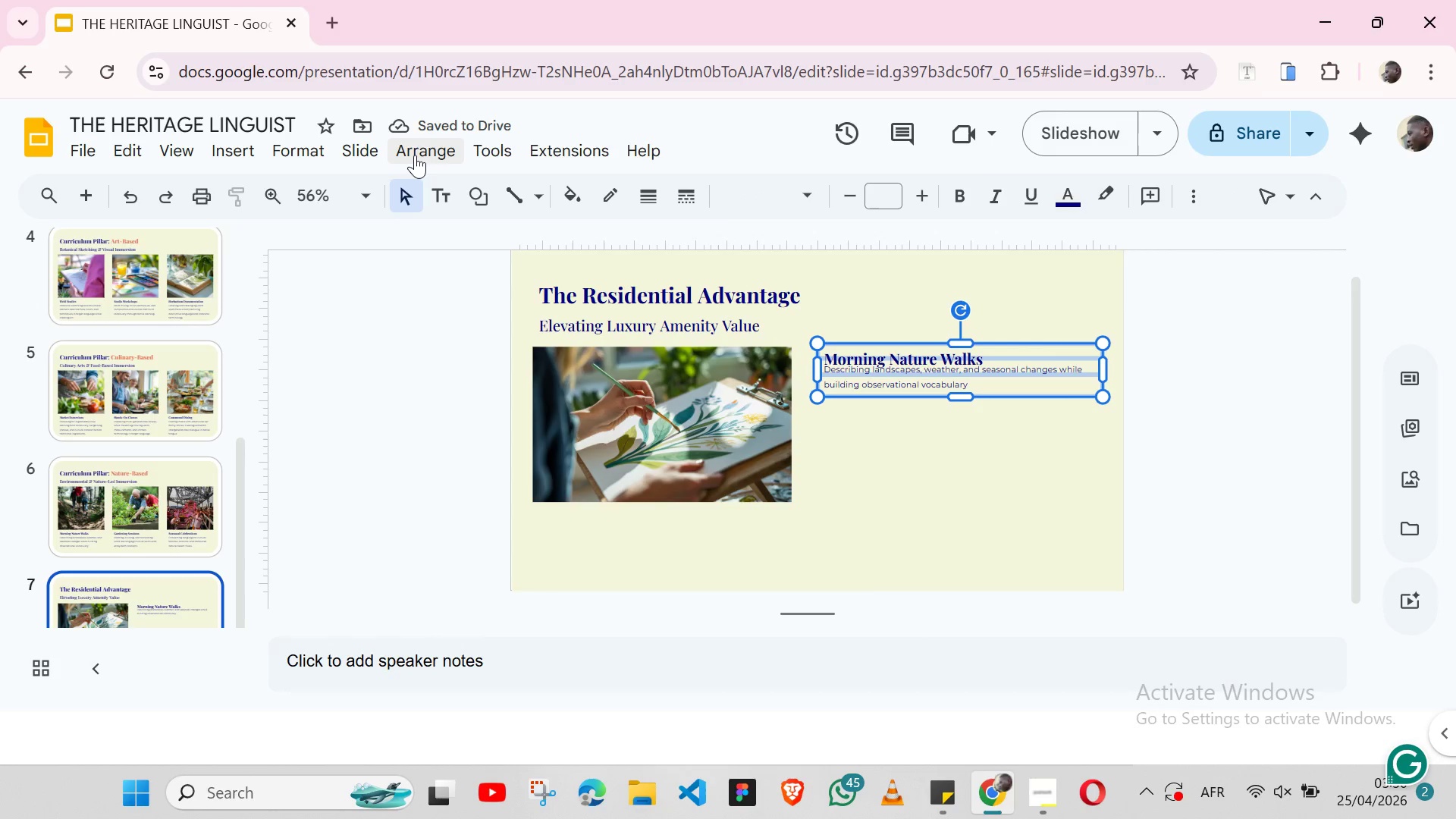 
left_click([415, 155])
 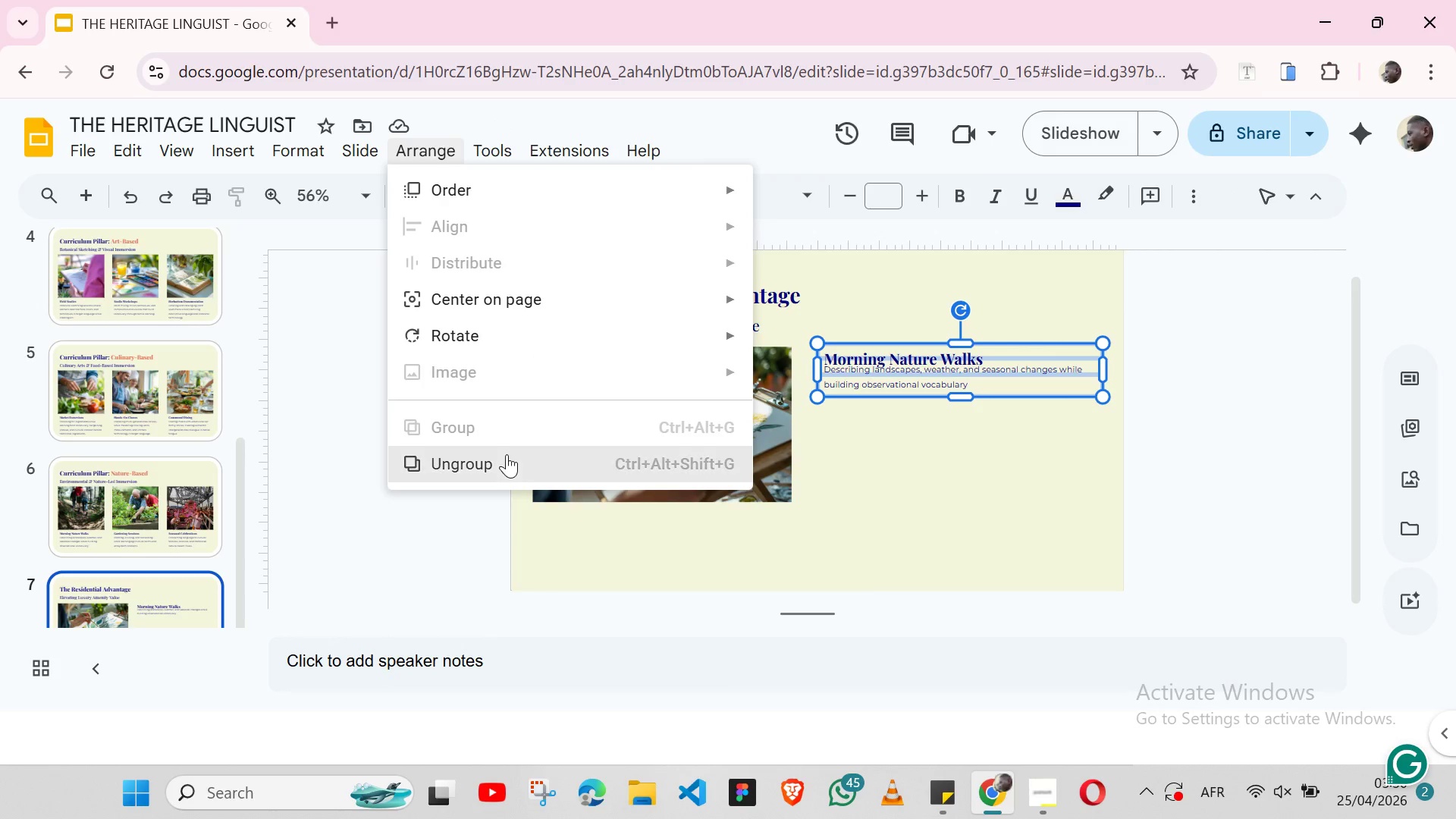 
left_click([507, 454])
 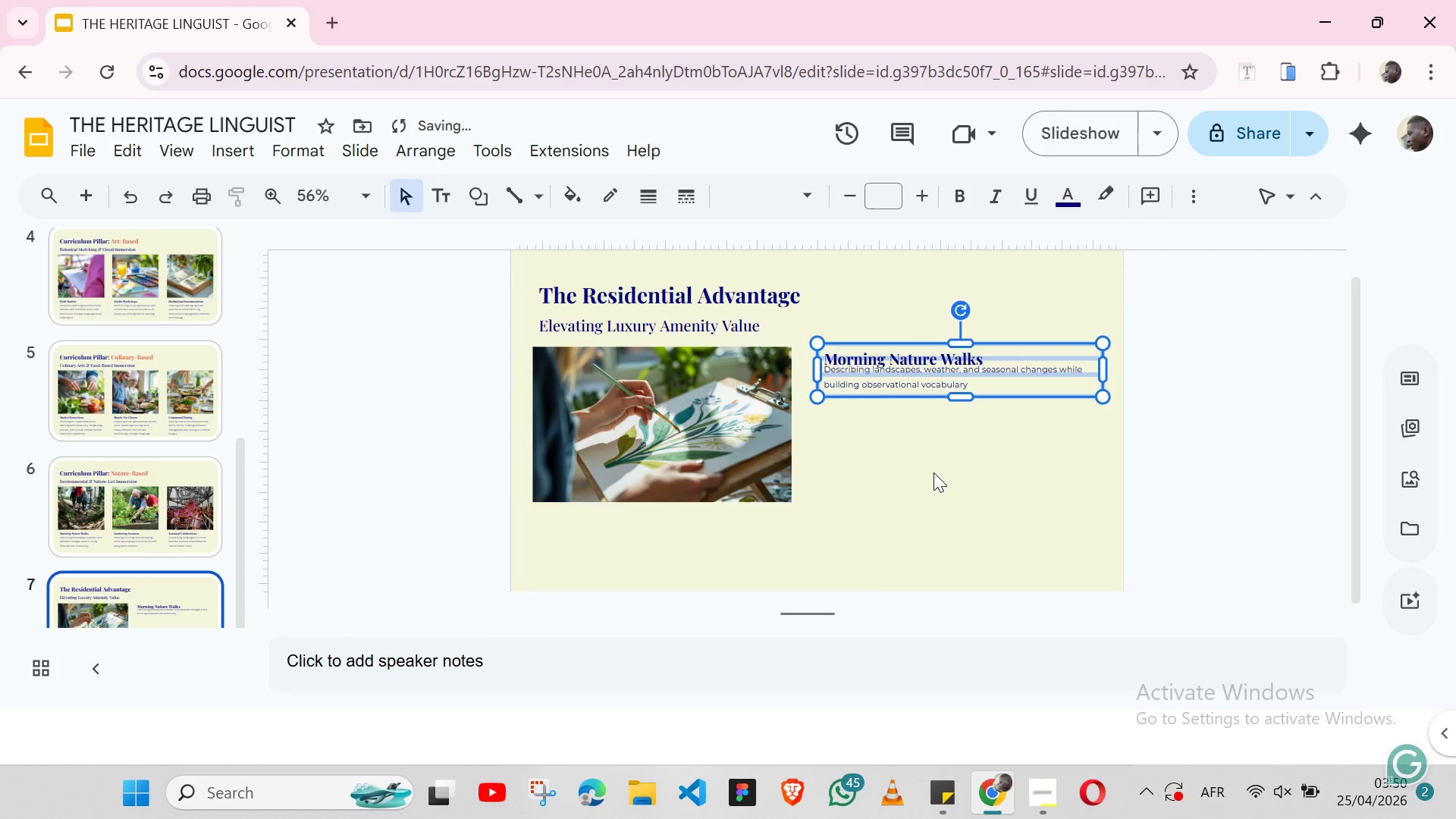 
left_click([934, 472])
 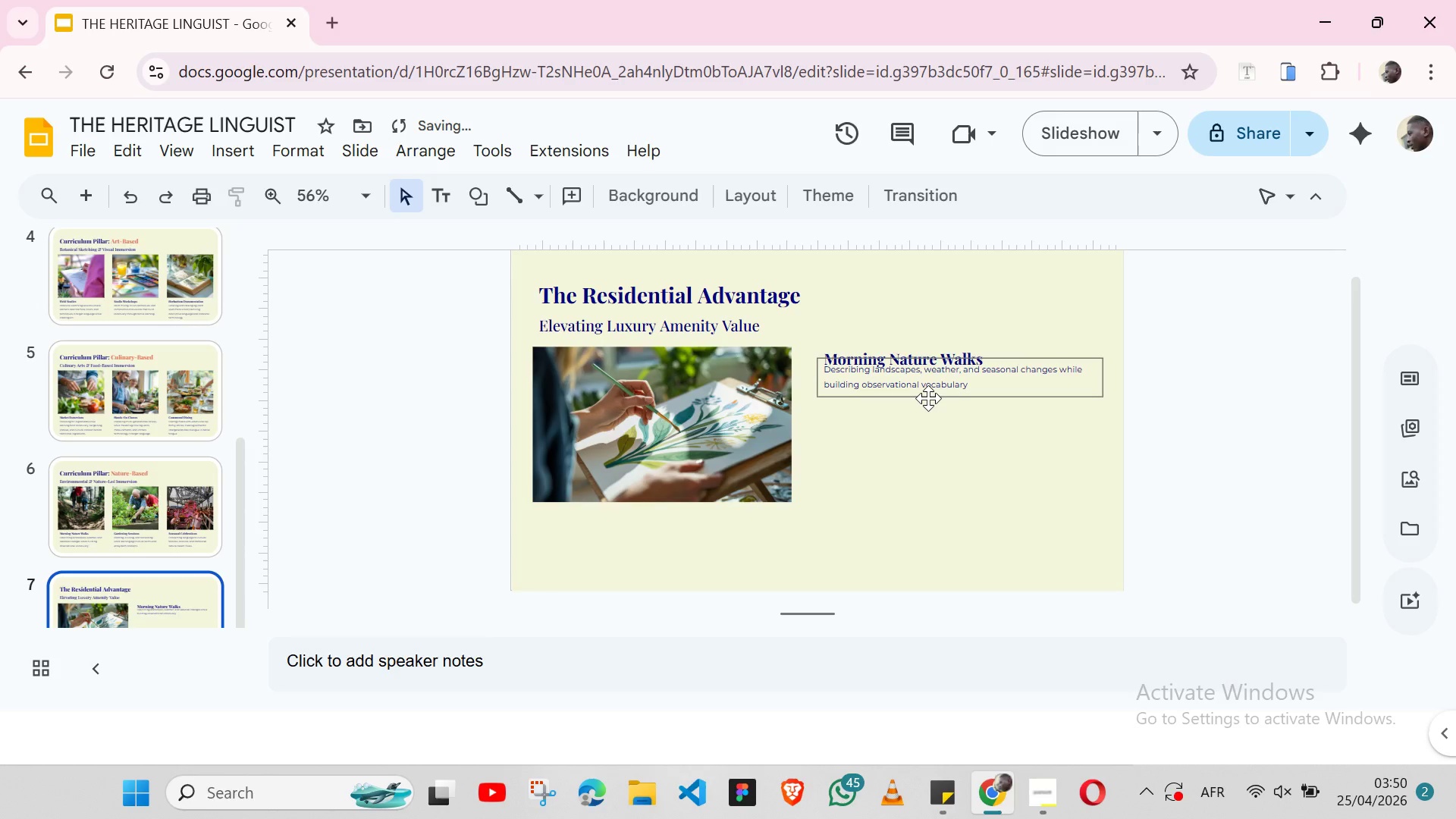 
left_click([928, 398])
 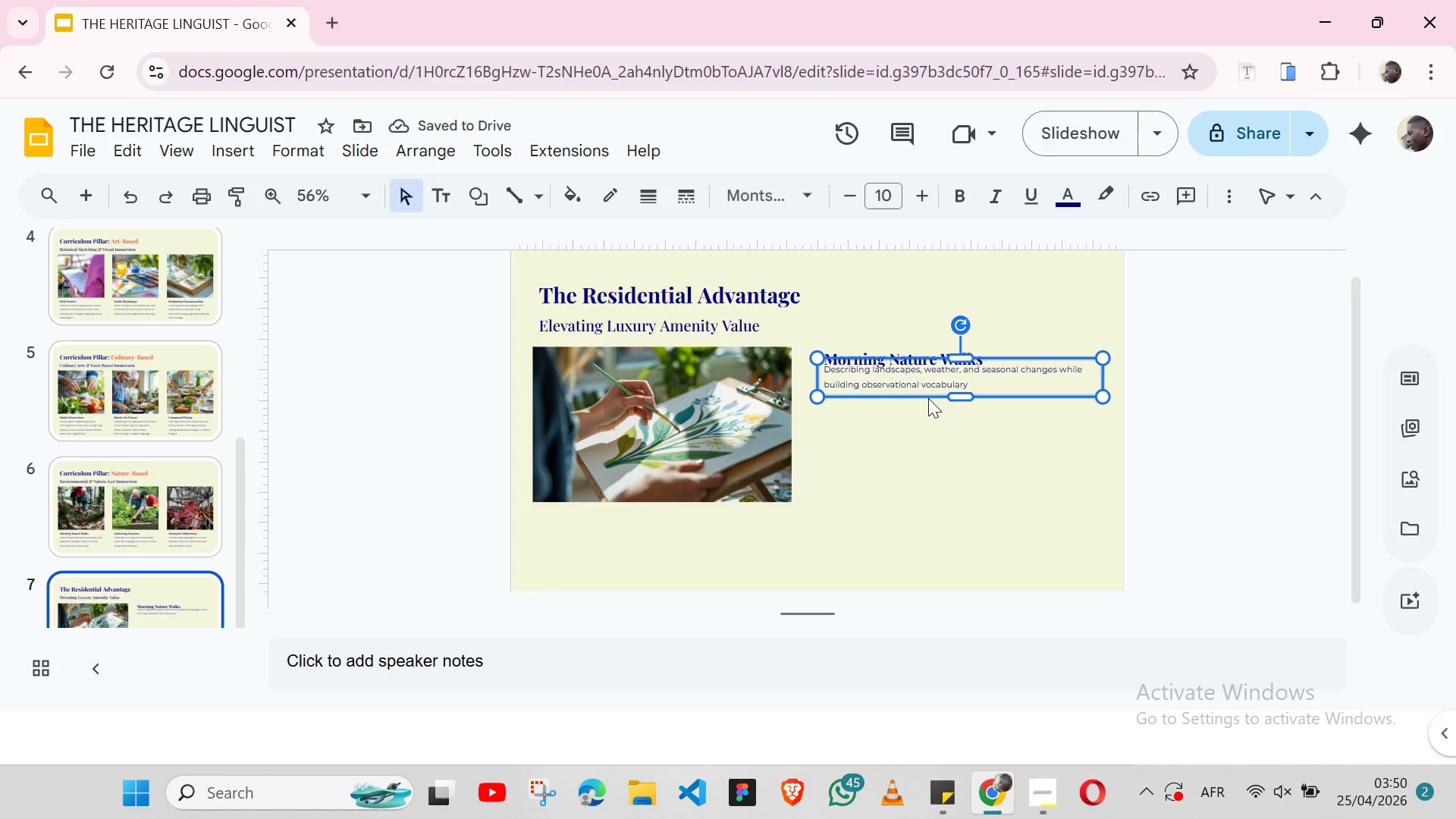 
key(Shift+ArrowDown)
 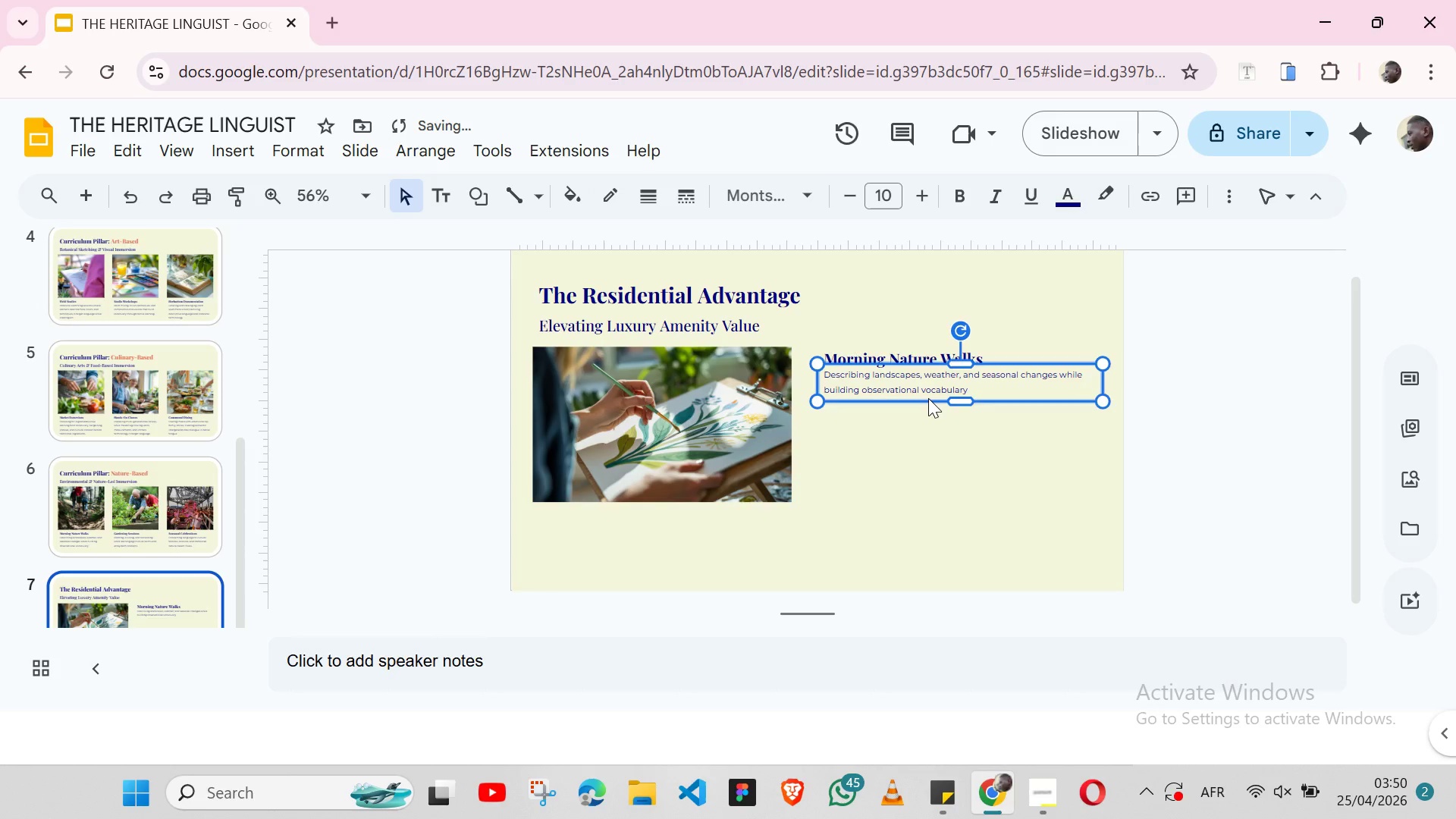 
key(Shift+ArrowDown)
 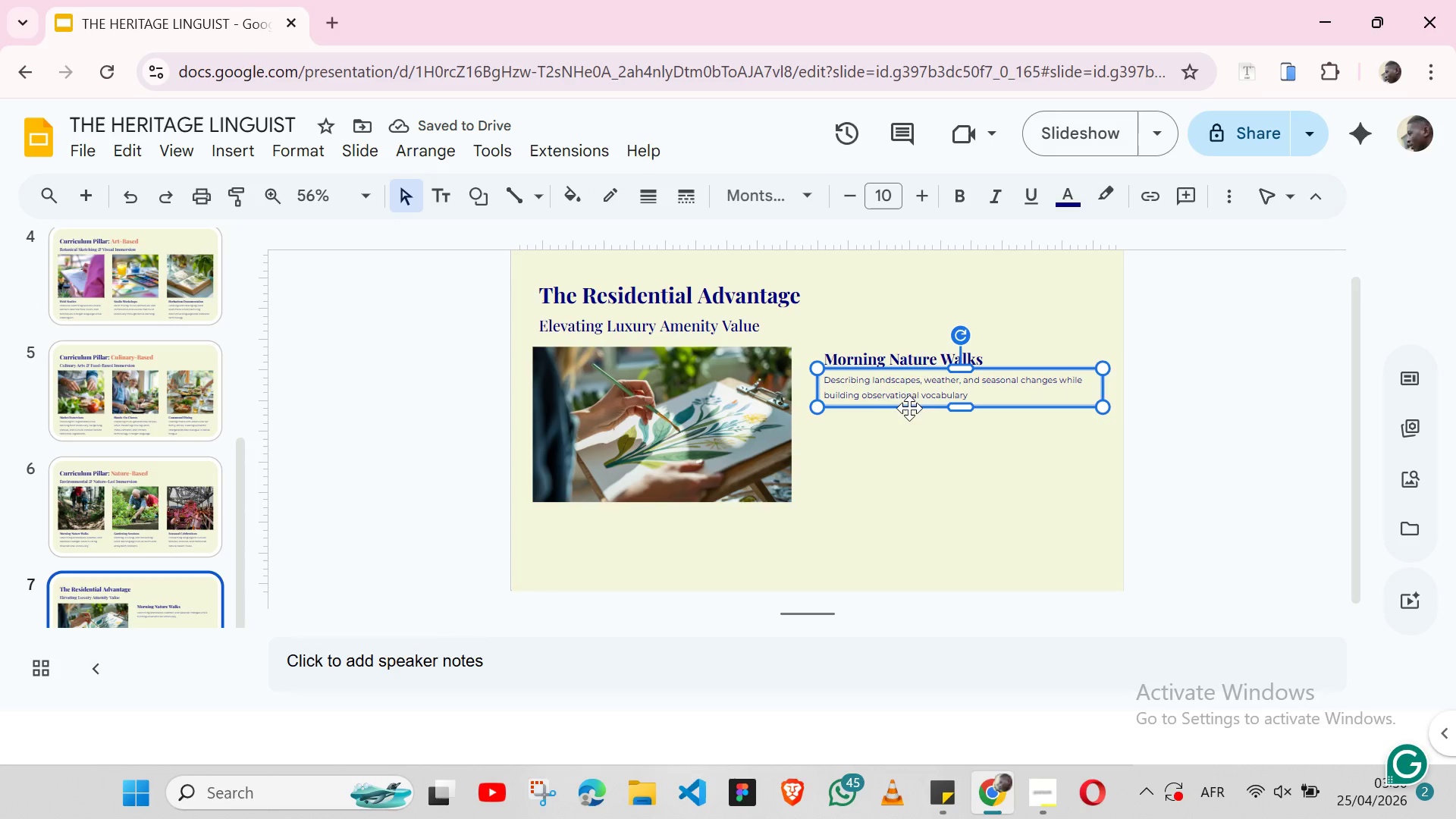 
double_click([893, 387])
 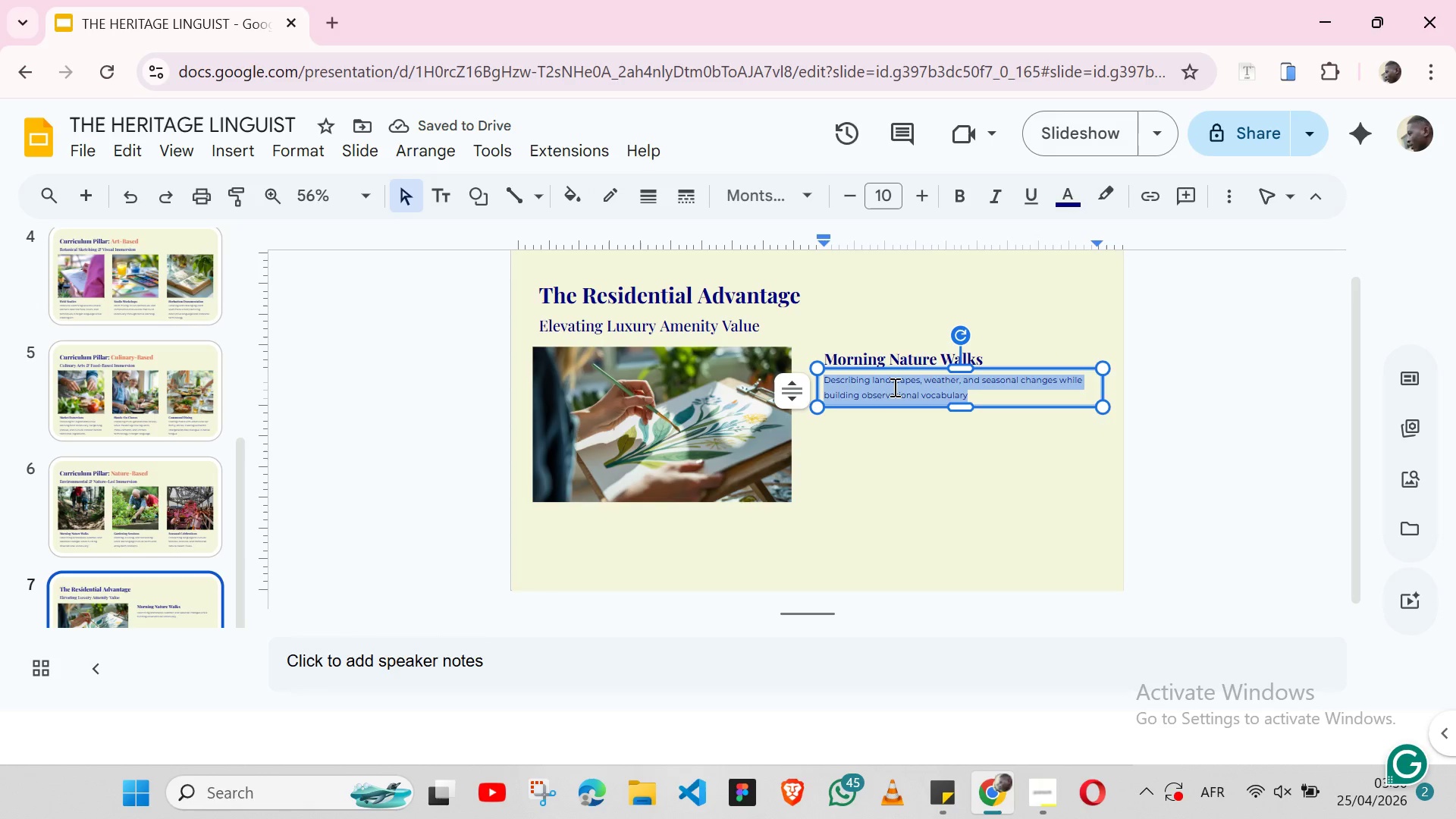 
triple_click([893, 387])
 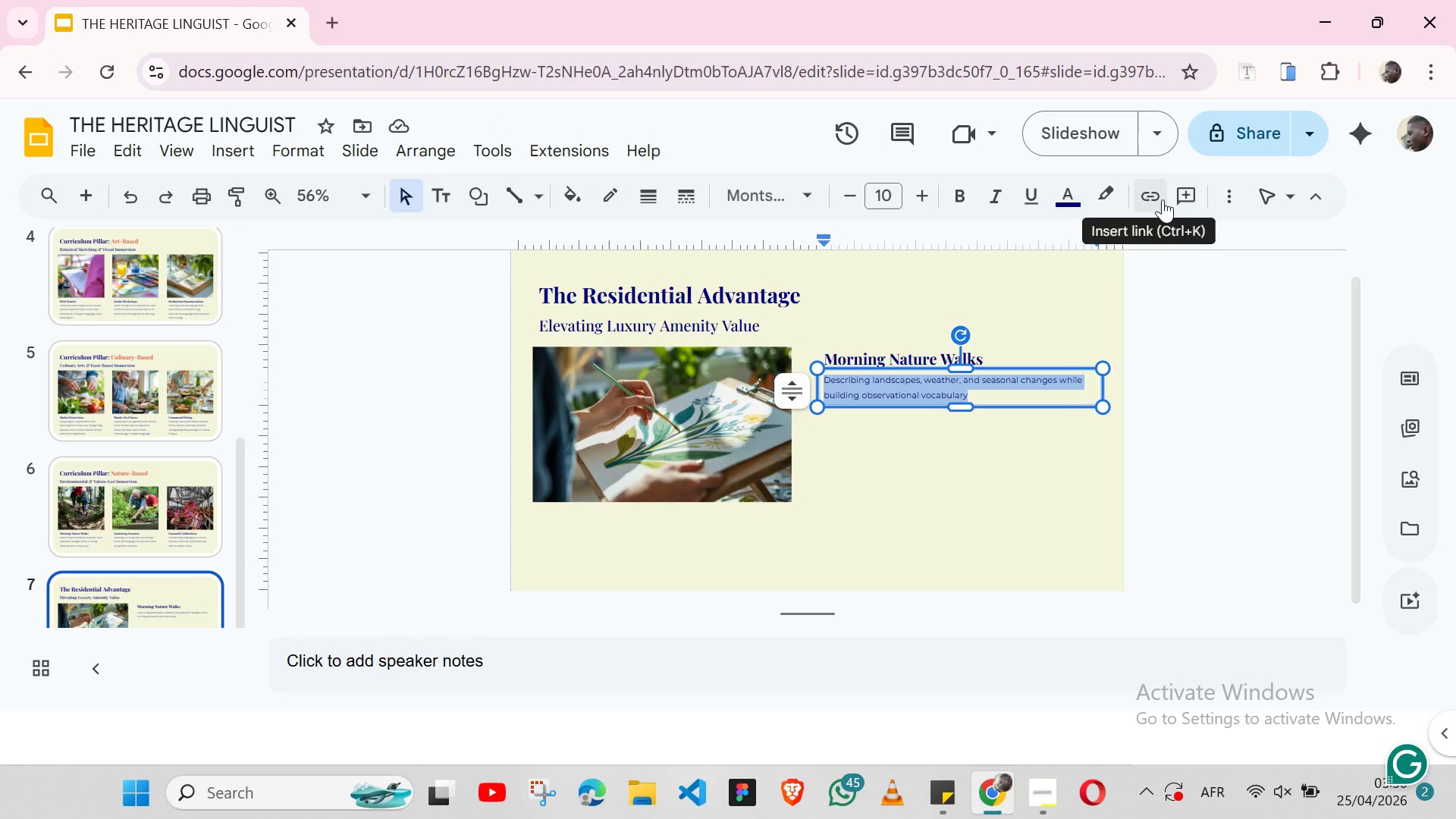 
left_click([1237, 207])
 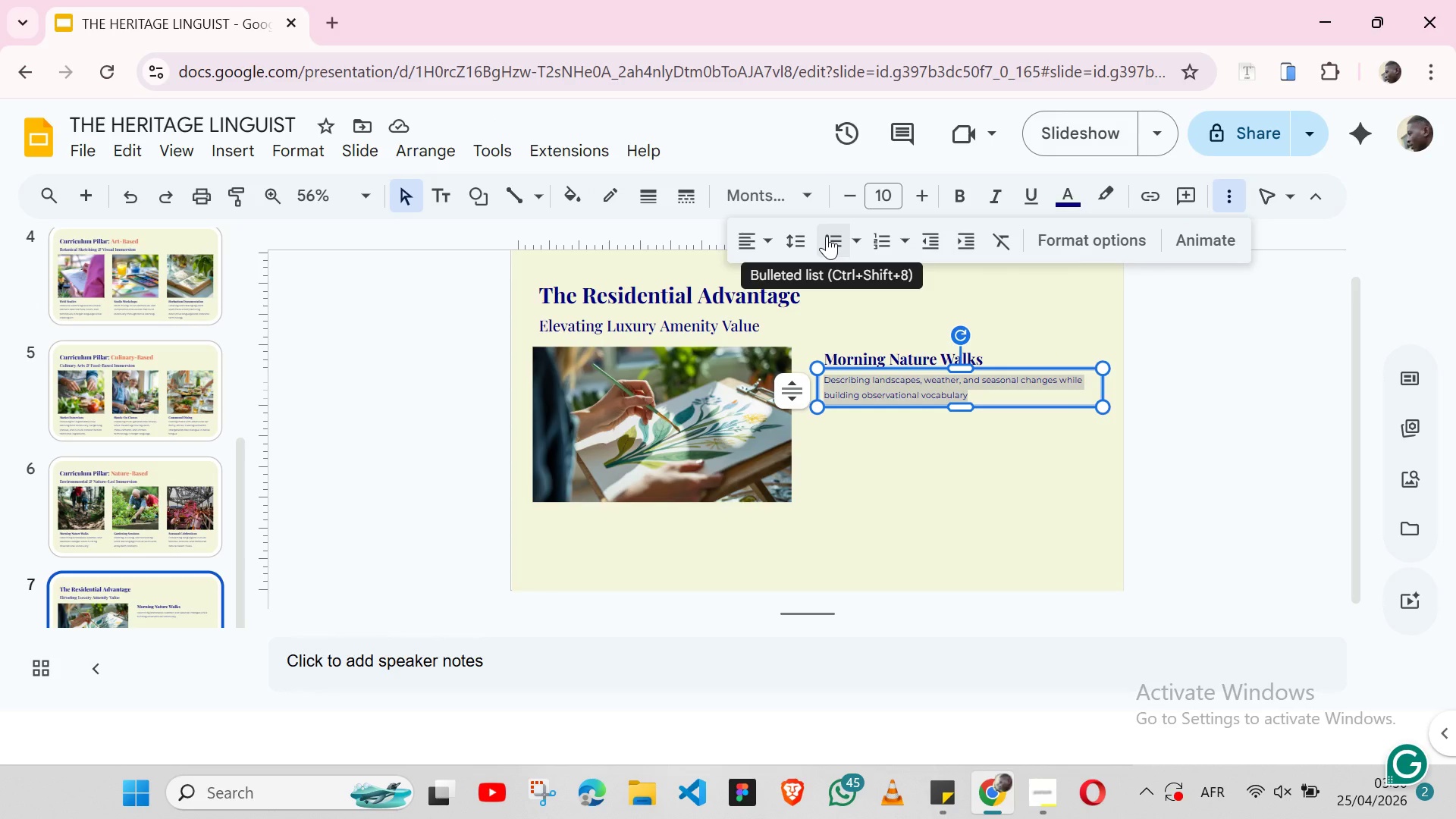 
left_click([827, 236])
 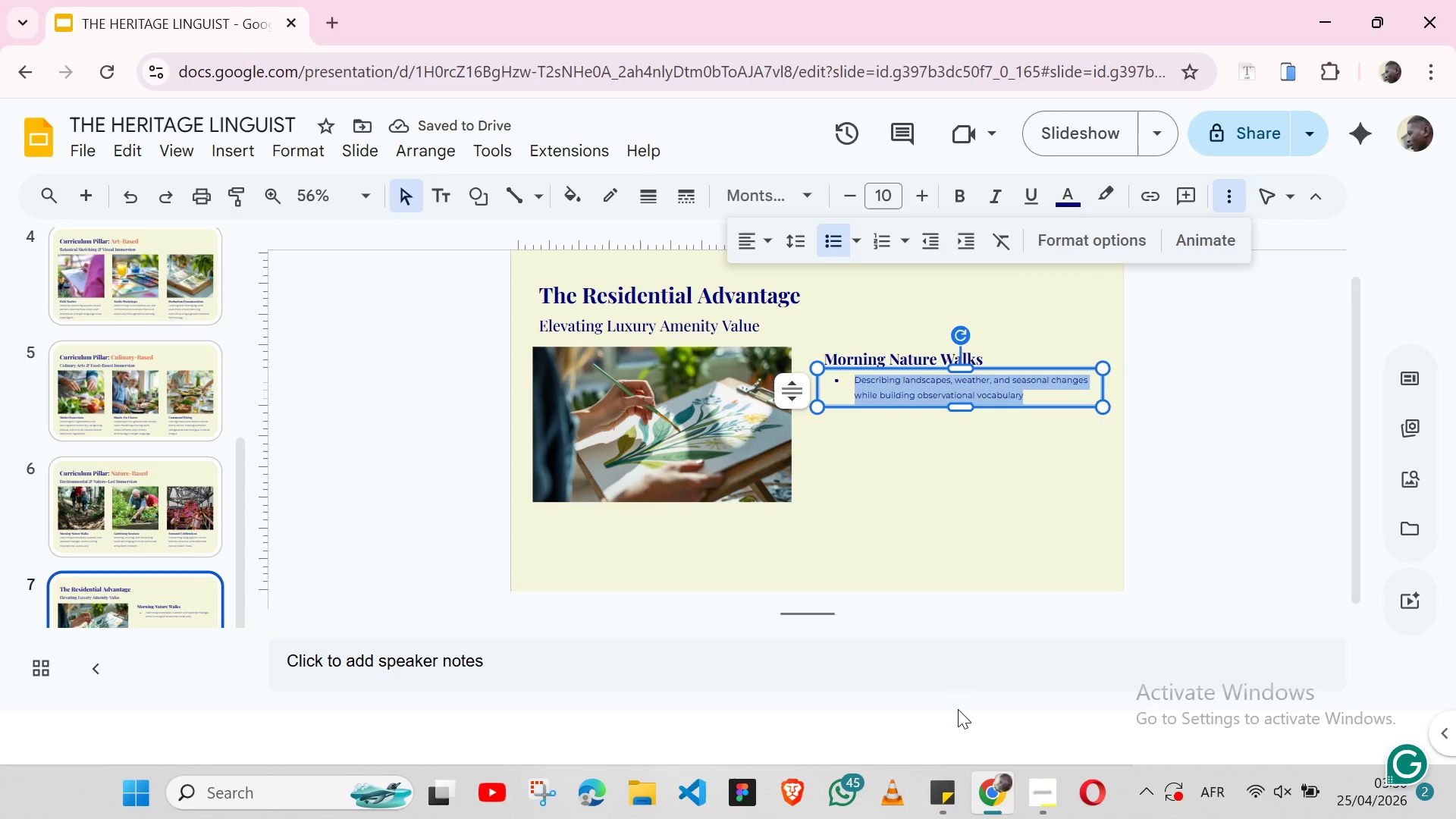 
wait(5.52)
 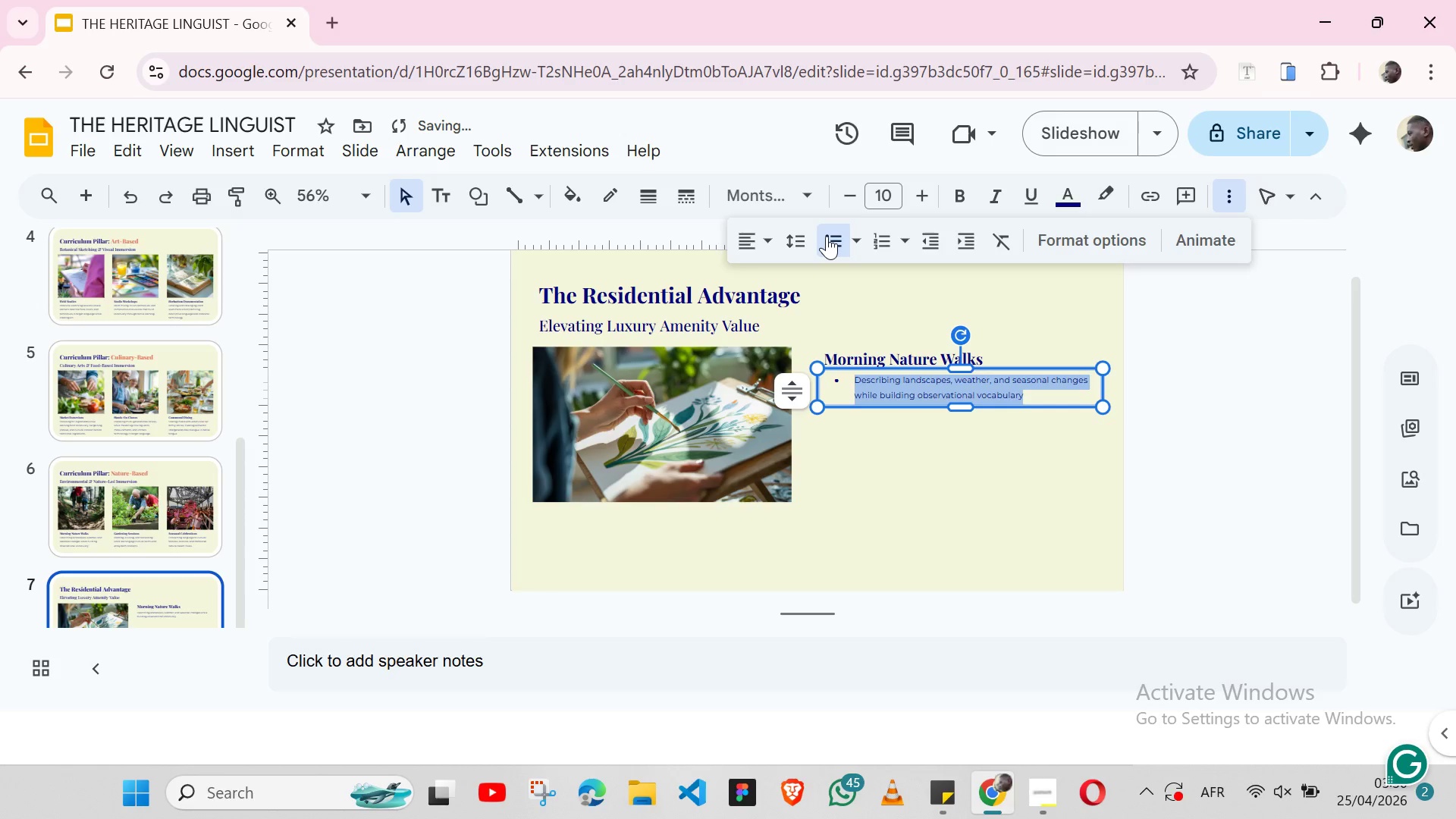 
left_click([950, 791])
 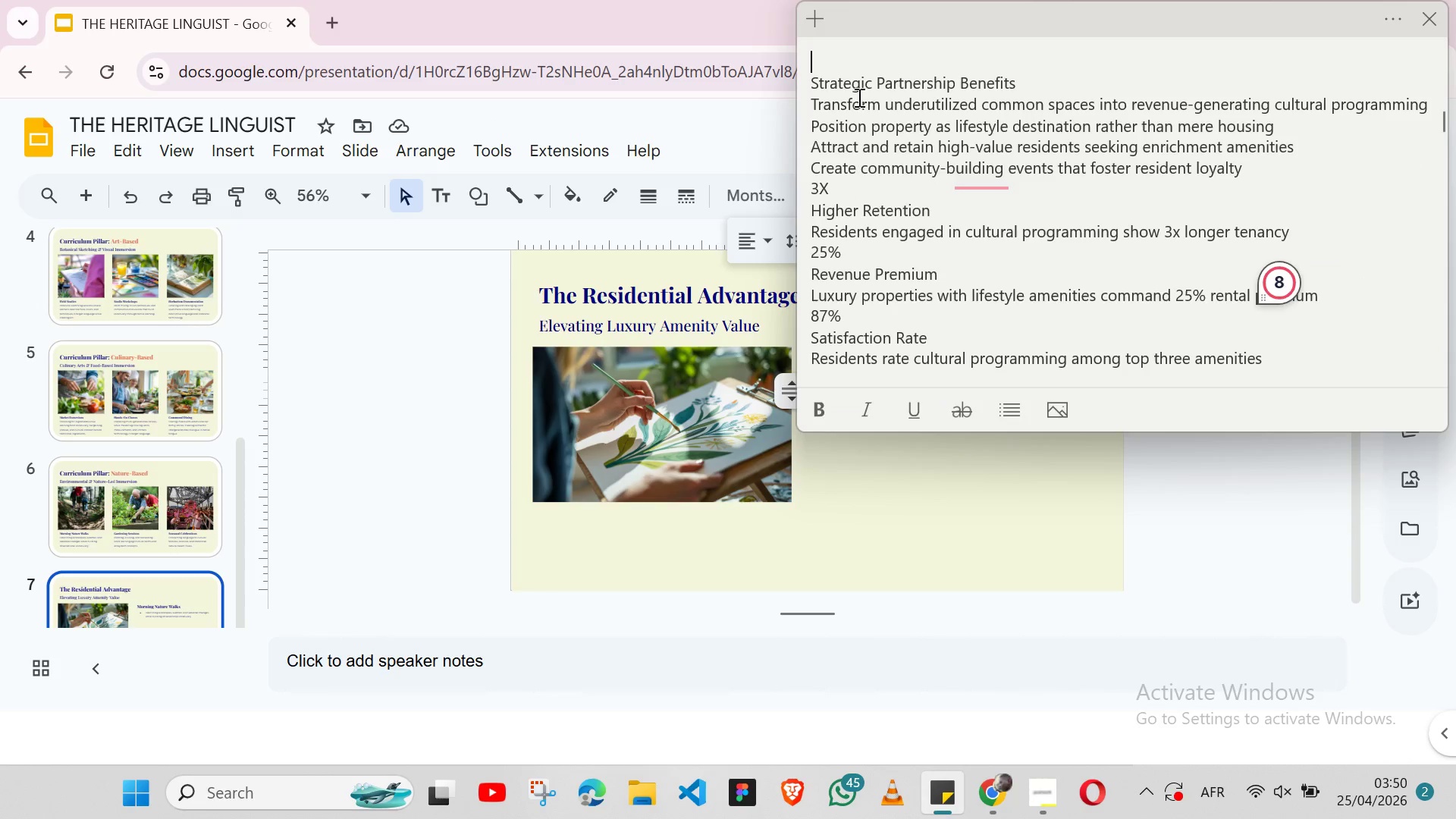 
double_click([853, 101])
 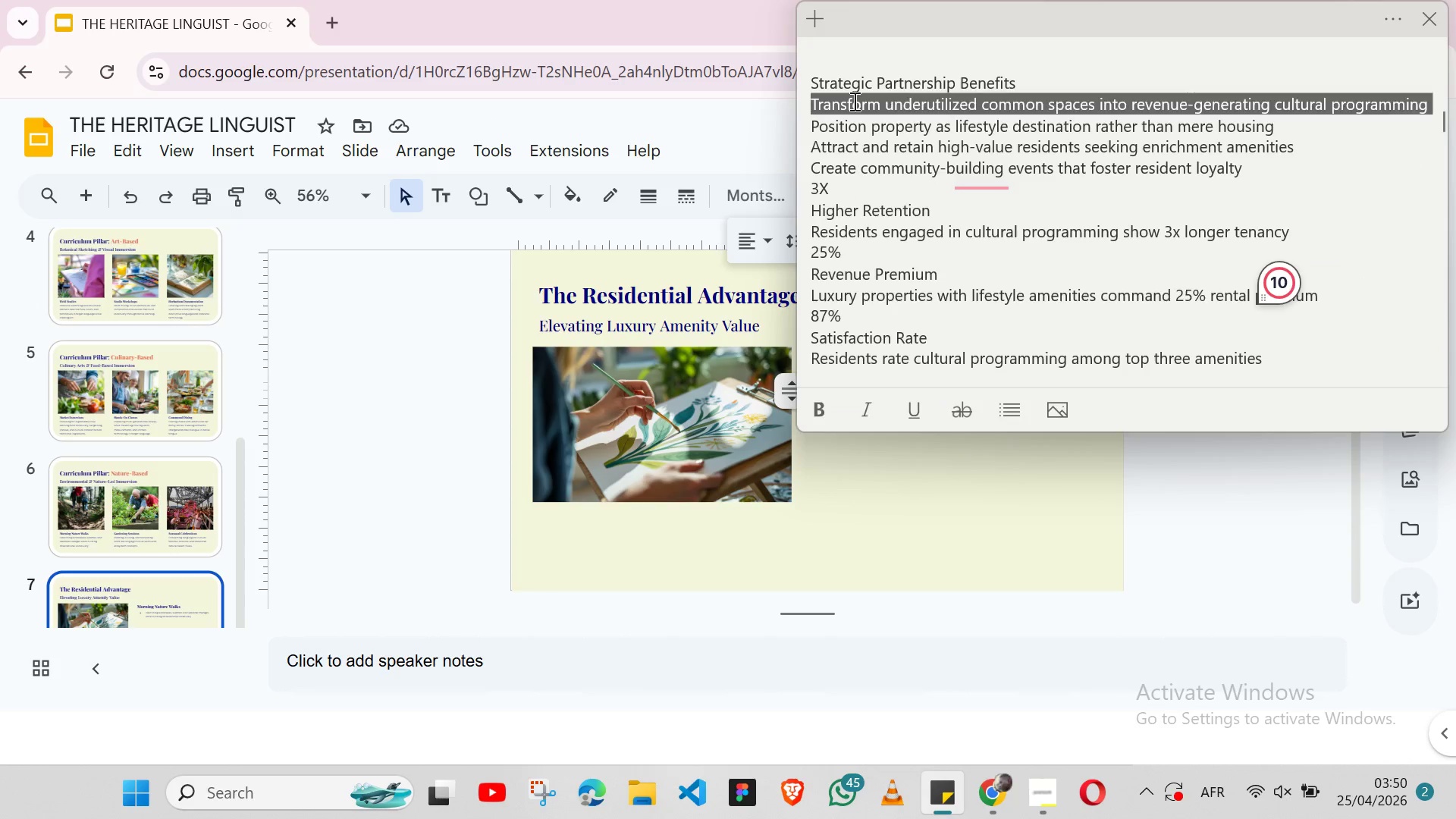 
triple_click([853, 101])
 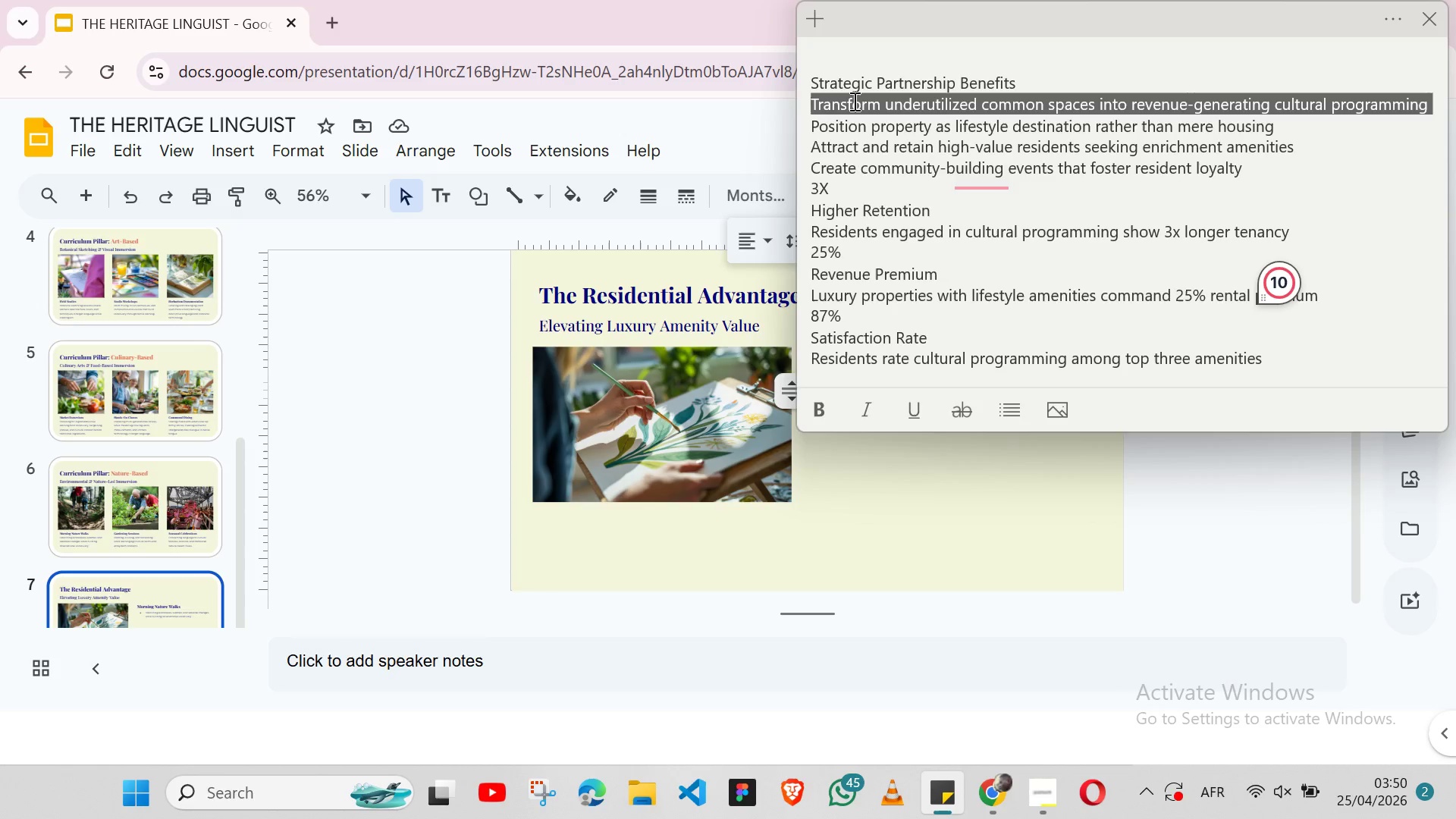 
key(Shift+ArrowLeft)
 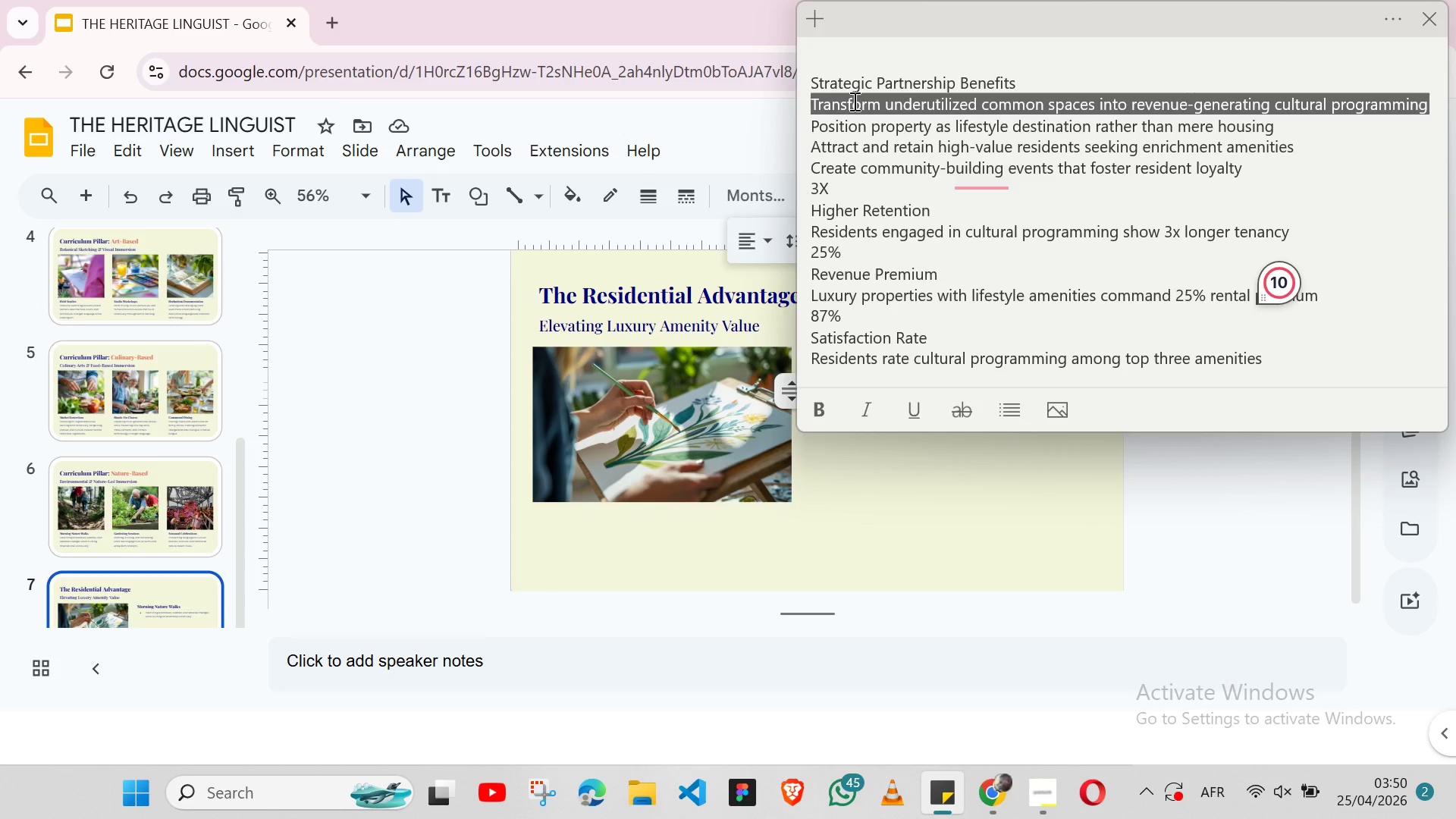 
key(Control+X)
 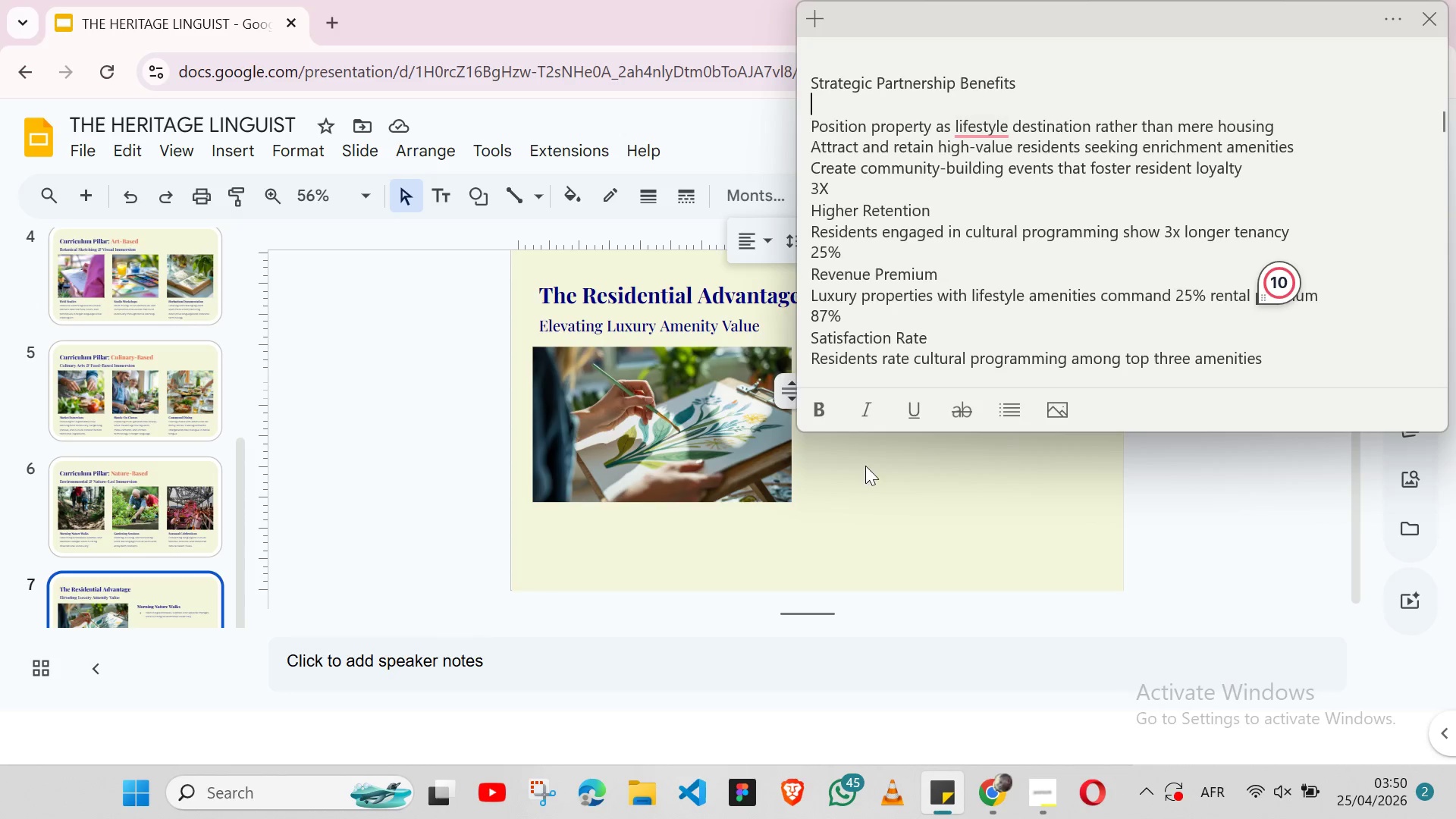 
left_click([865, 466])
 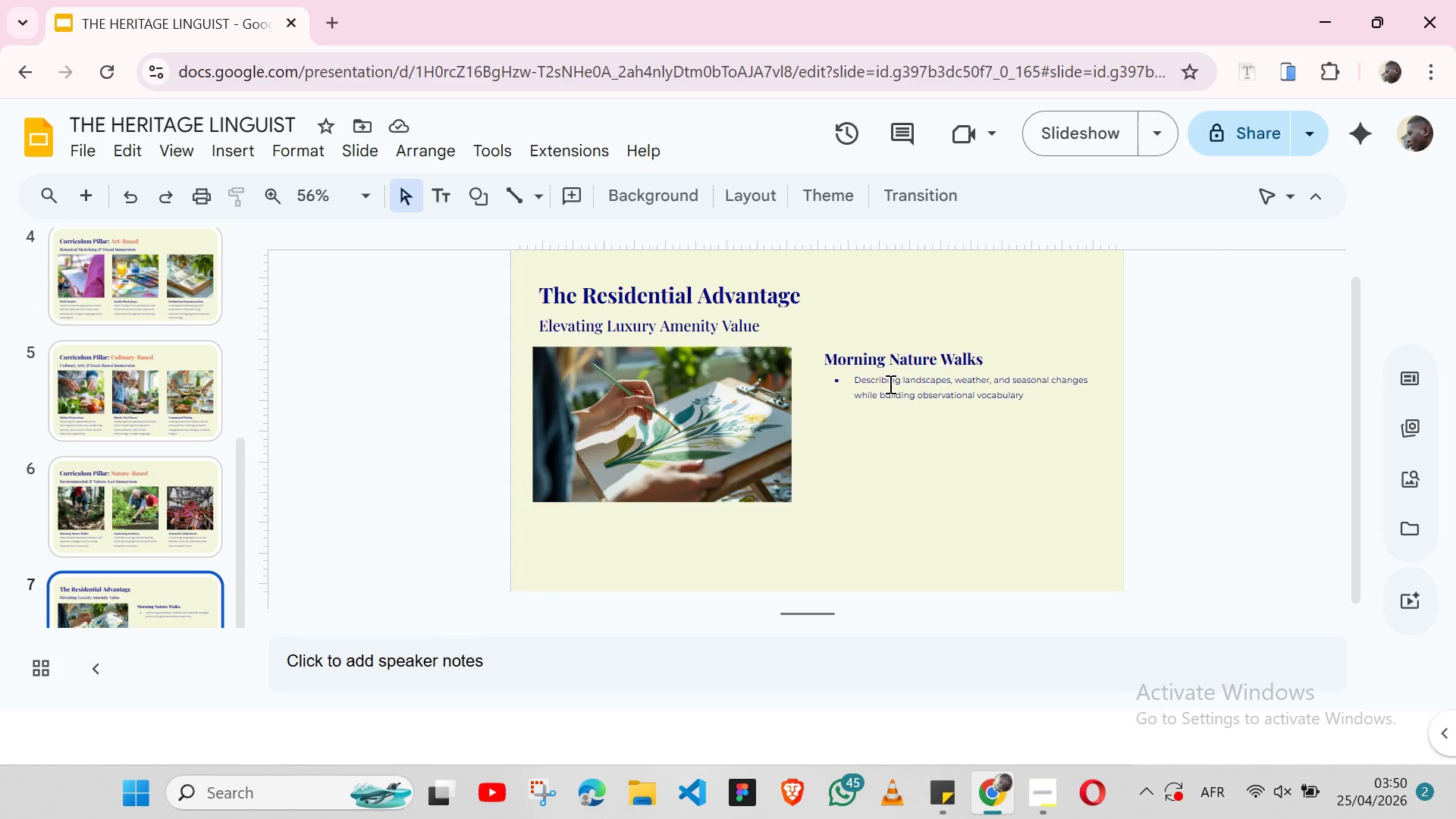 
double_click([889, 384])
 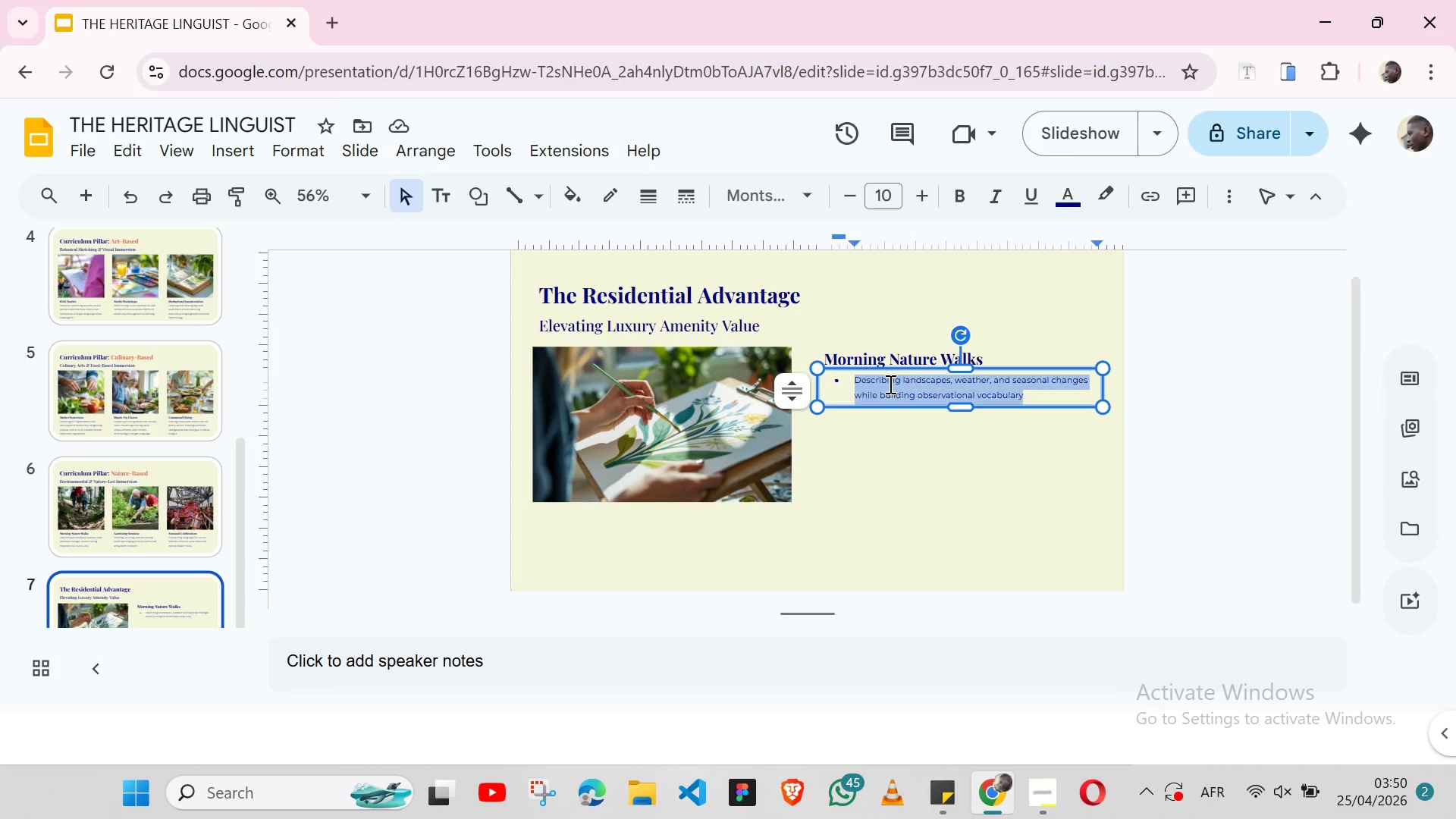 
triple_click([889, 384])
 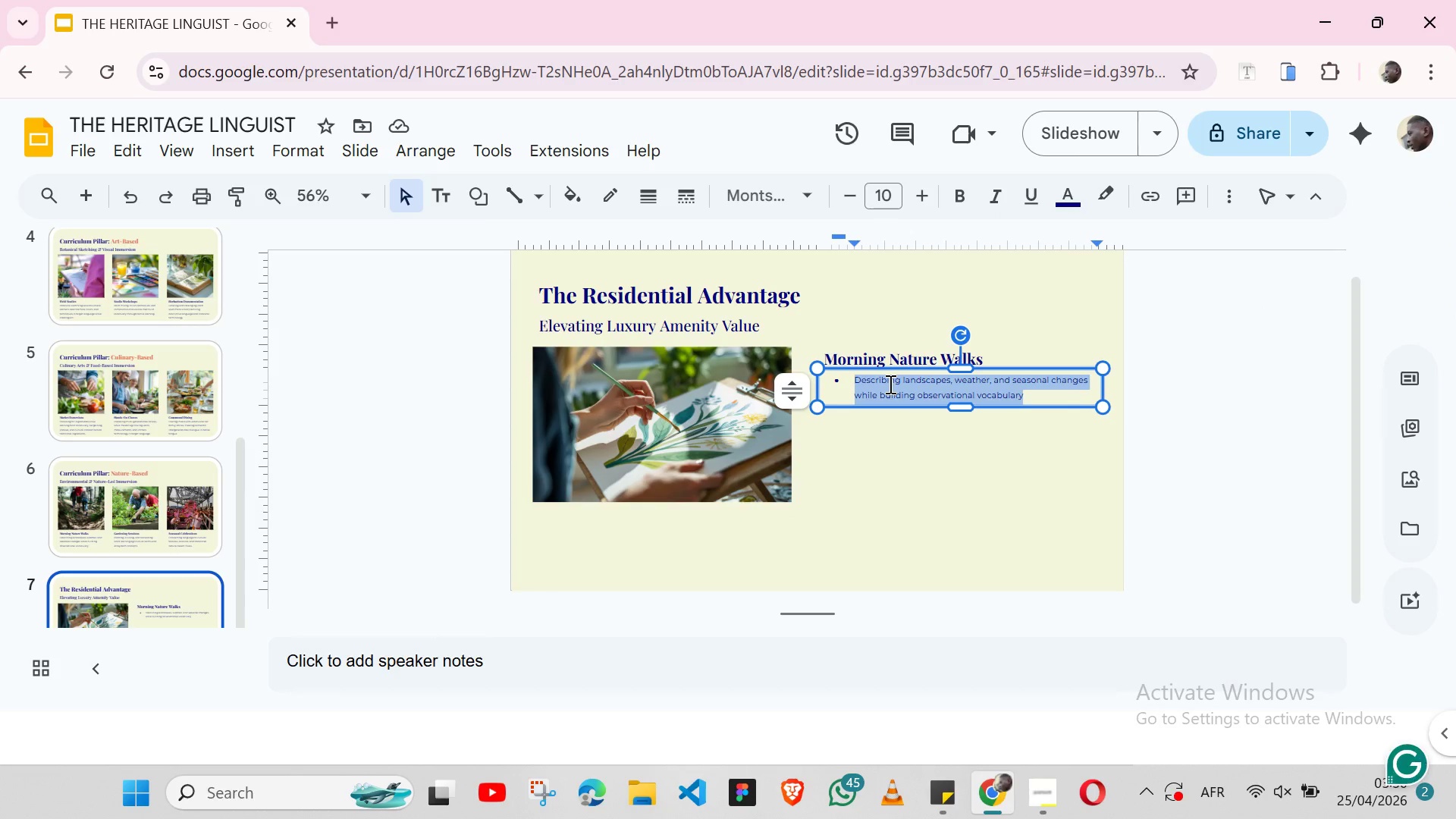 
key(Control+ControlLeft)
 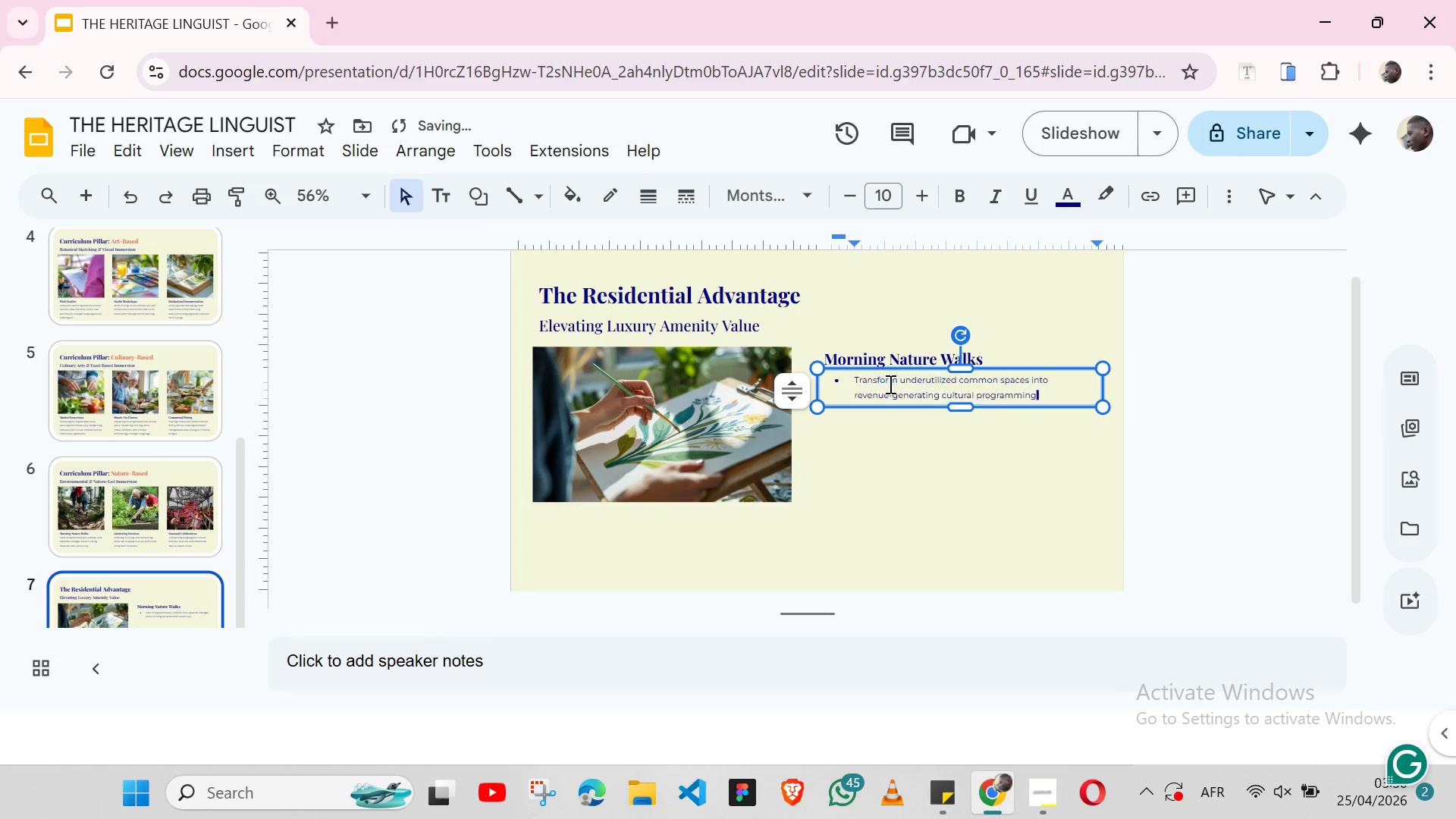 
key(Control+V)
 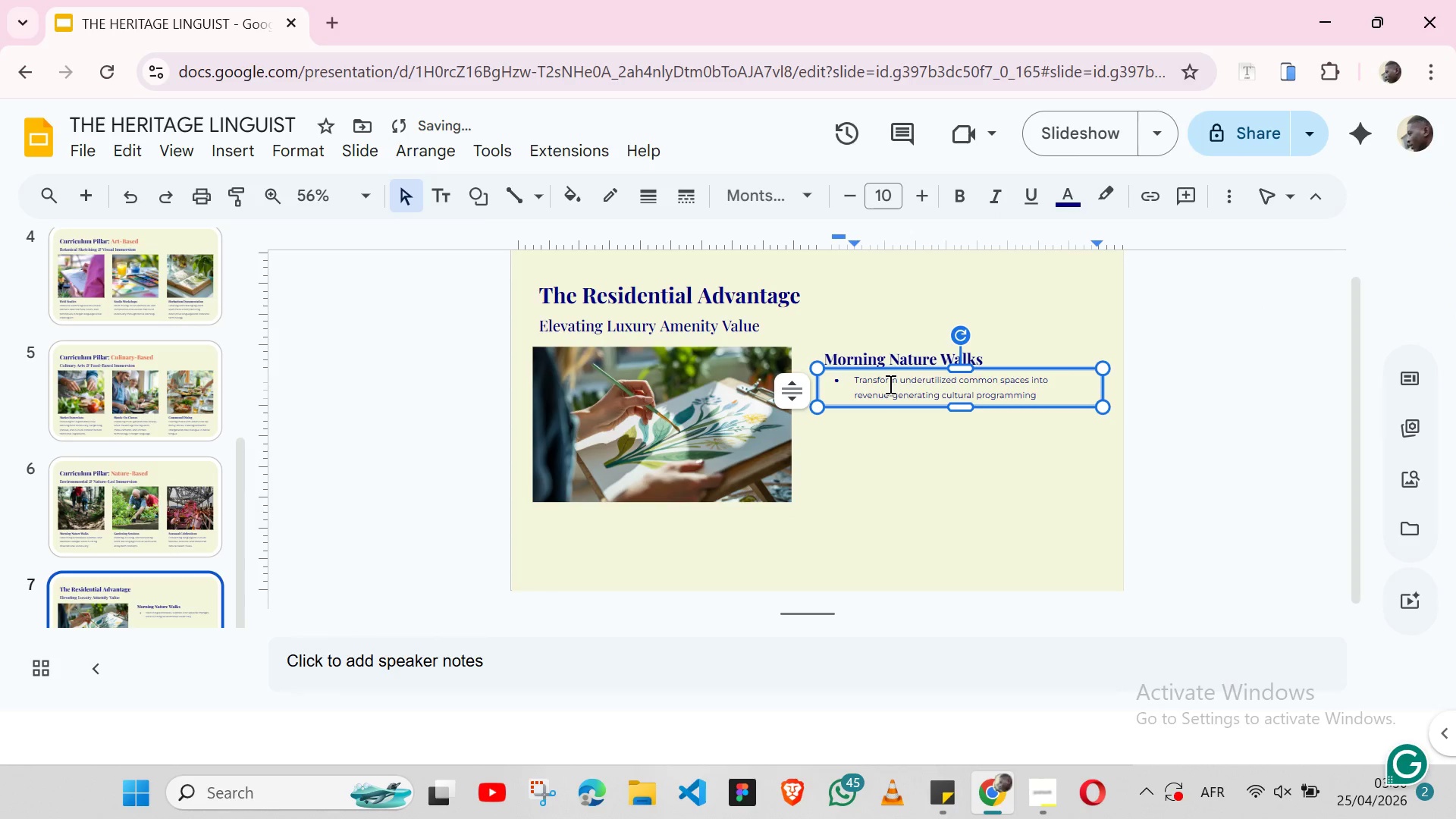 
key(Enter)
 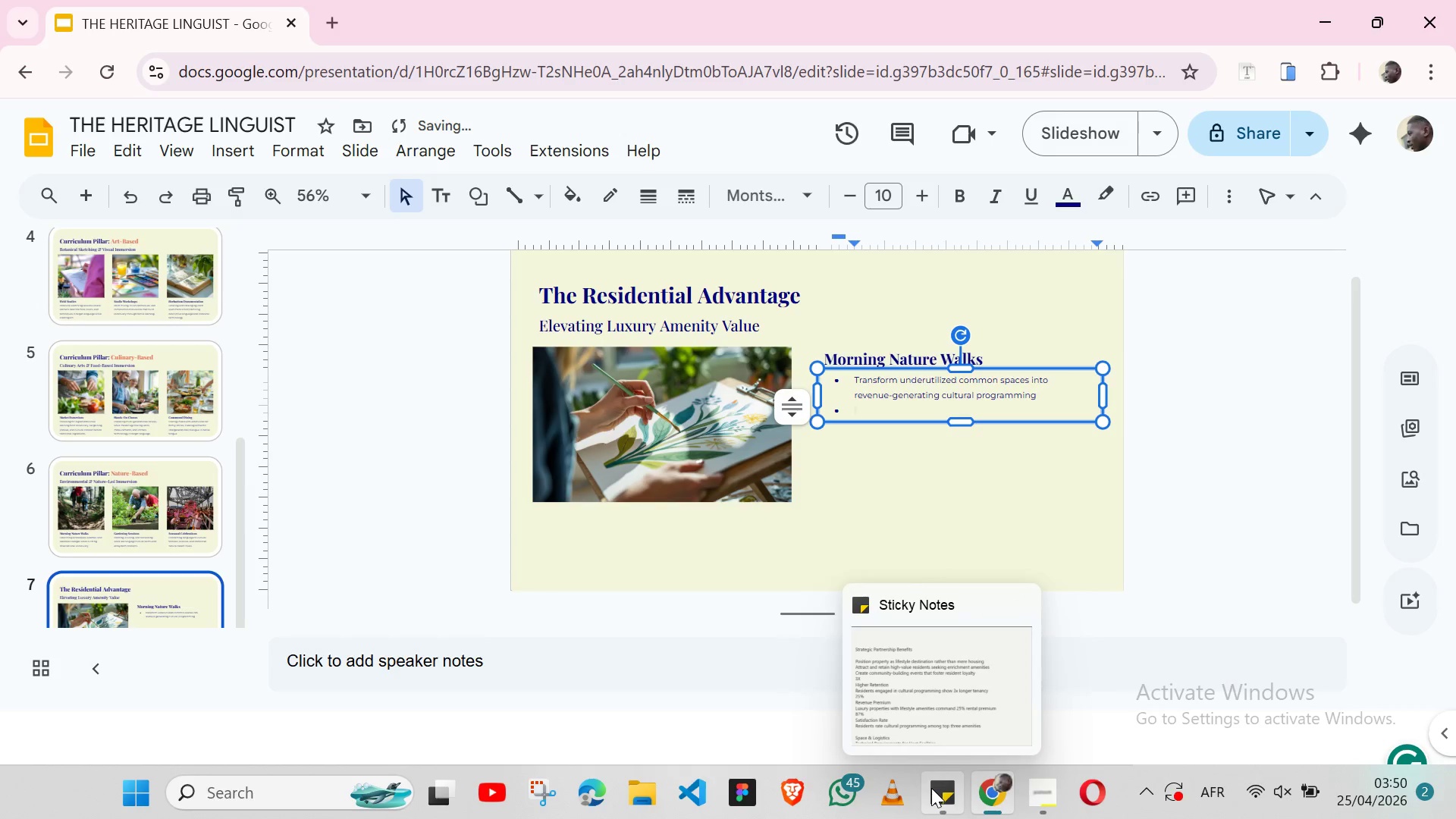 
left_click([931, 788])
 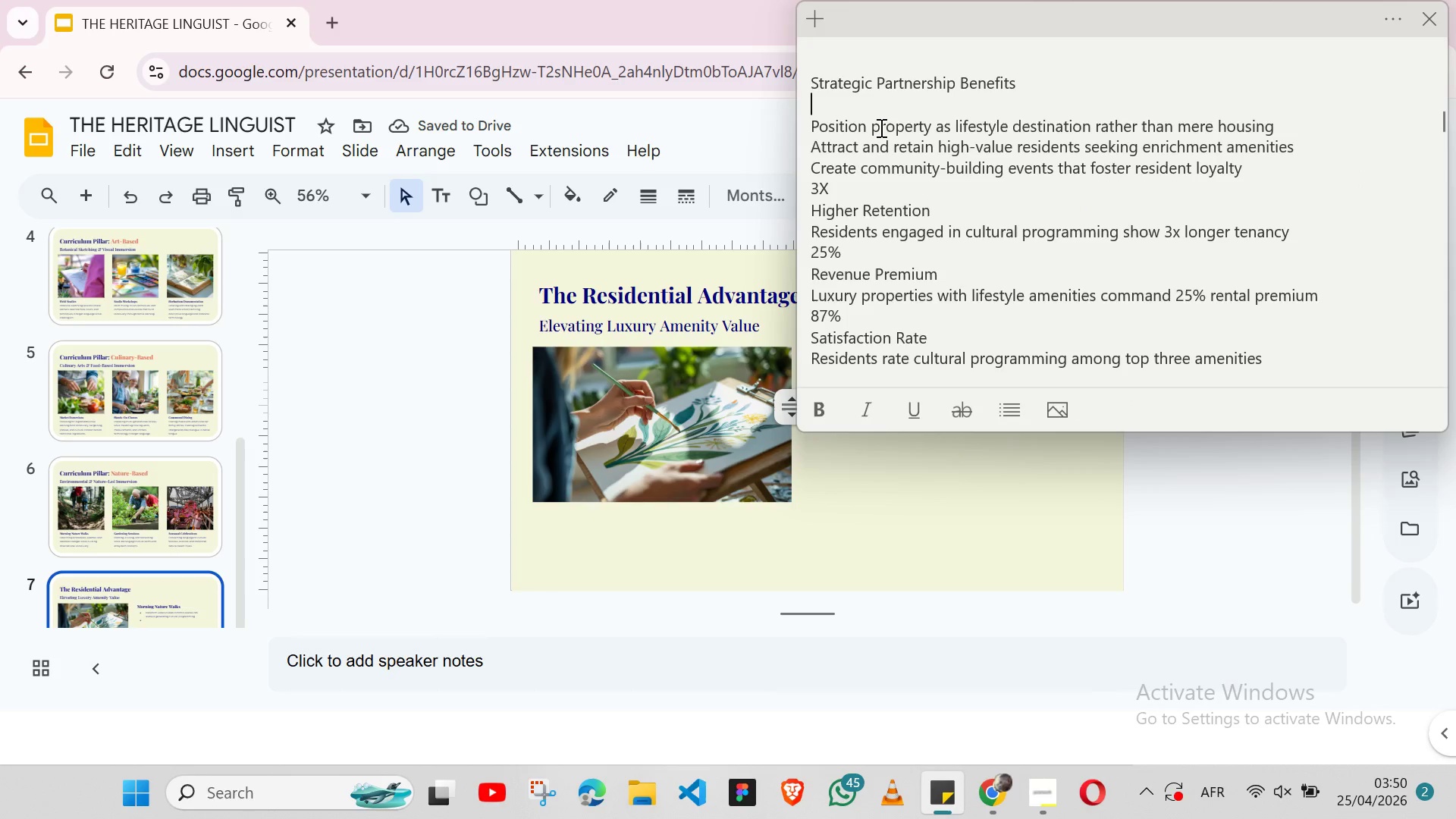 
double_click([880, 127])
 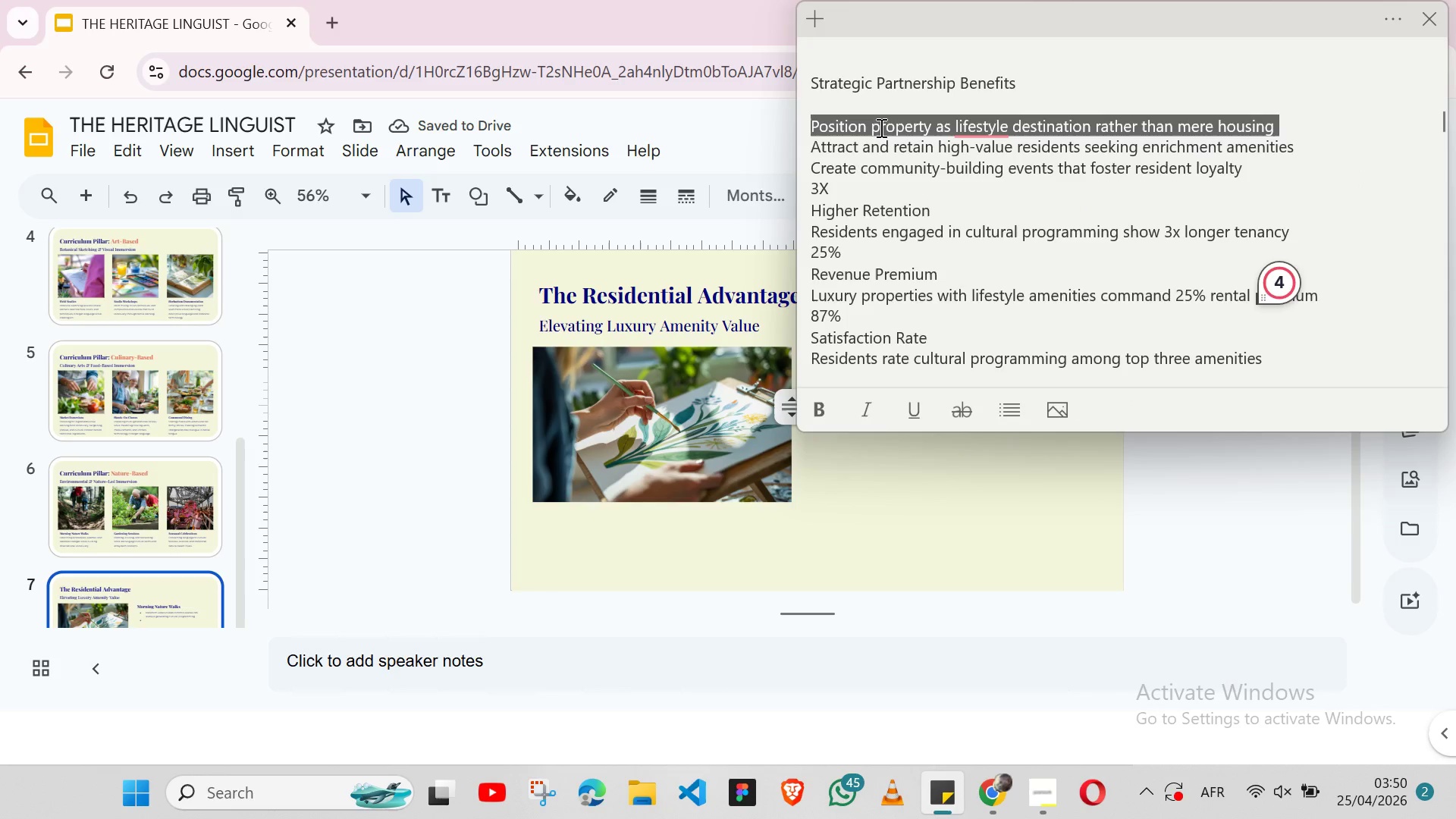 
triple_click([880, 127])
 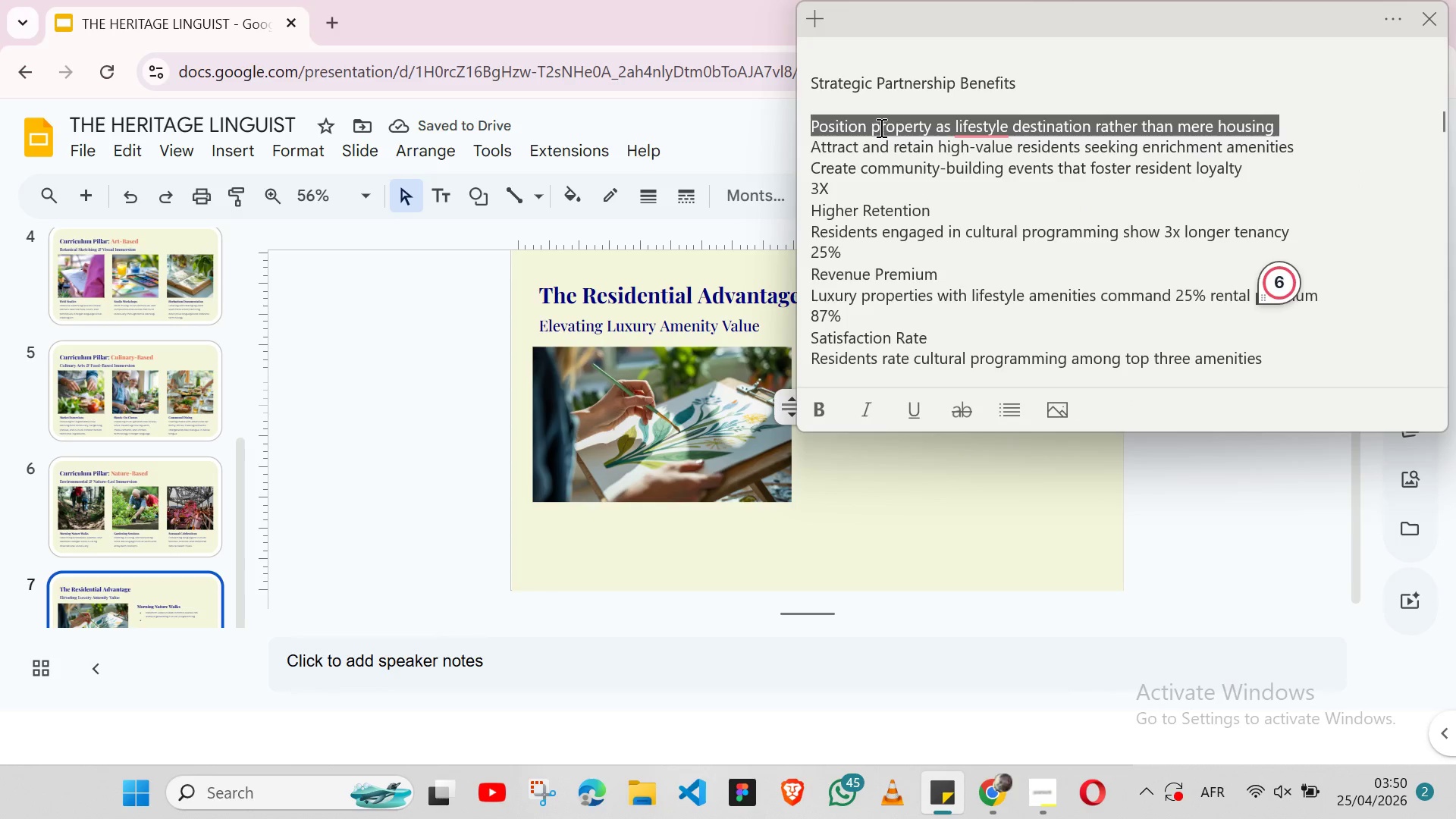 
key(Shift+ShiftLeft)
 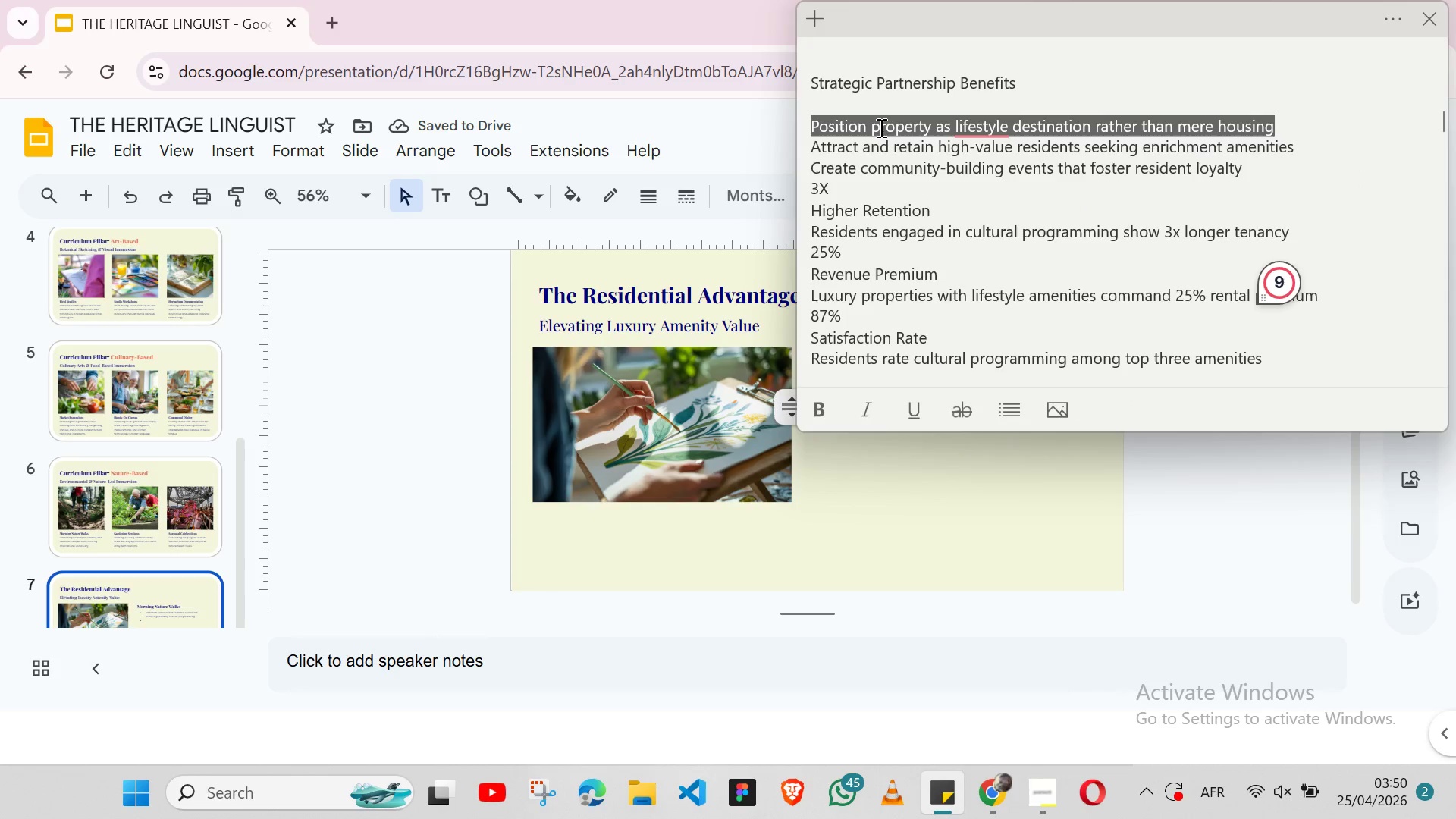 
key(Shift+ArrowLeft)
 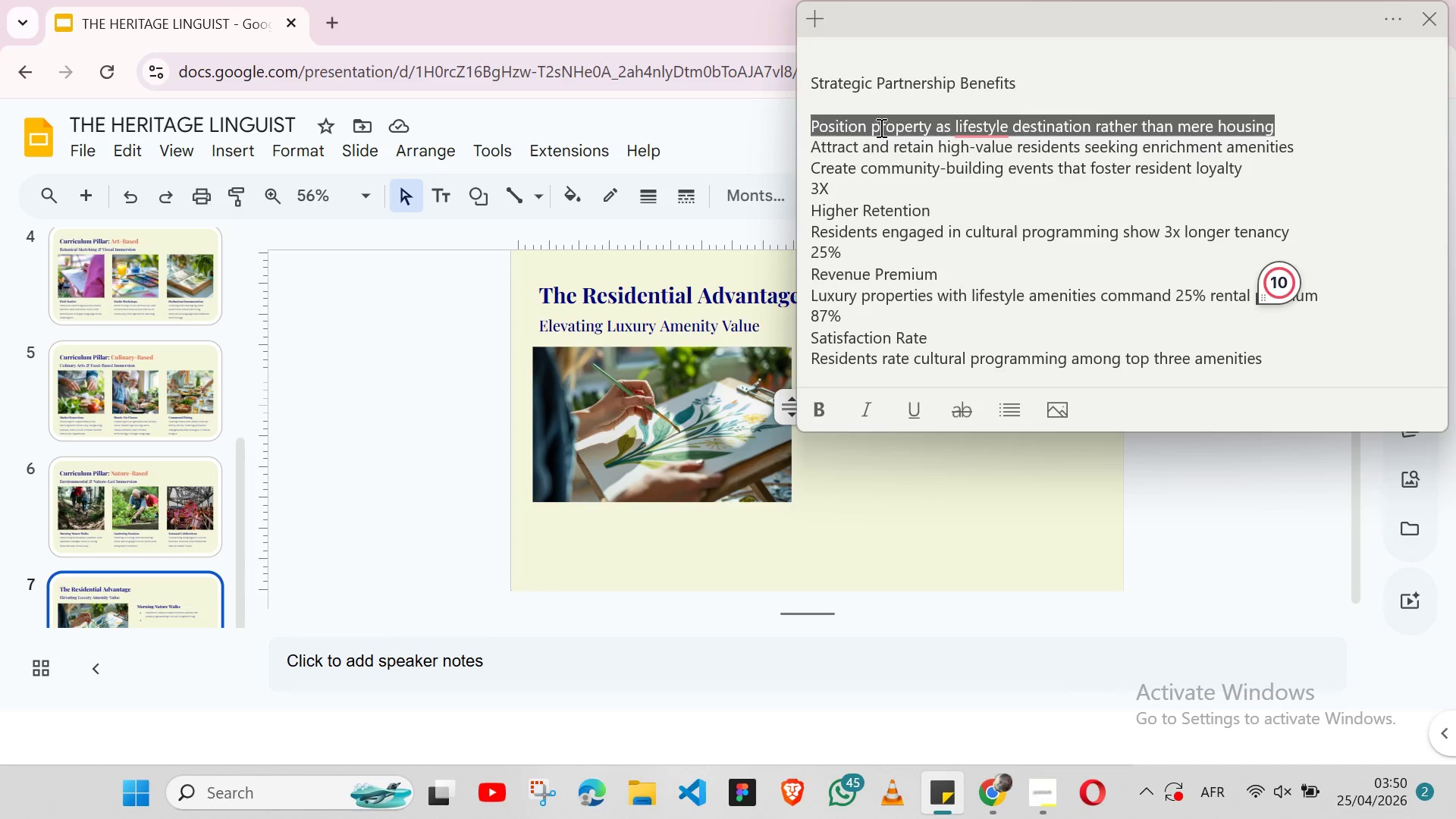 
key(Control+X)
 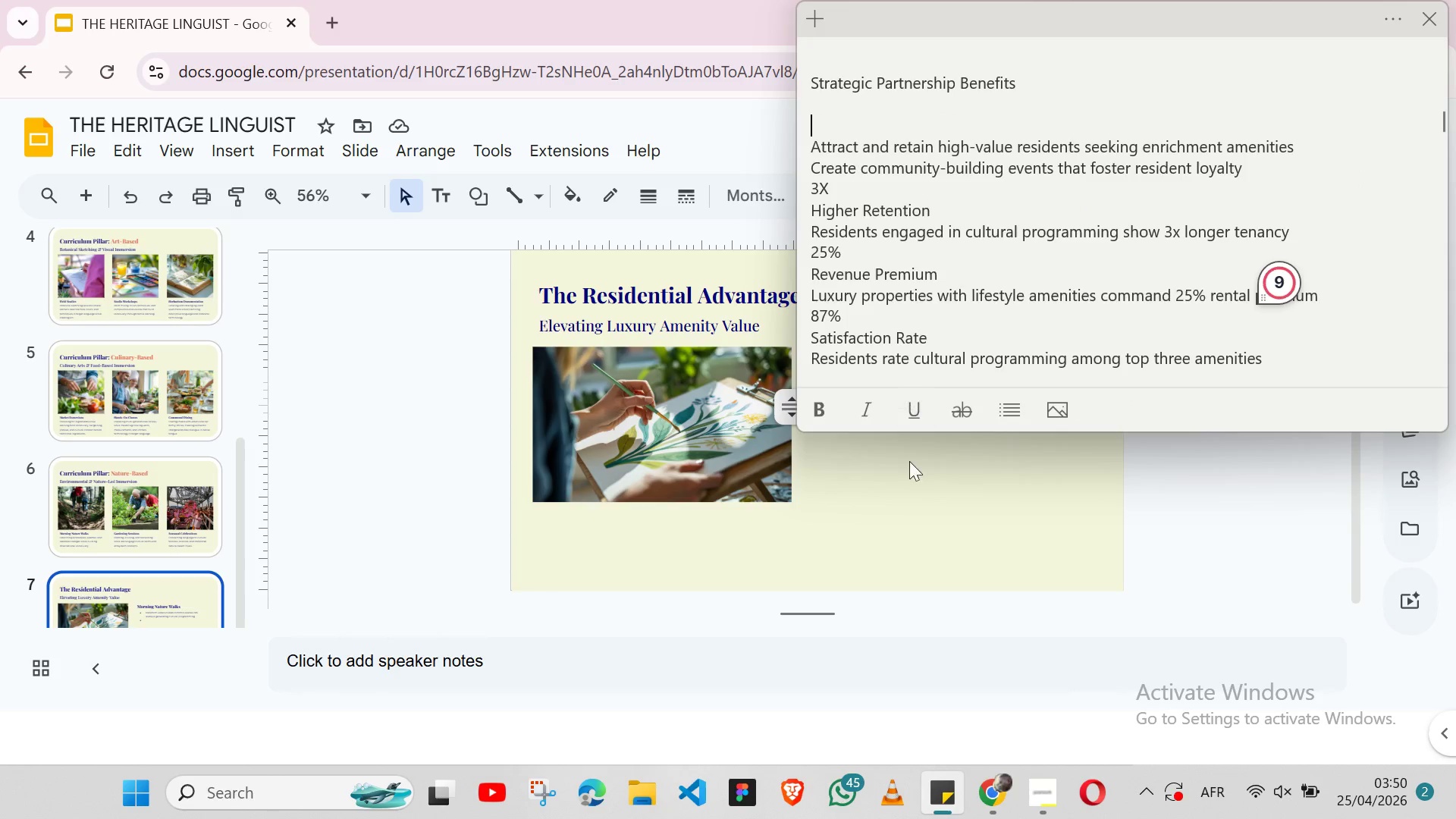 
left_click([909, 469])
 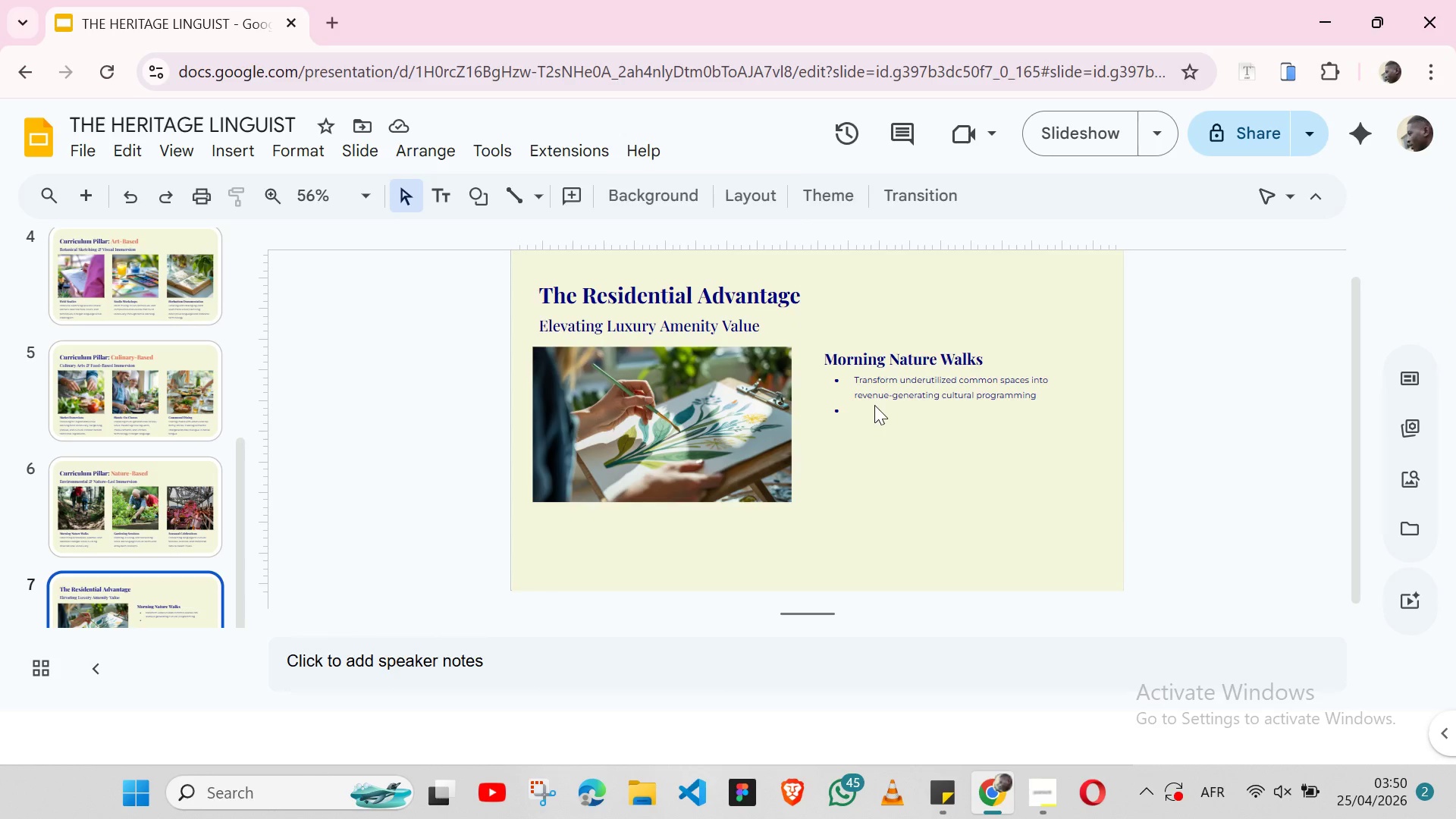 
double_click([874, 405])
 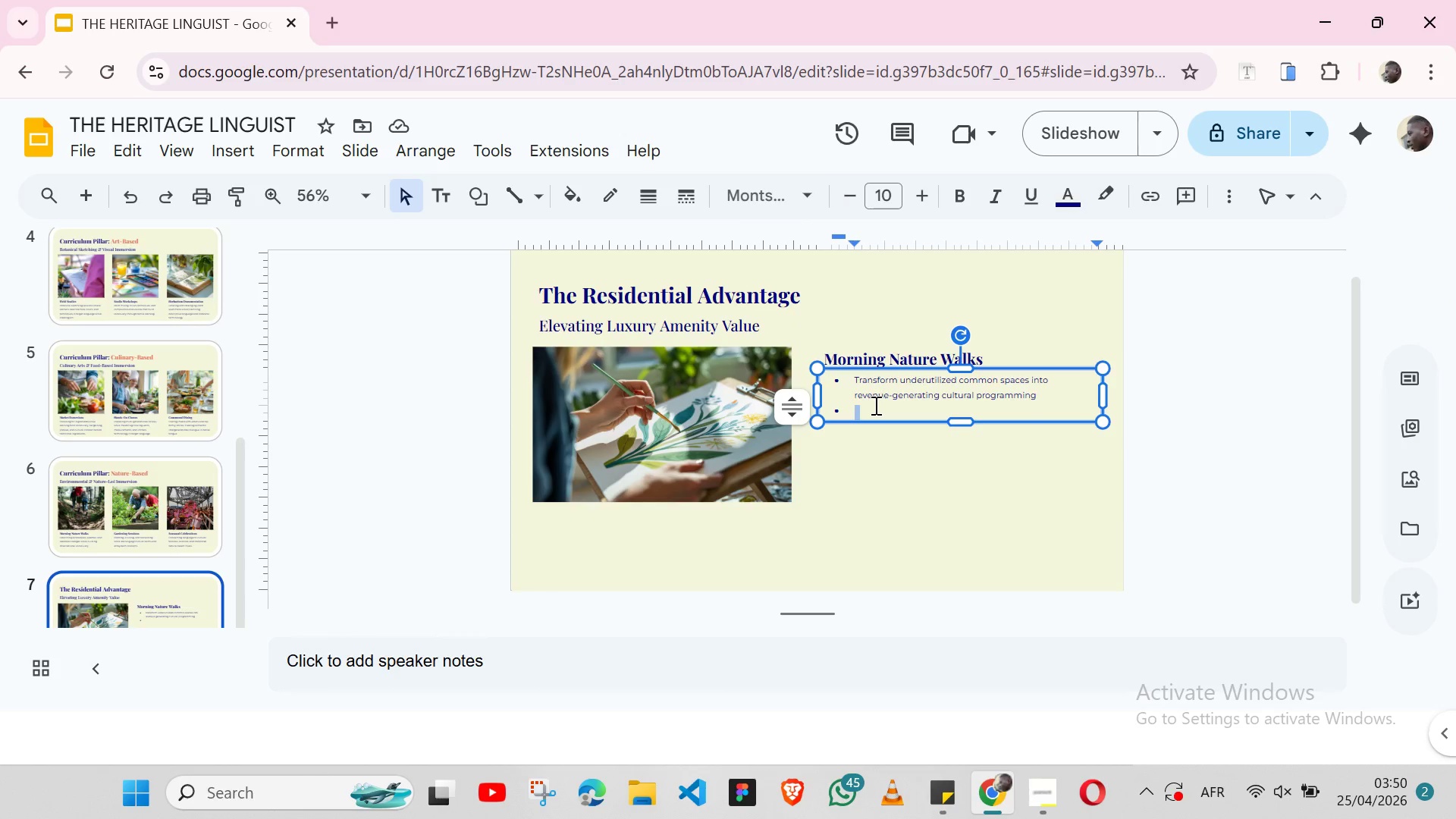 
left_click([874, 405])
 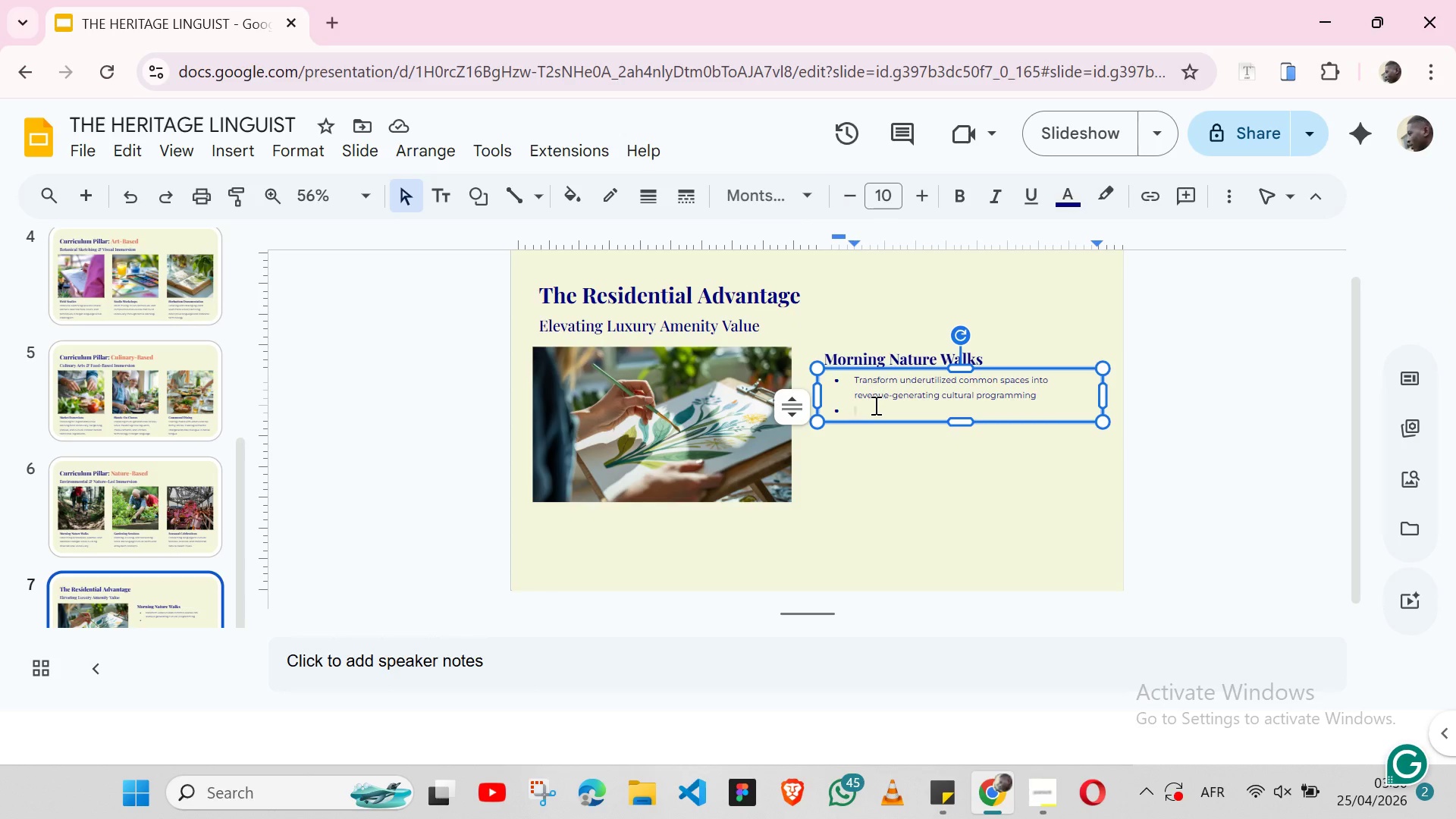 
key(Control+V)
 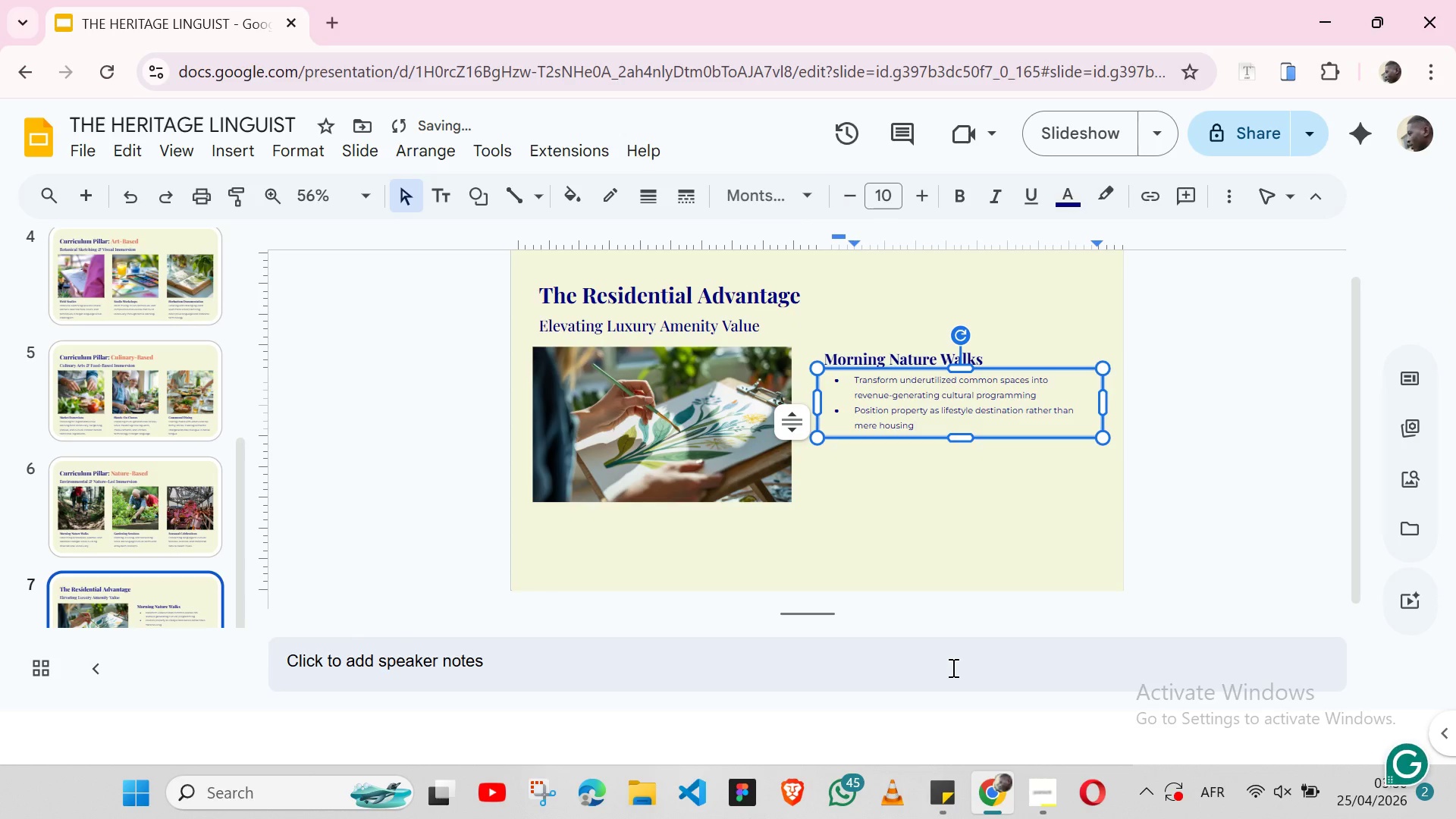 
left_click([940, 776])
 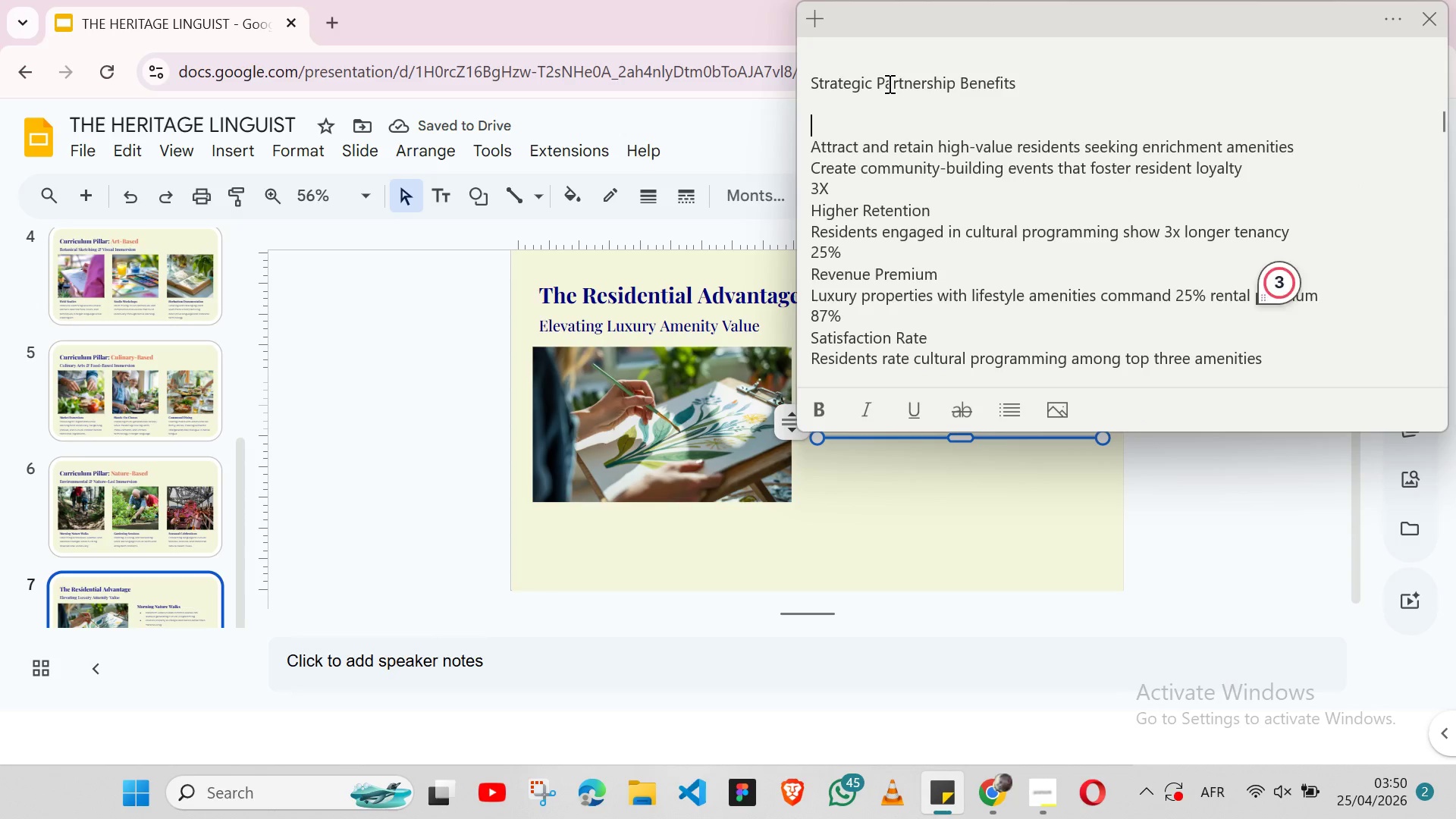 
double_click([888, 83])
 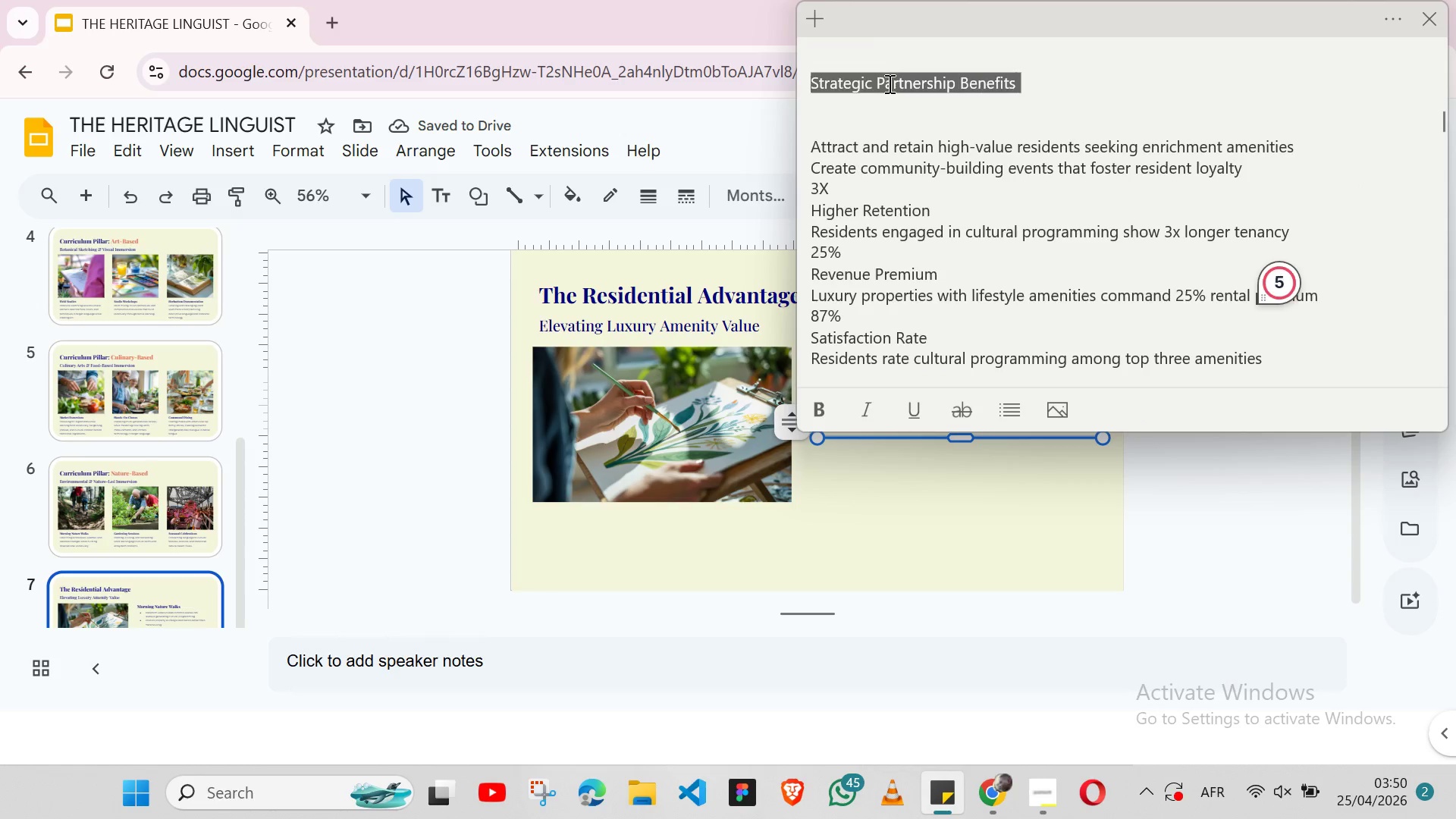 
triple_click([888, 83])
 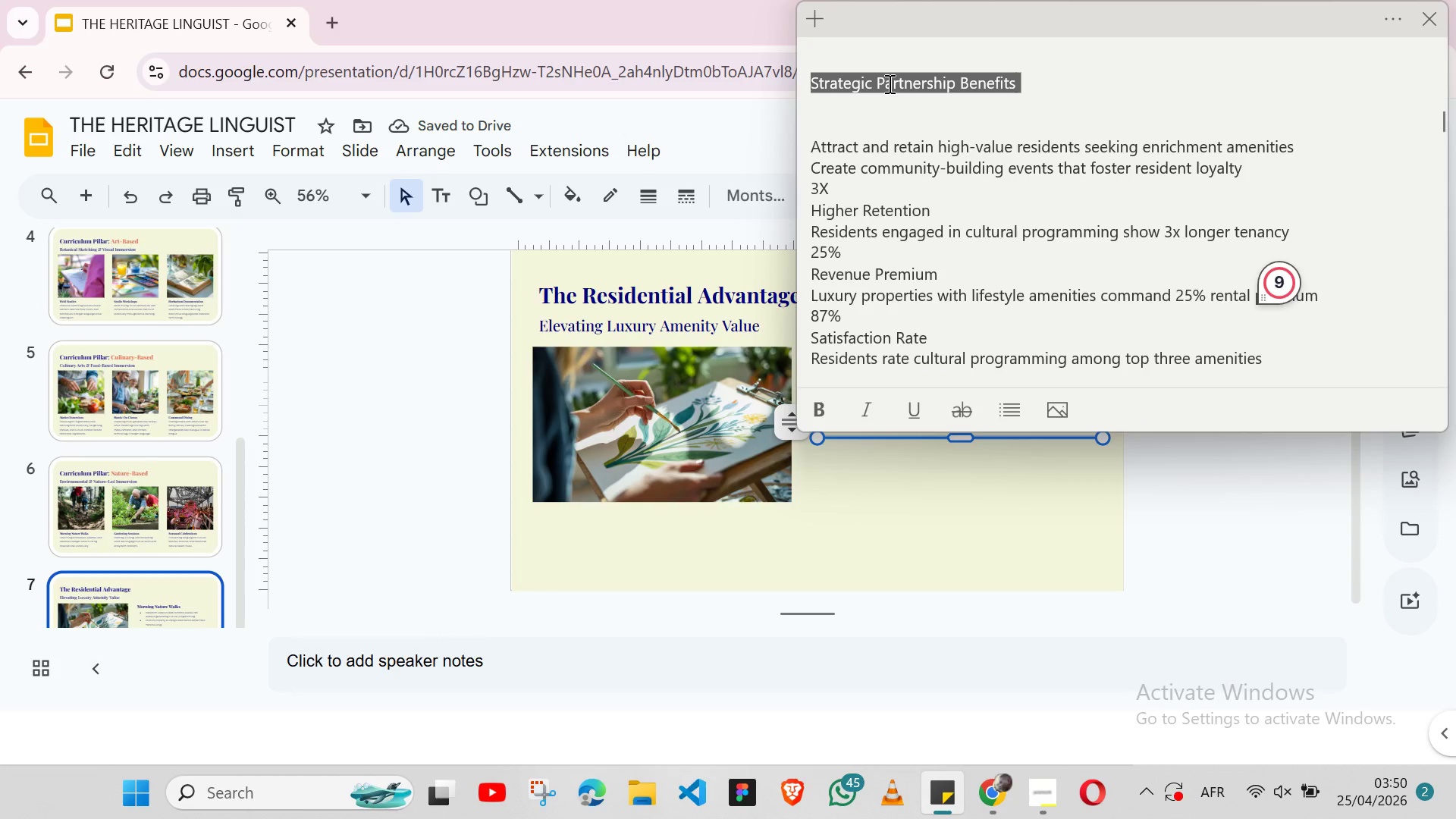 
key(Shift+ArrowLeft)
 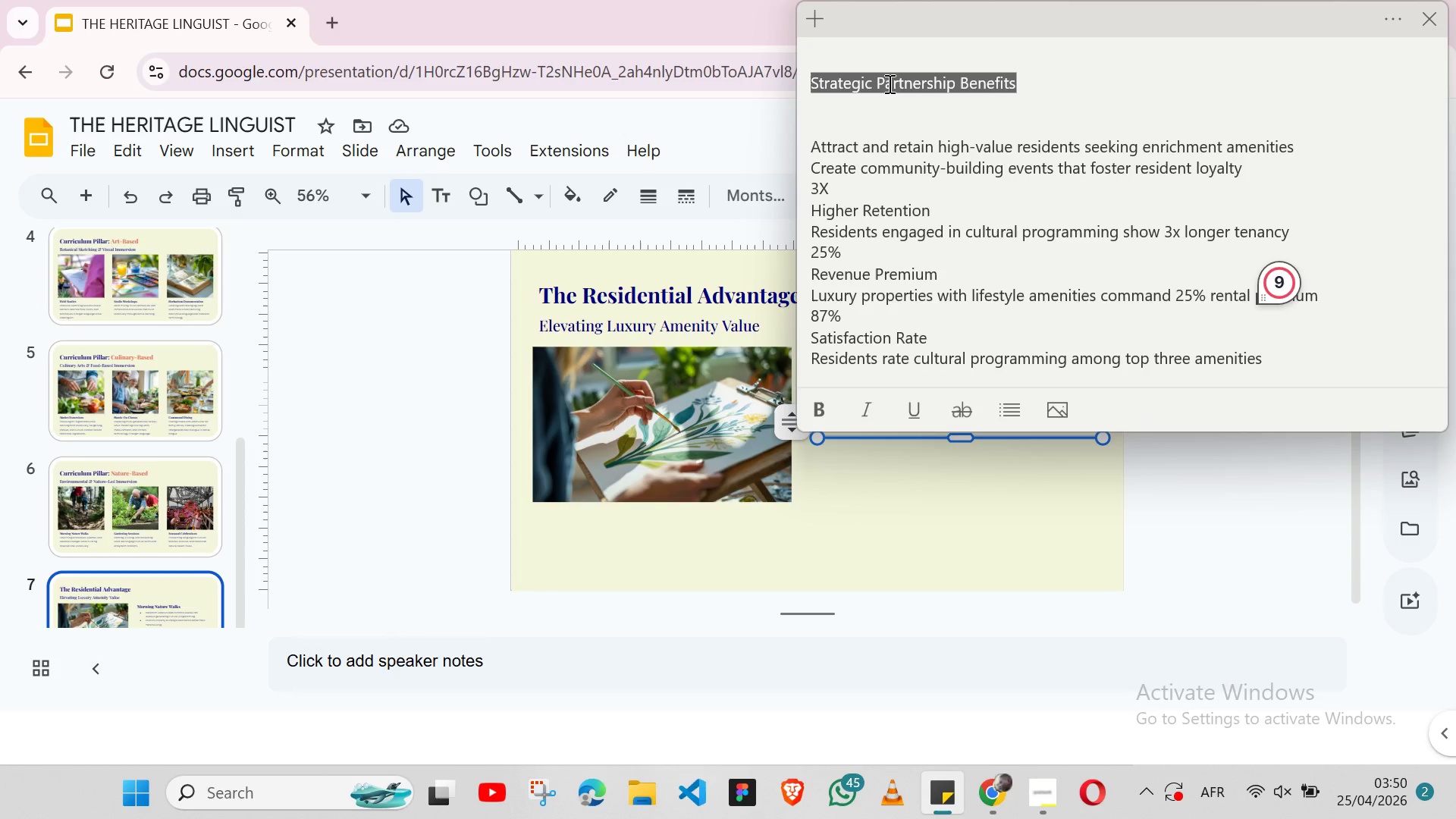 
key(Control+ControlLeft)
 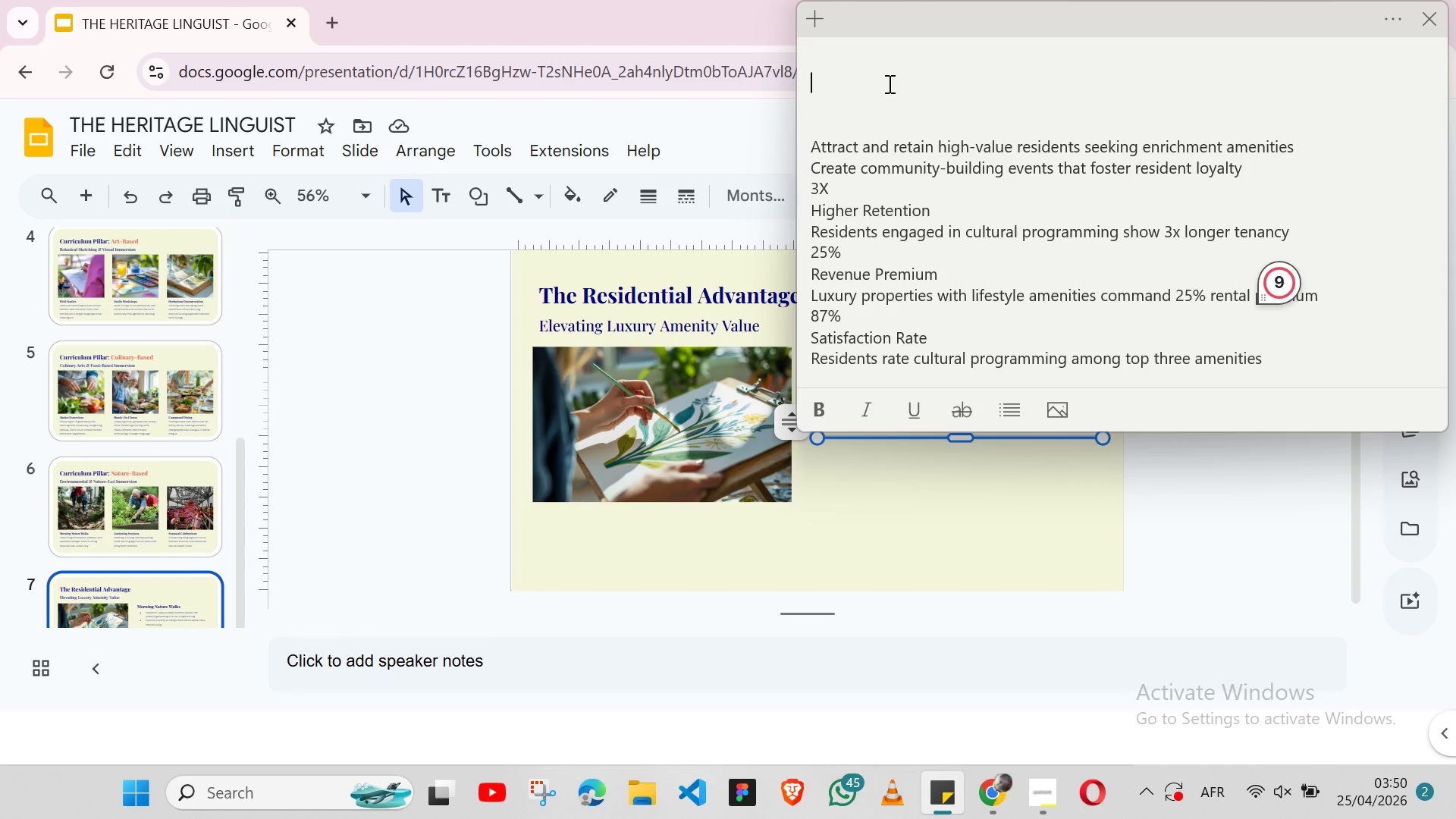 
key(Control+X)
 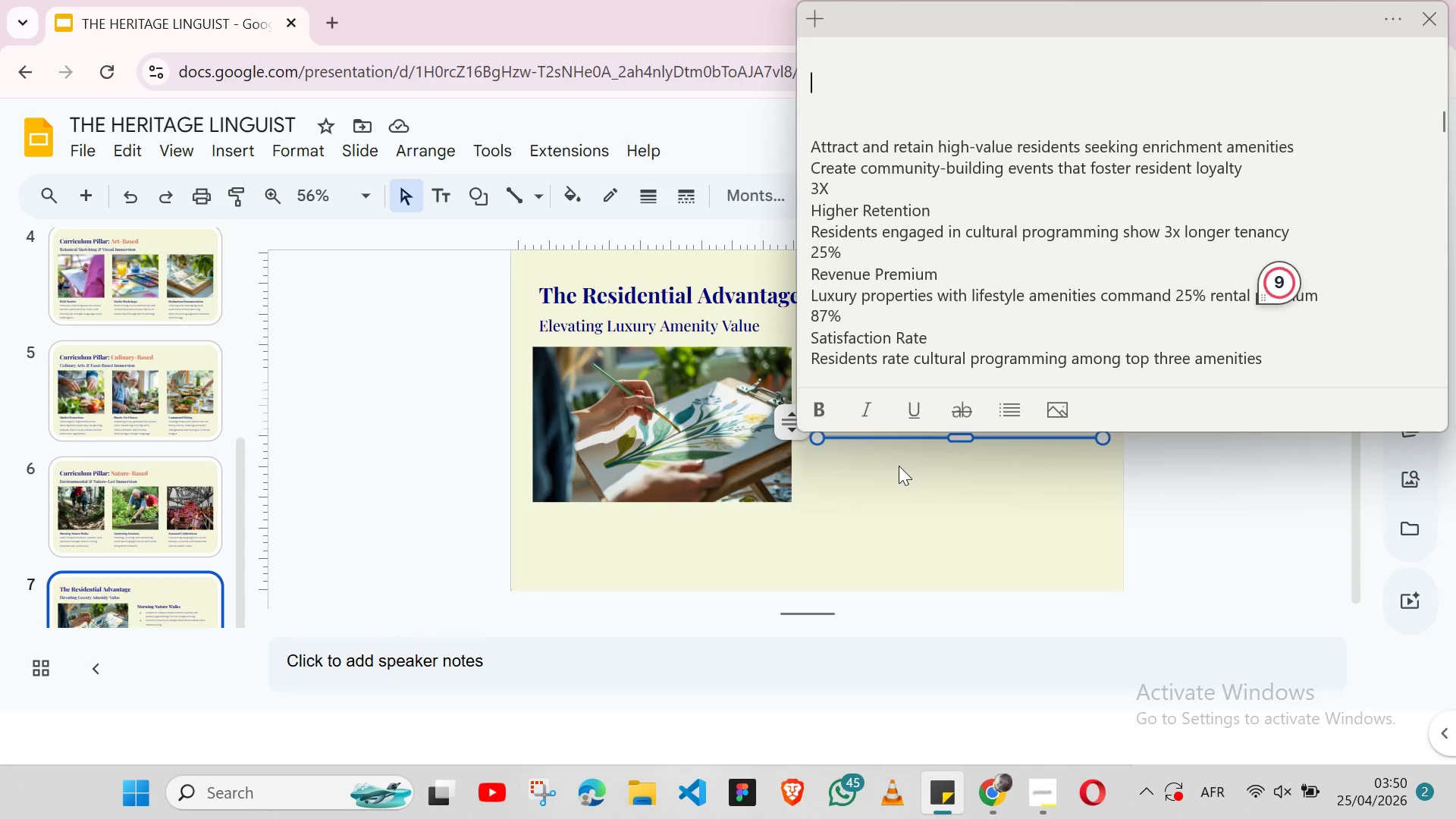 
left_click([899, 466])
 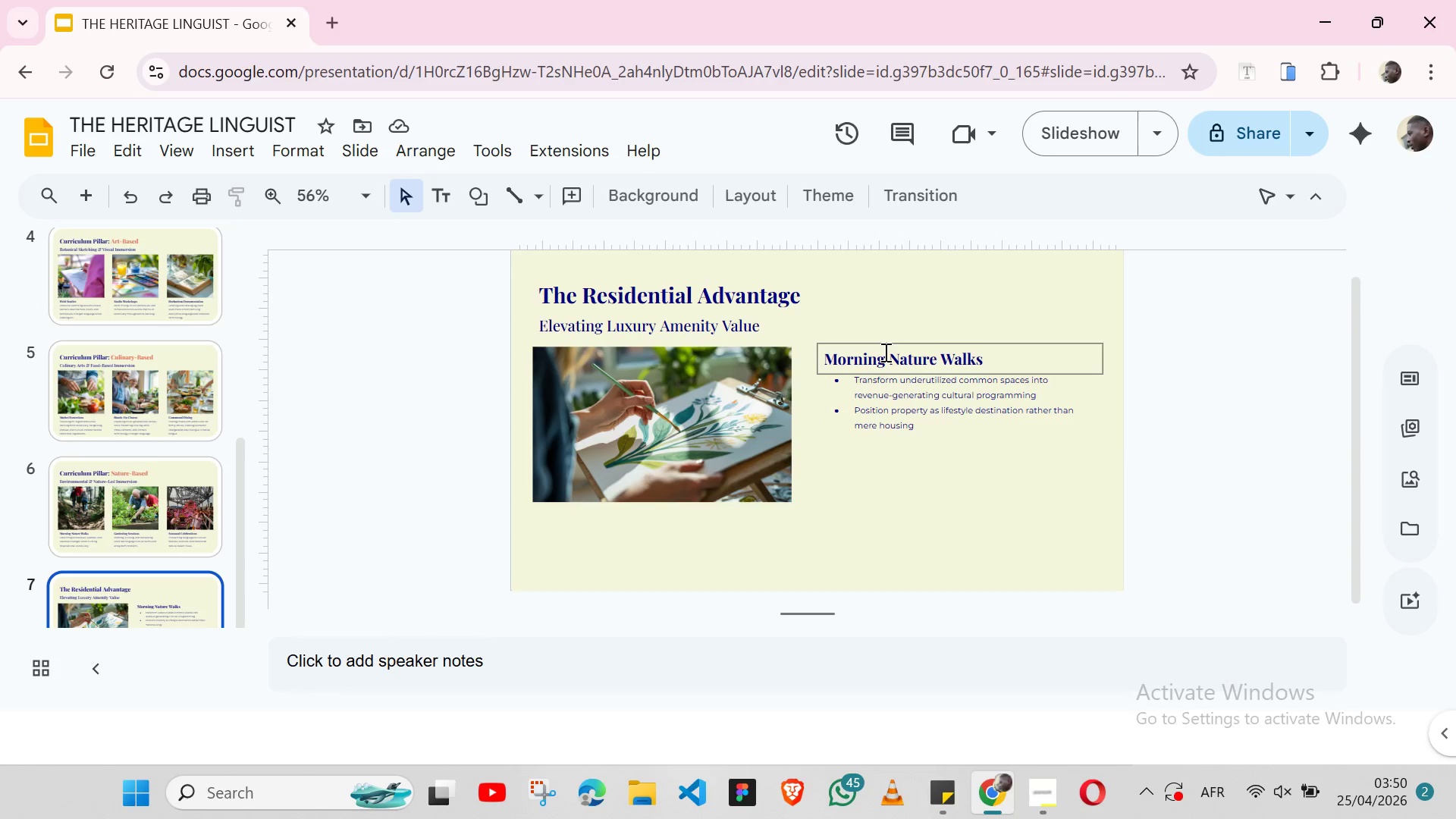 
double_click([884, 352])
 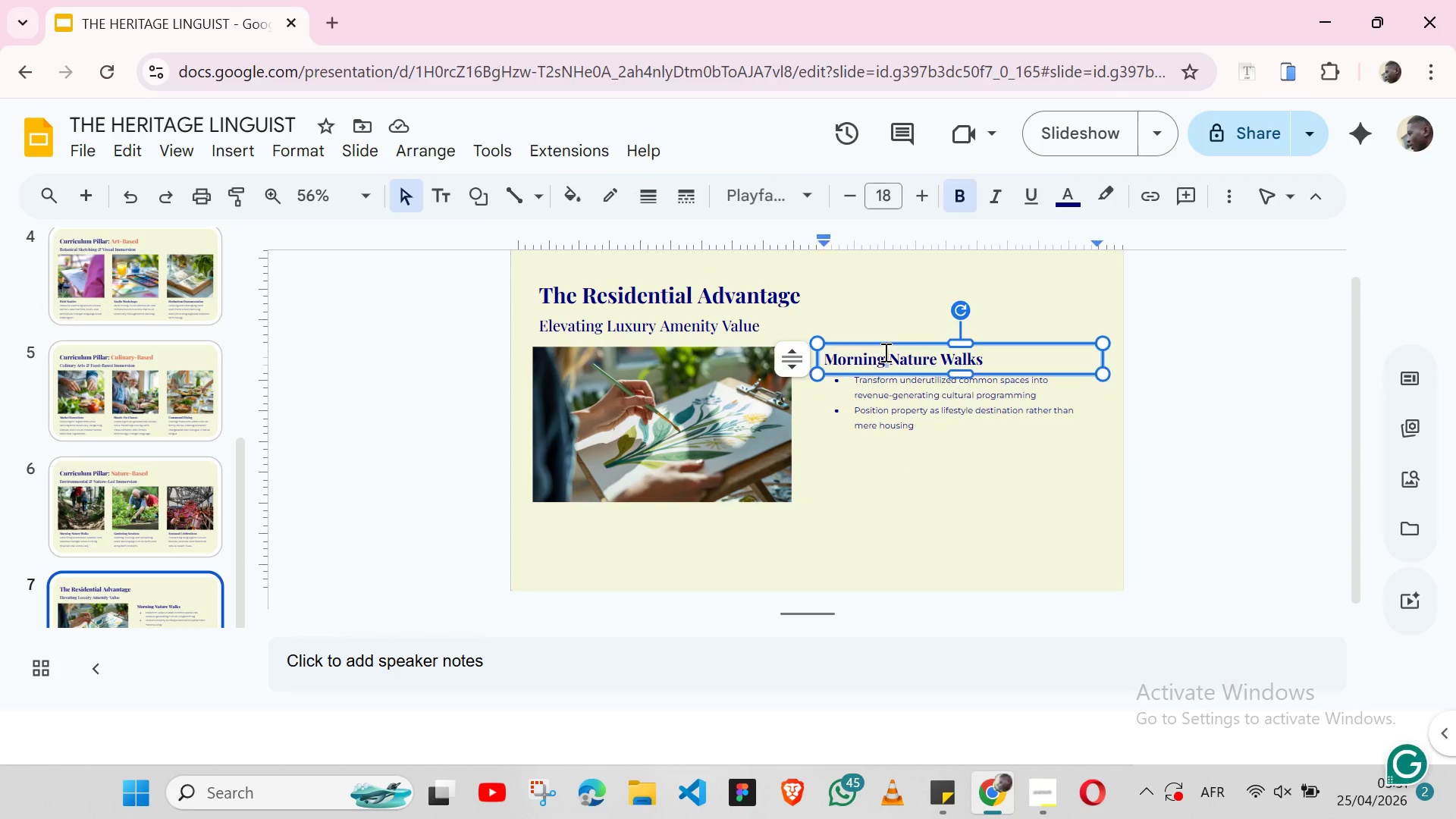 
triple_click([884, 352])
 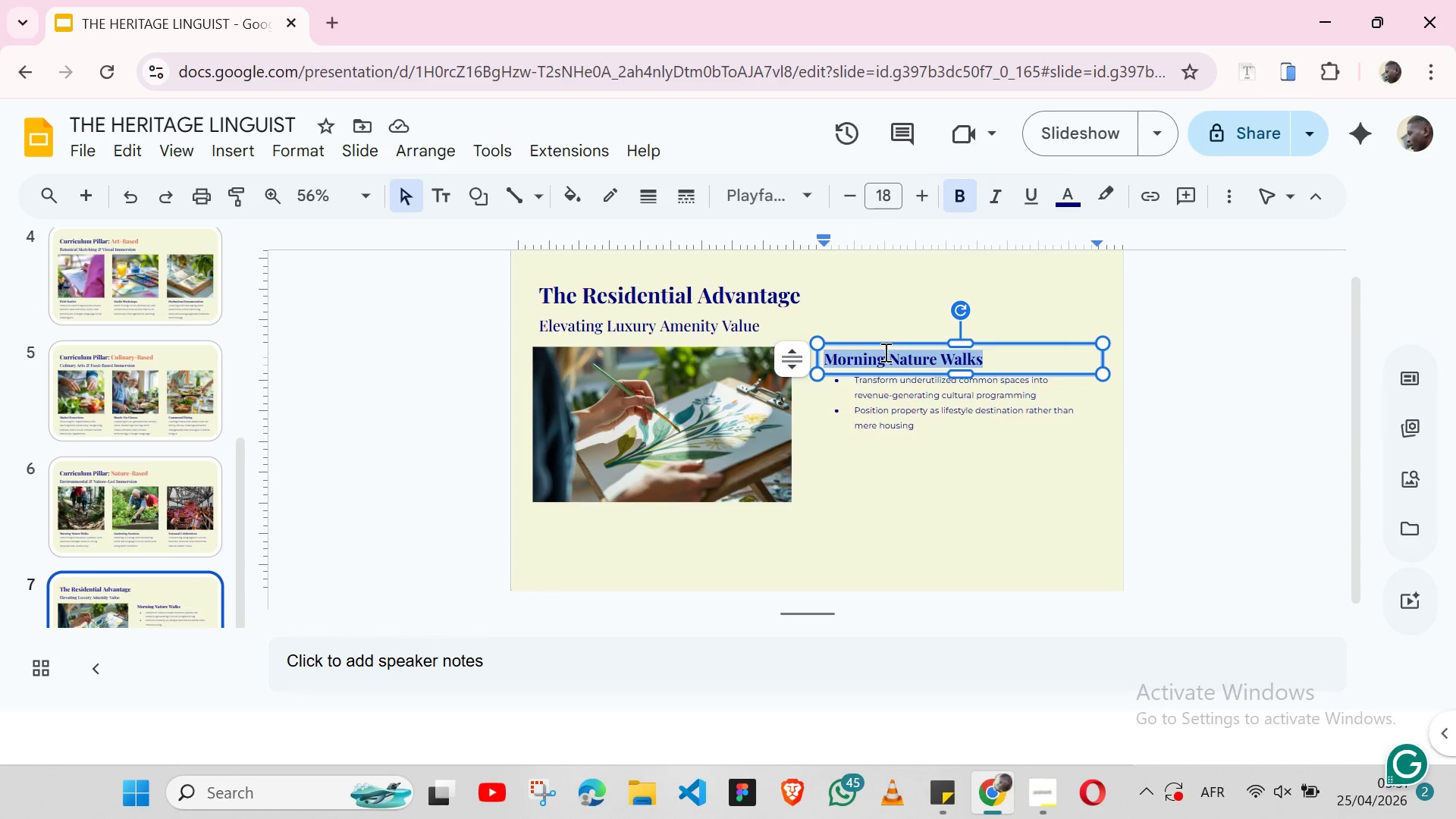 
key(Control+V)
 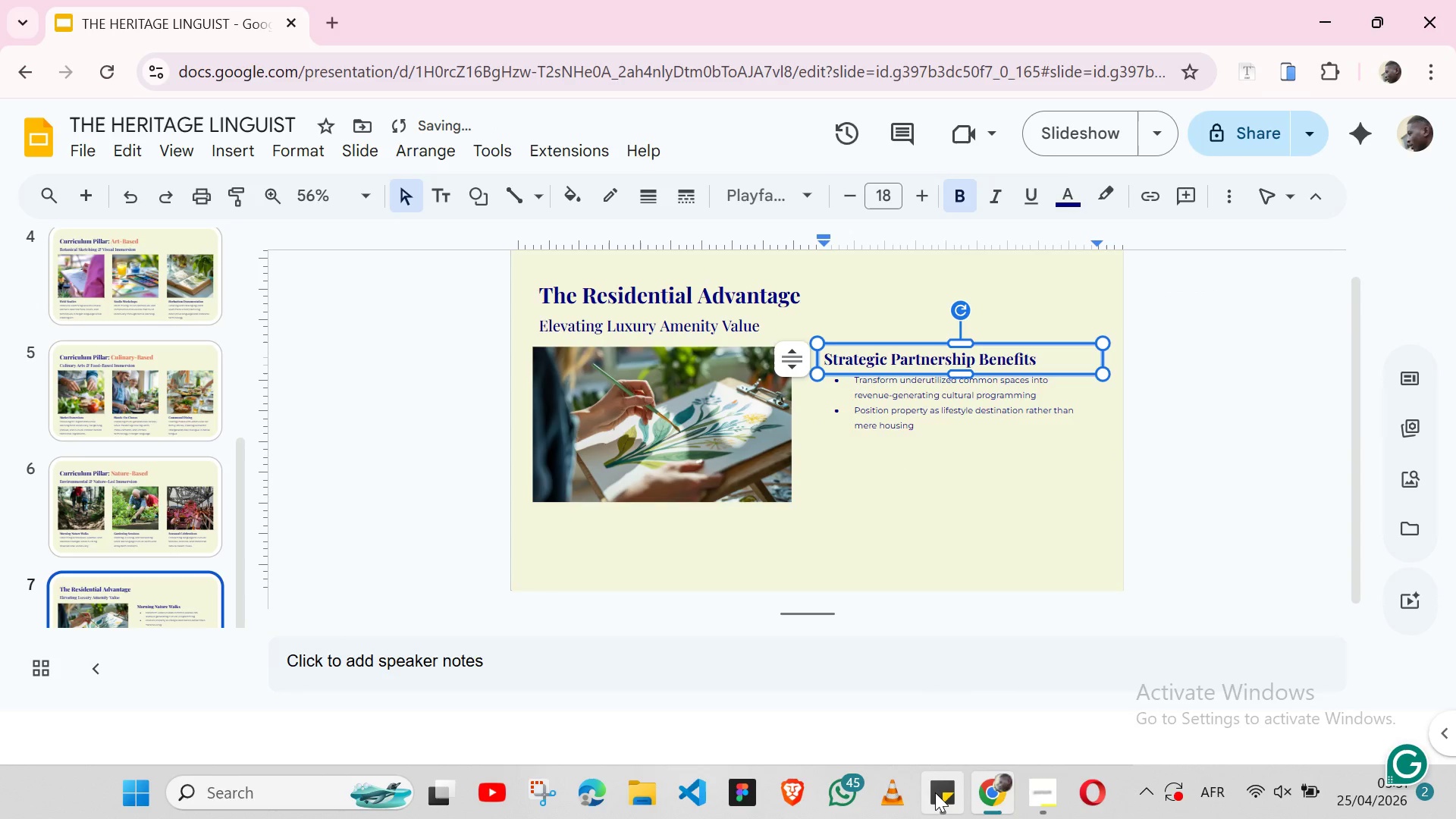 
left_click([935, 792])
 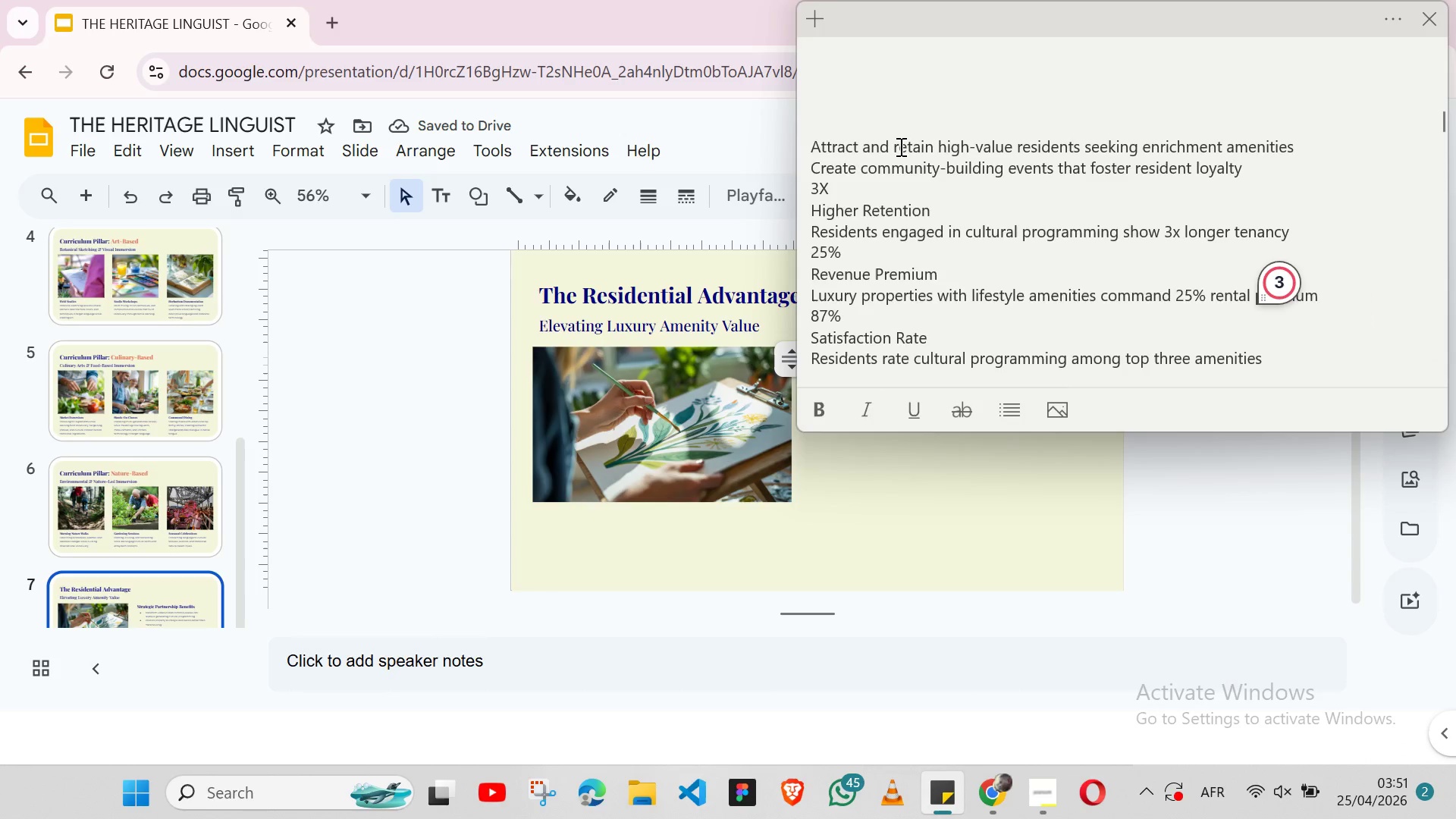 
double_click([899, 146])
 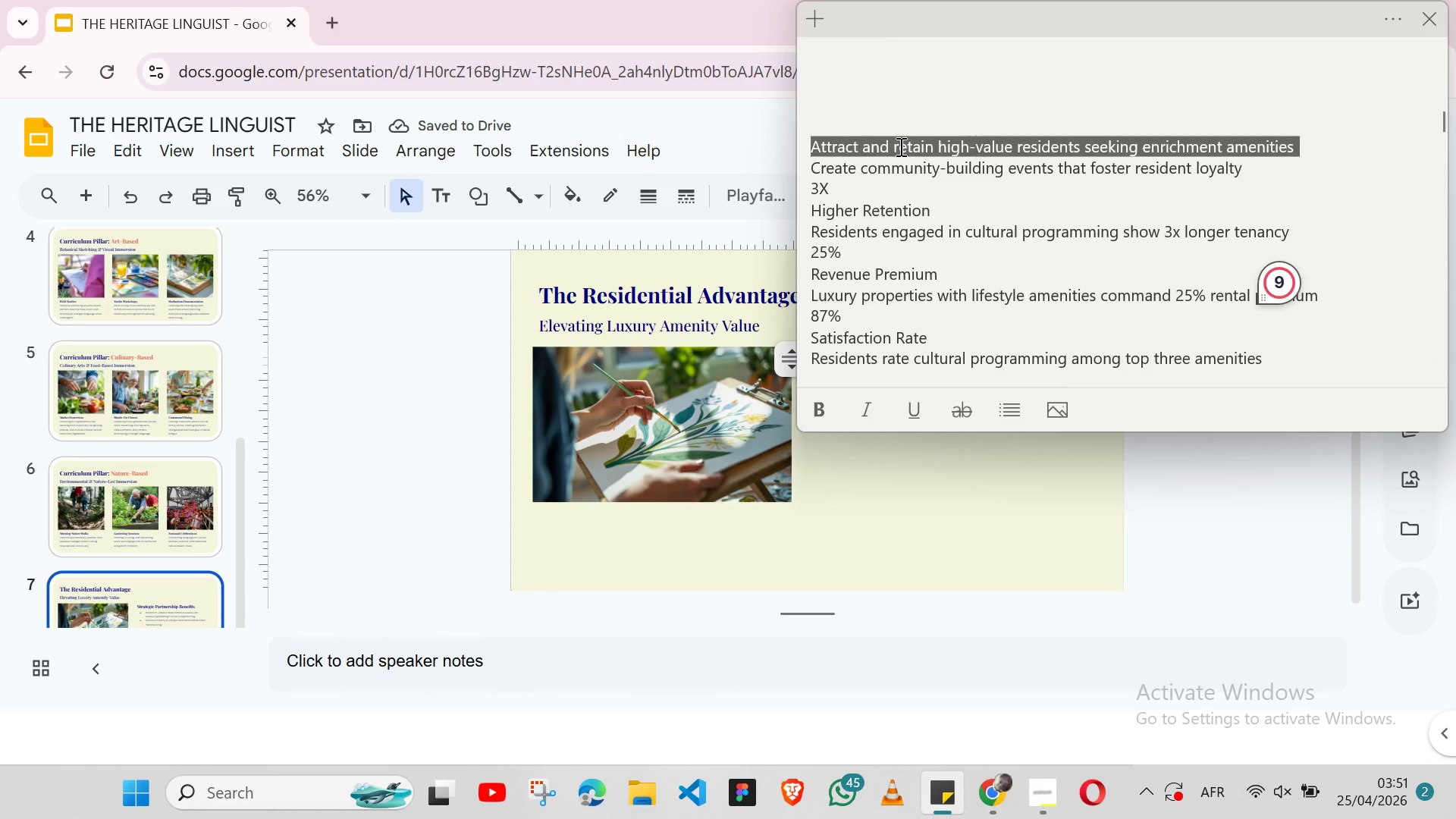 
triple_click([899, 146])
 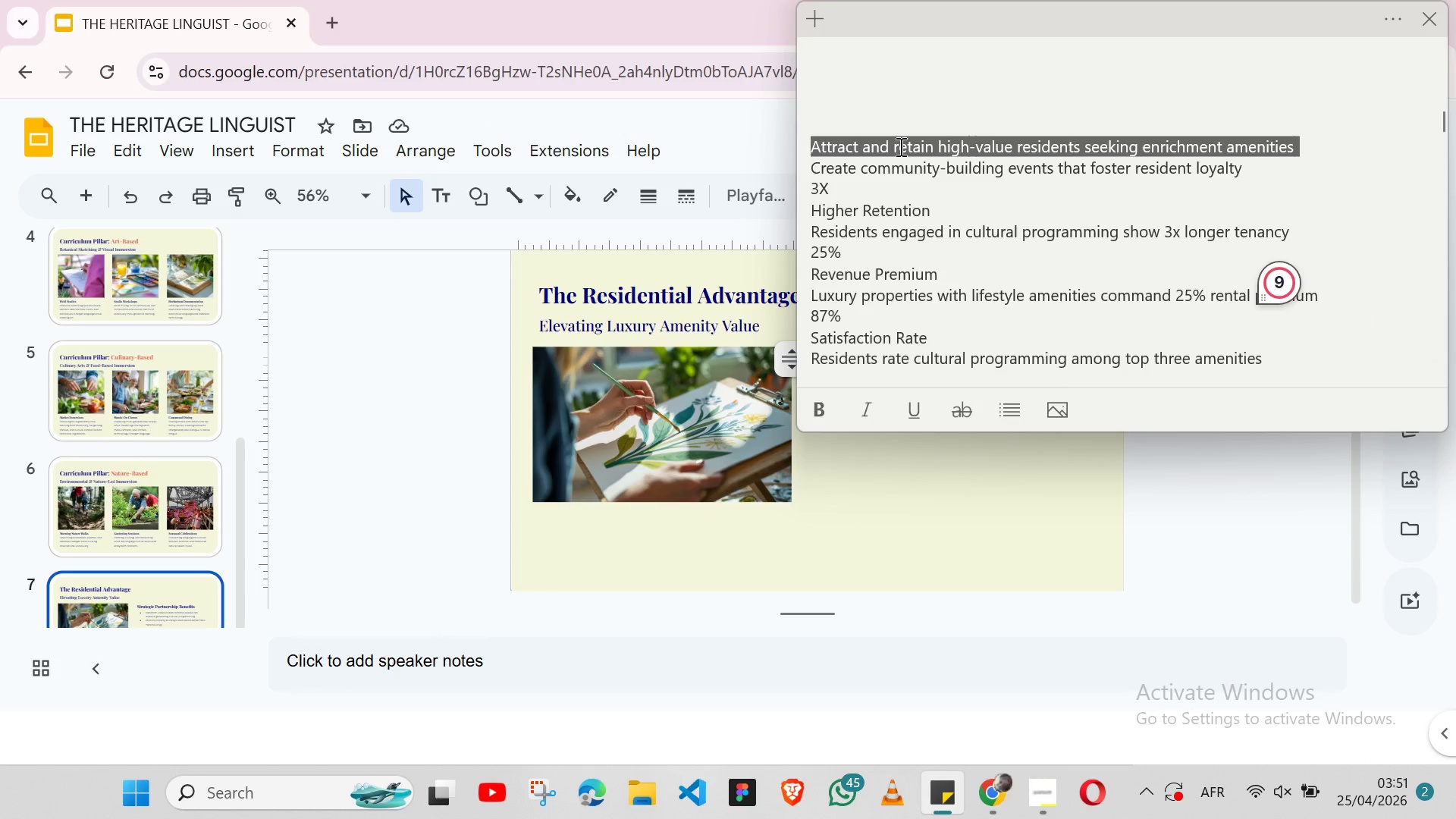 
key(Shift+ArrowLeft)
 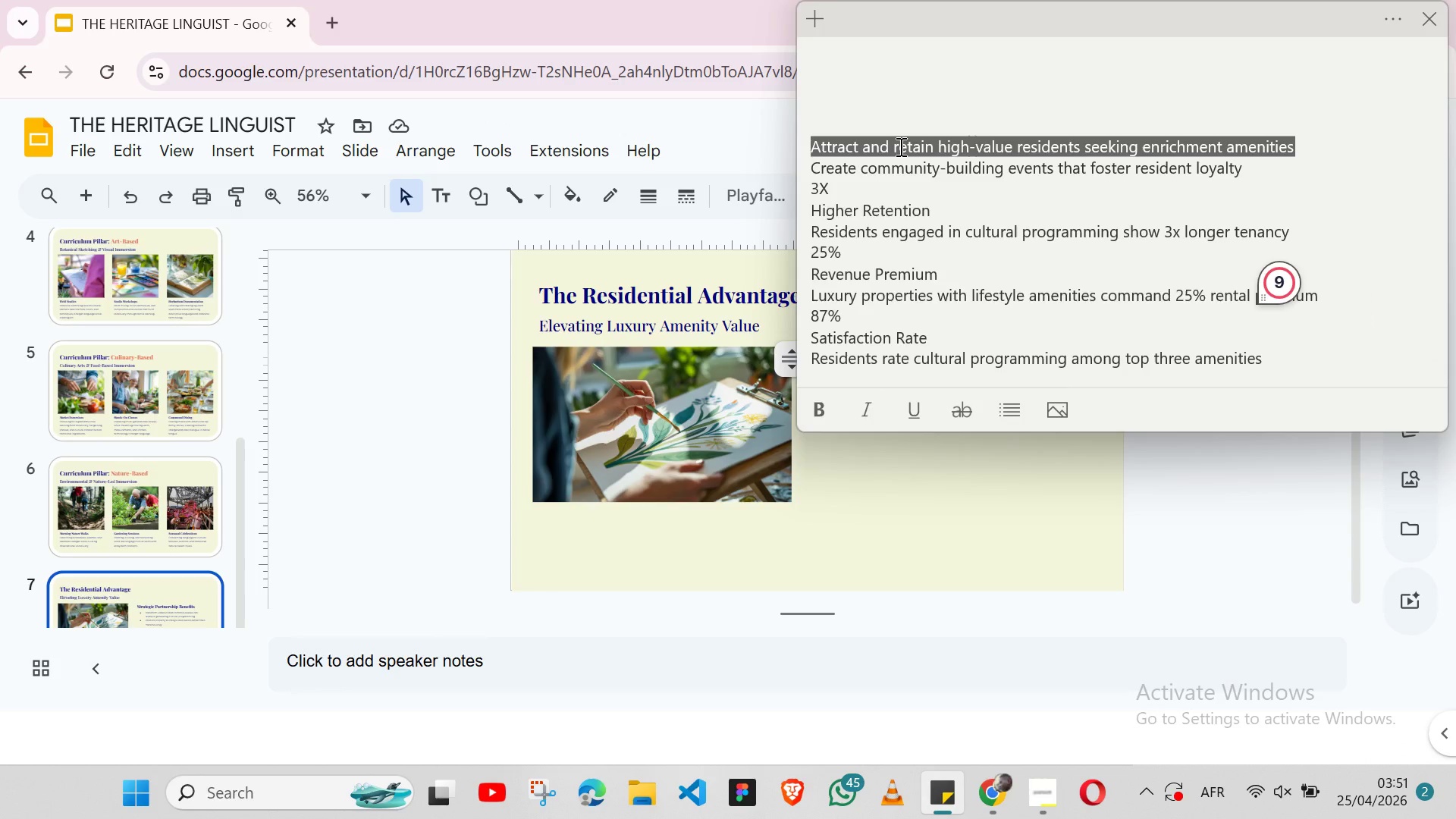 
key(Control+X)
 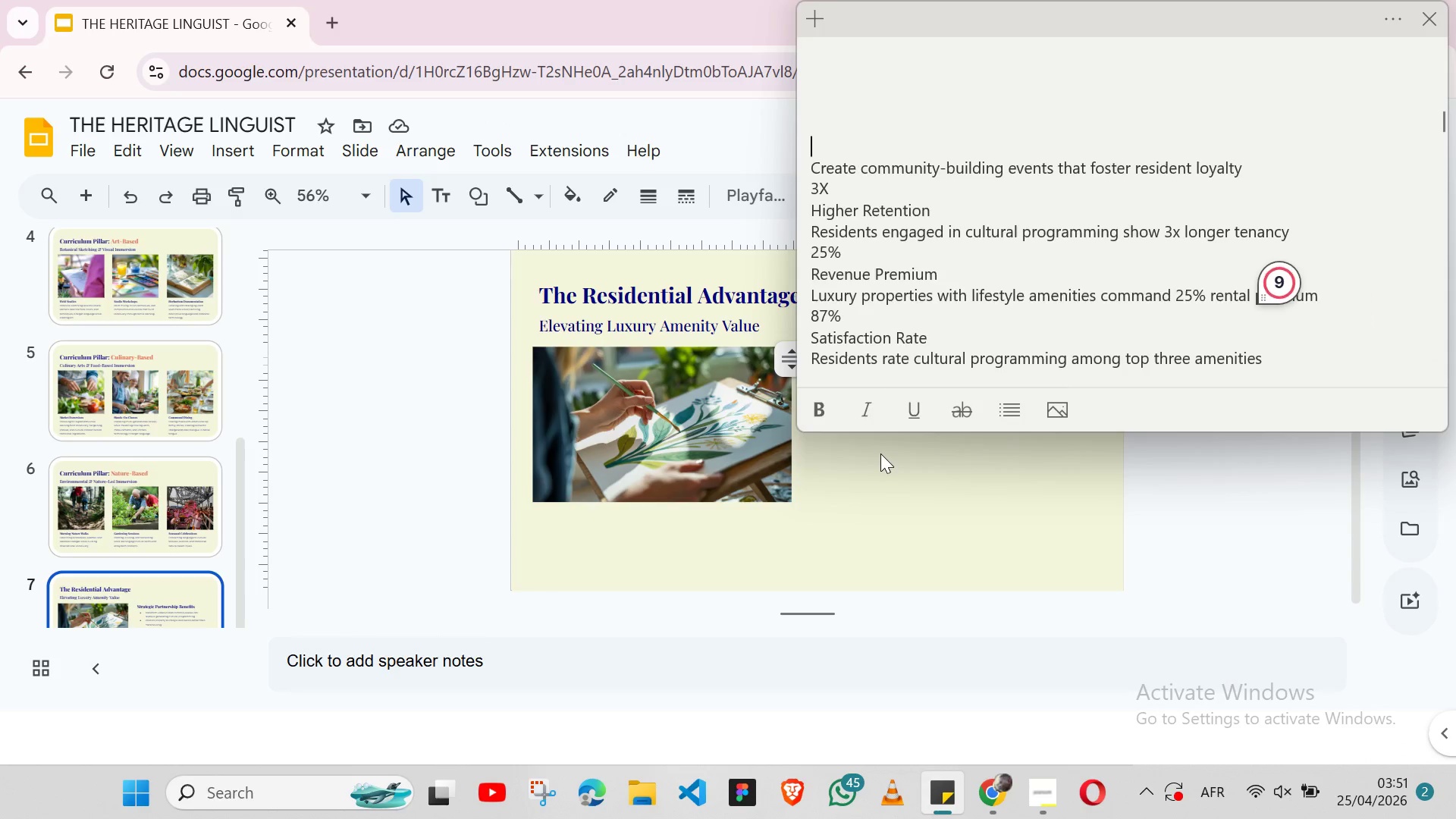 
left_click([880, 453])
 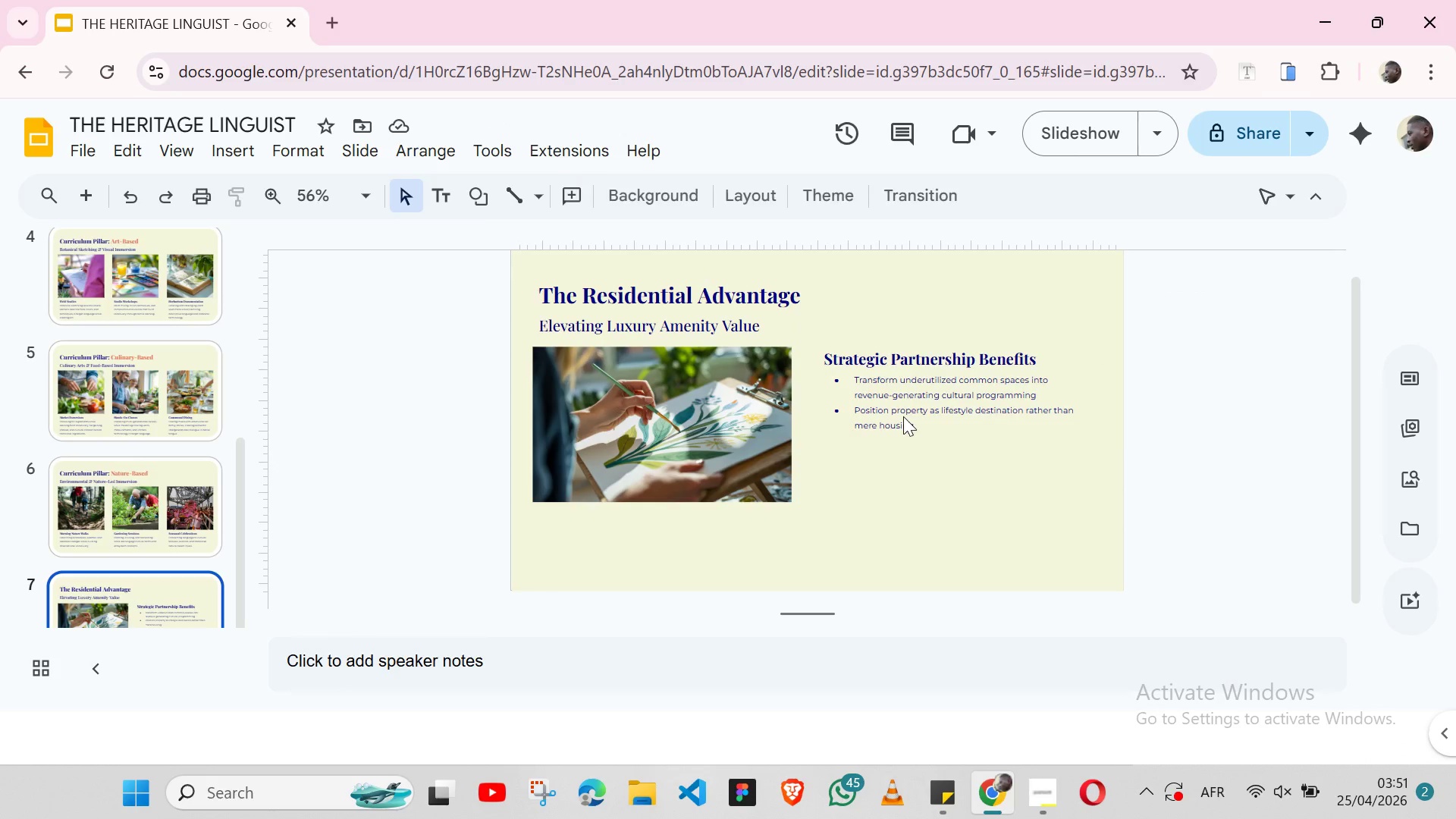 
double_click([903, 416])
 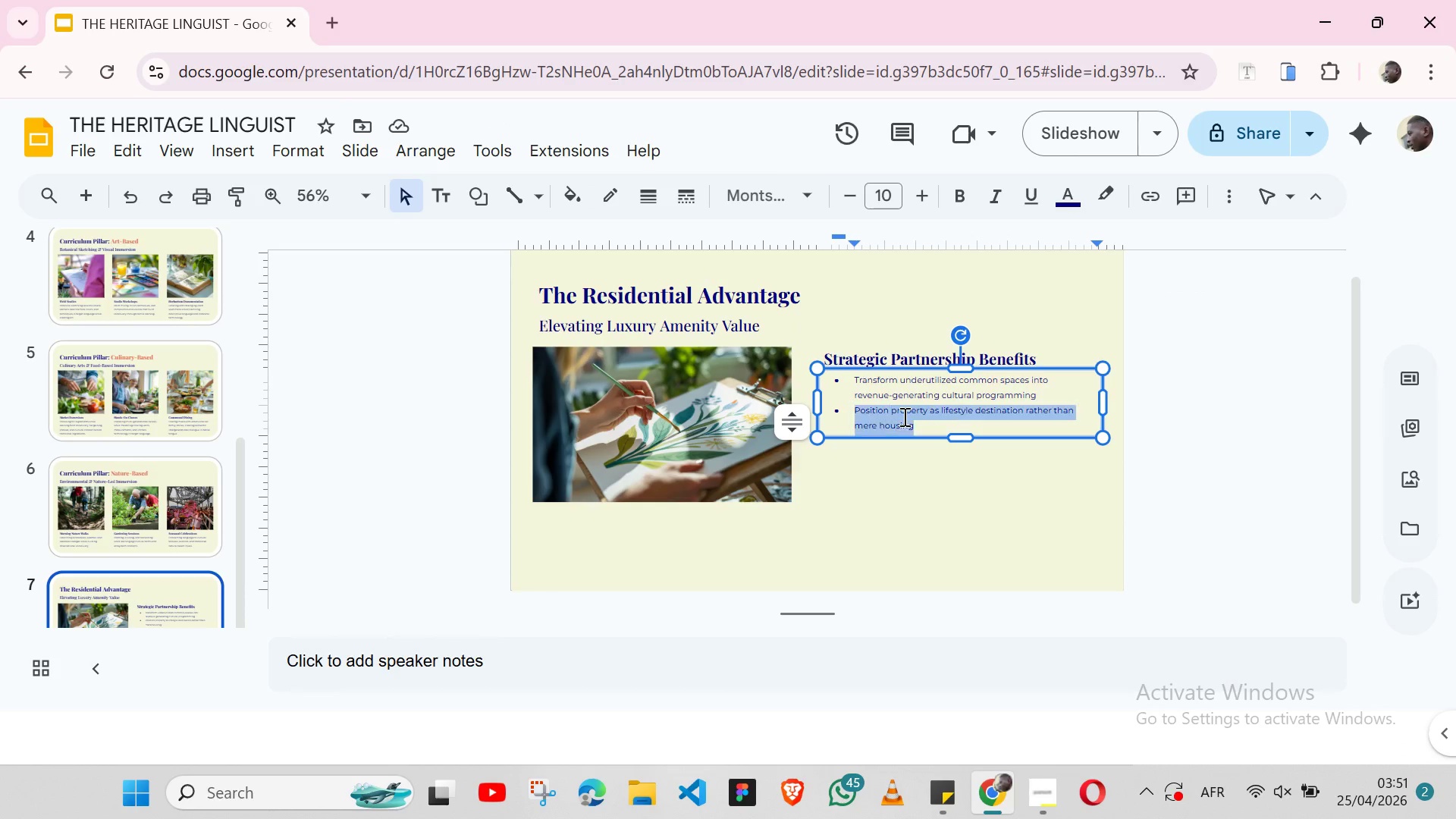 
triple_click([903, 416])
 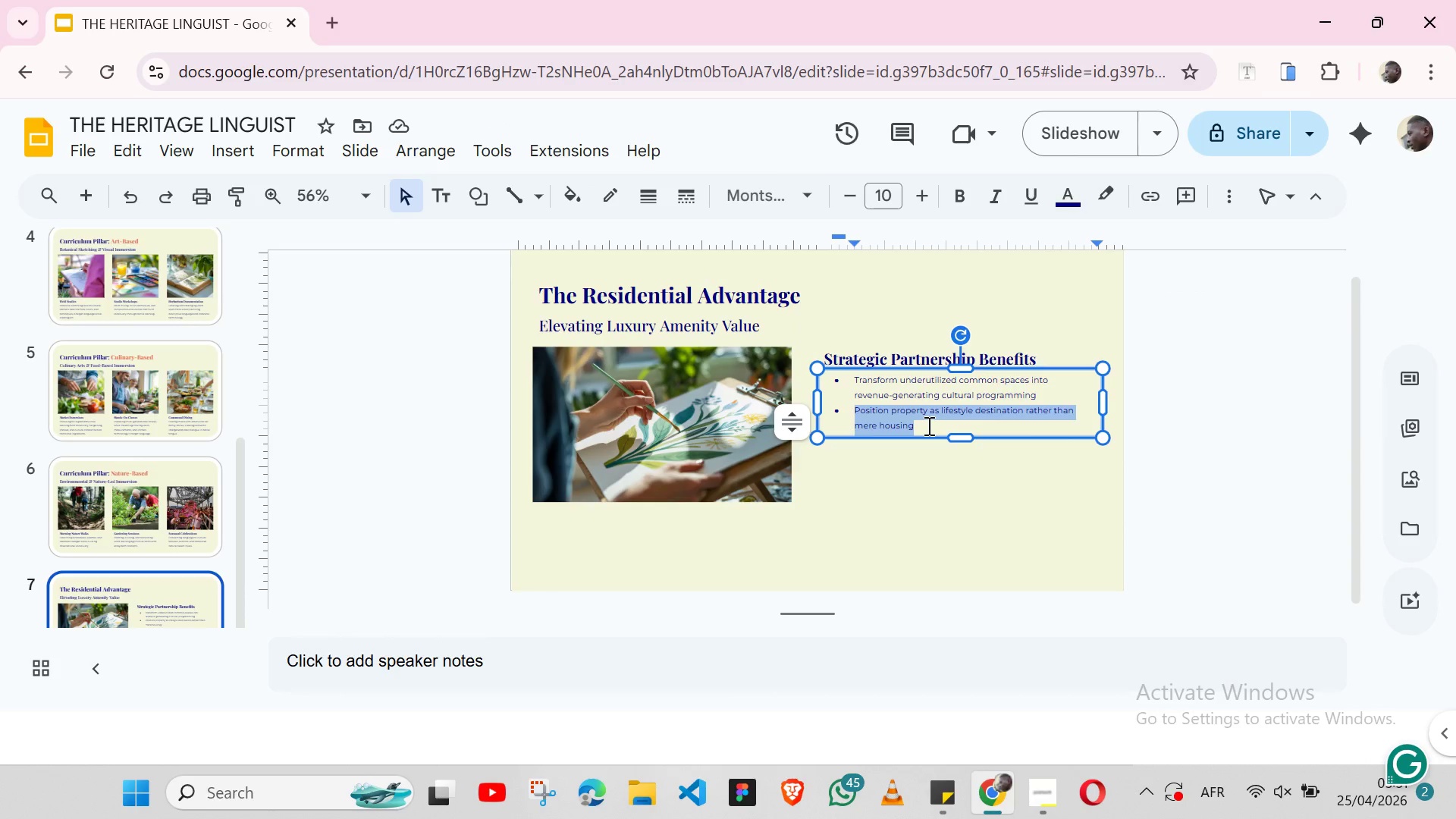 
left_click([927, 425])
 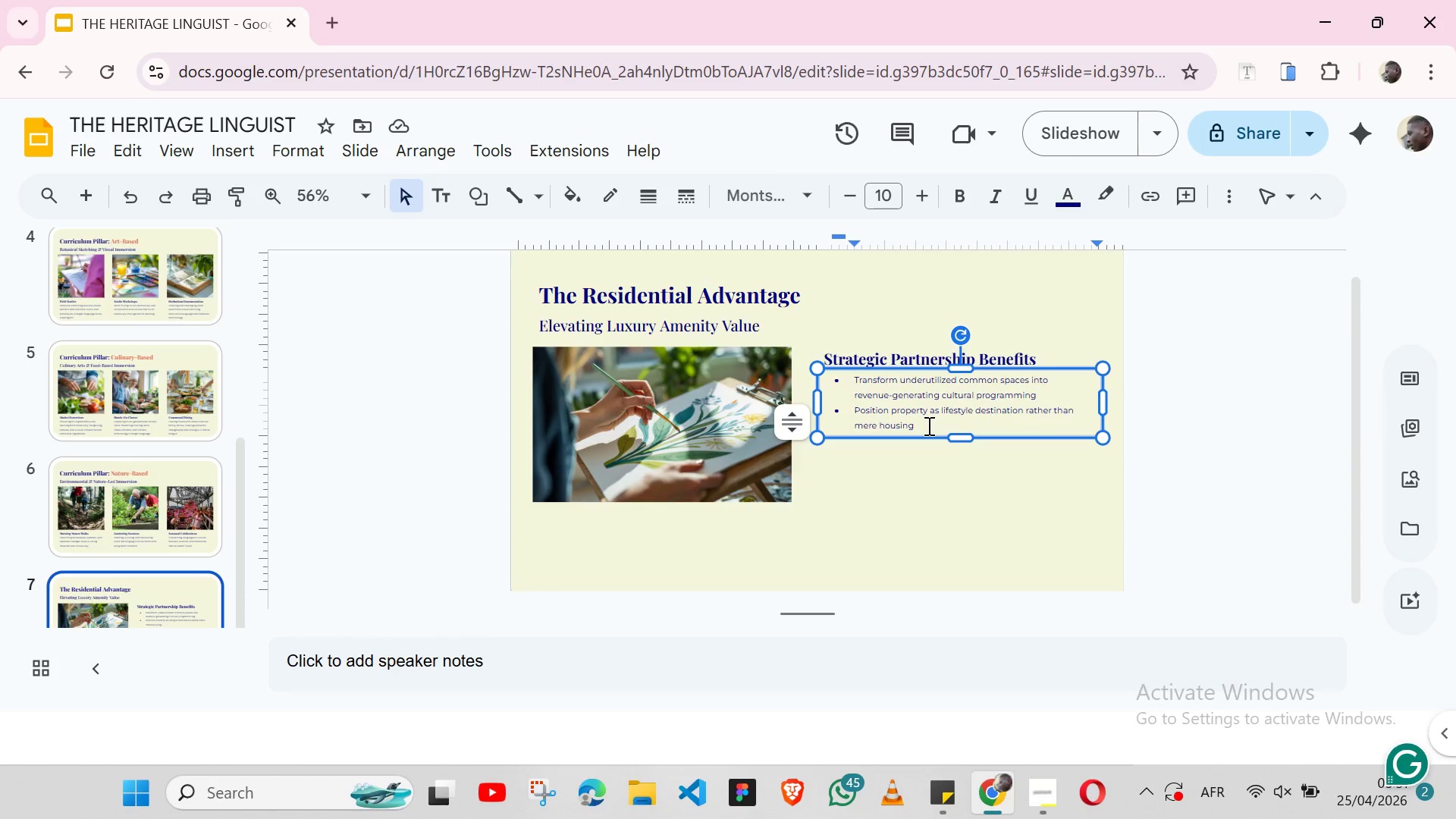 
key(Enter)
 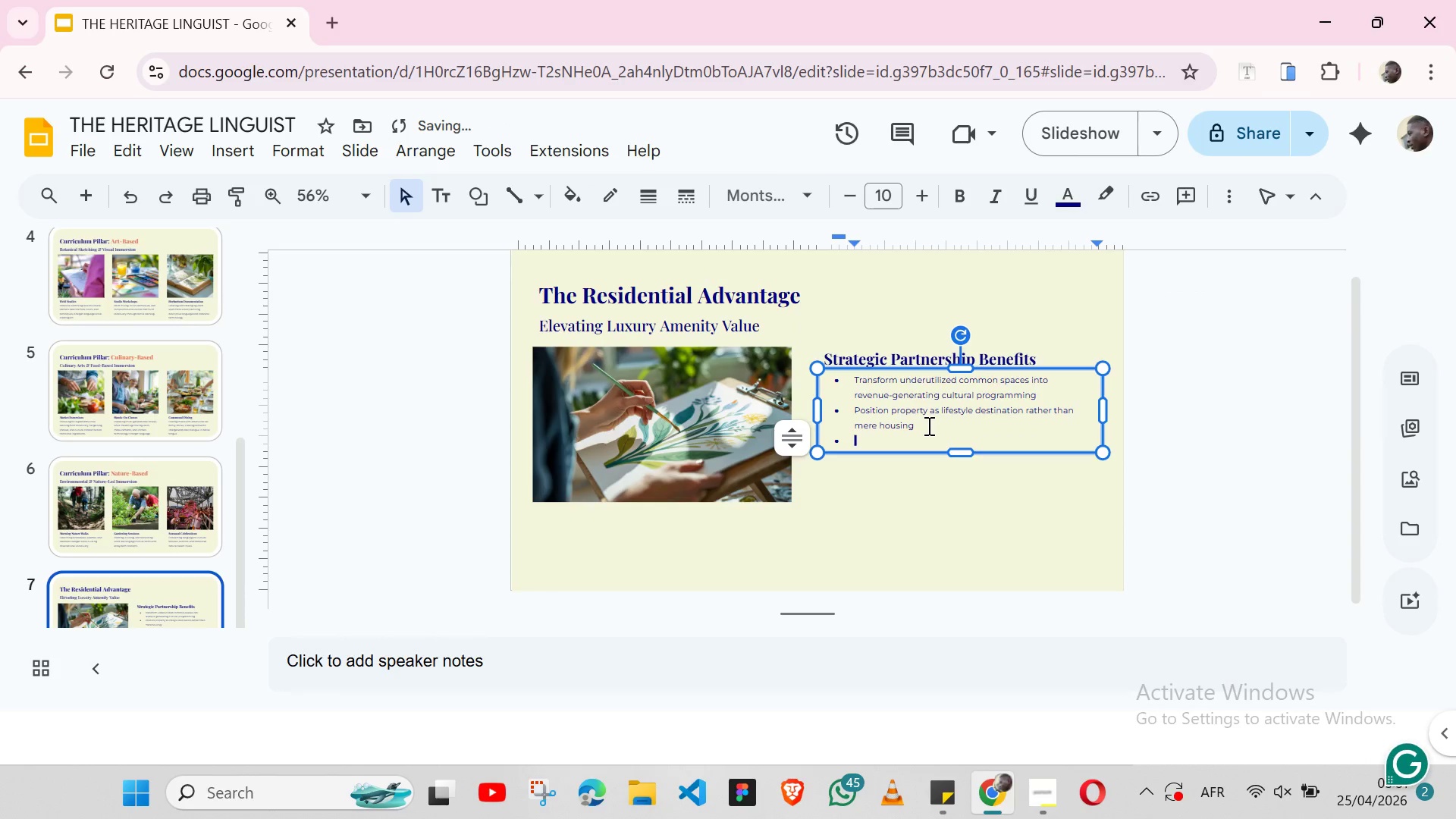 
key(Control+ControlLeft)
 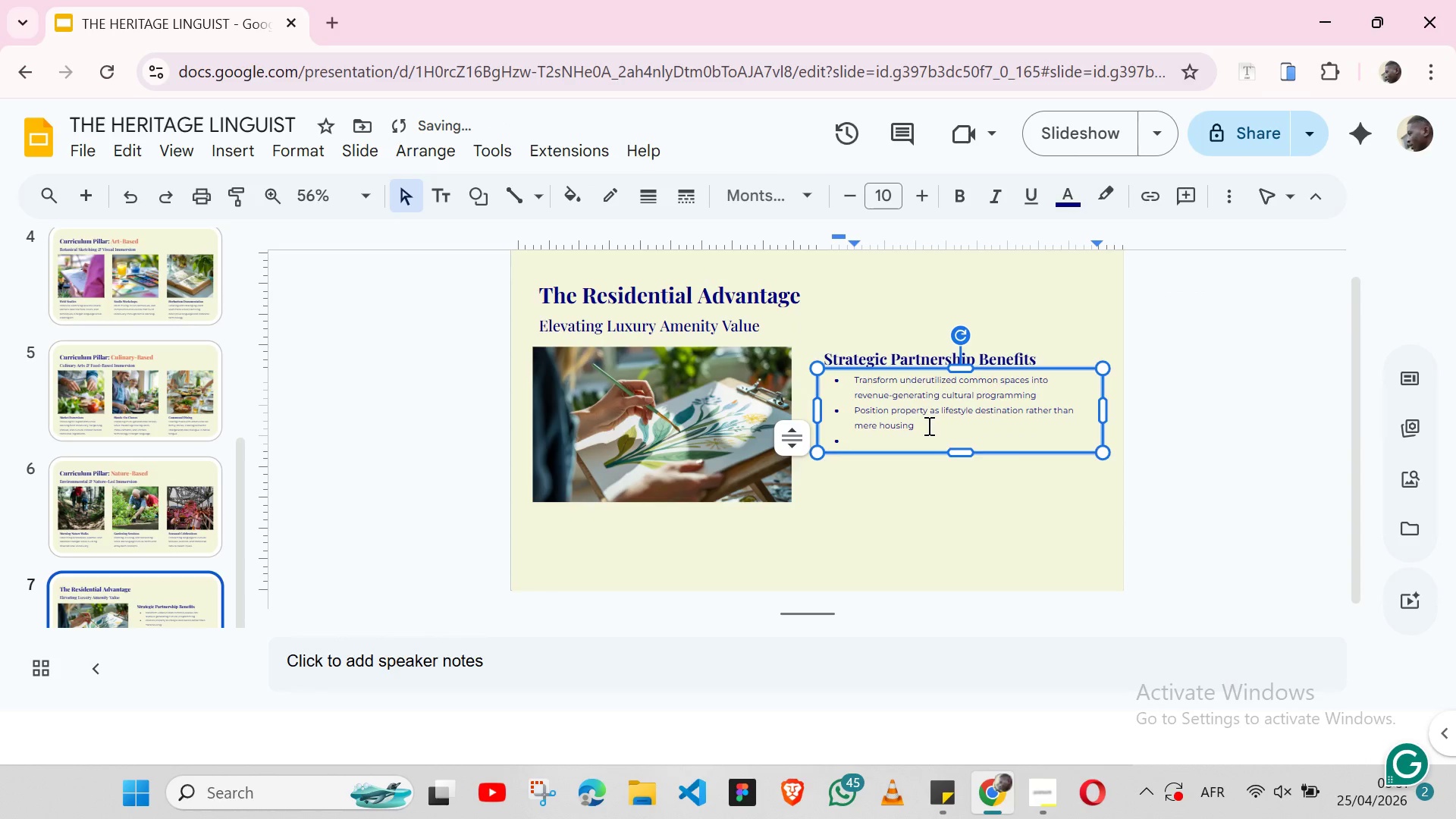 
key(Control+V)
 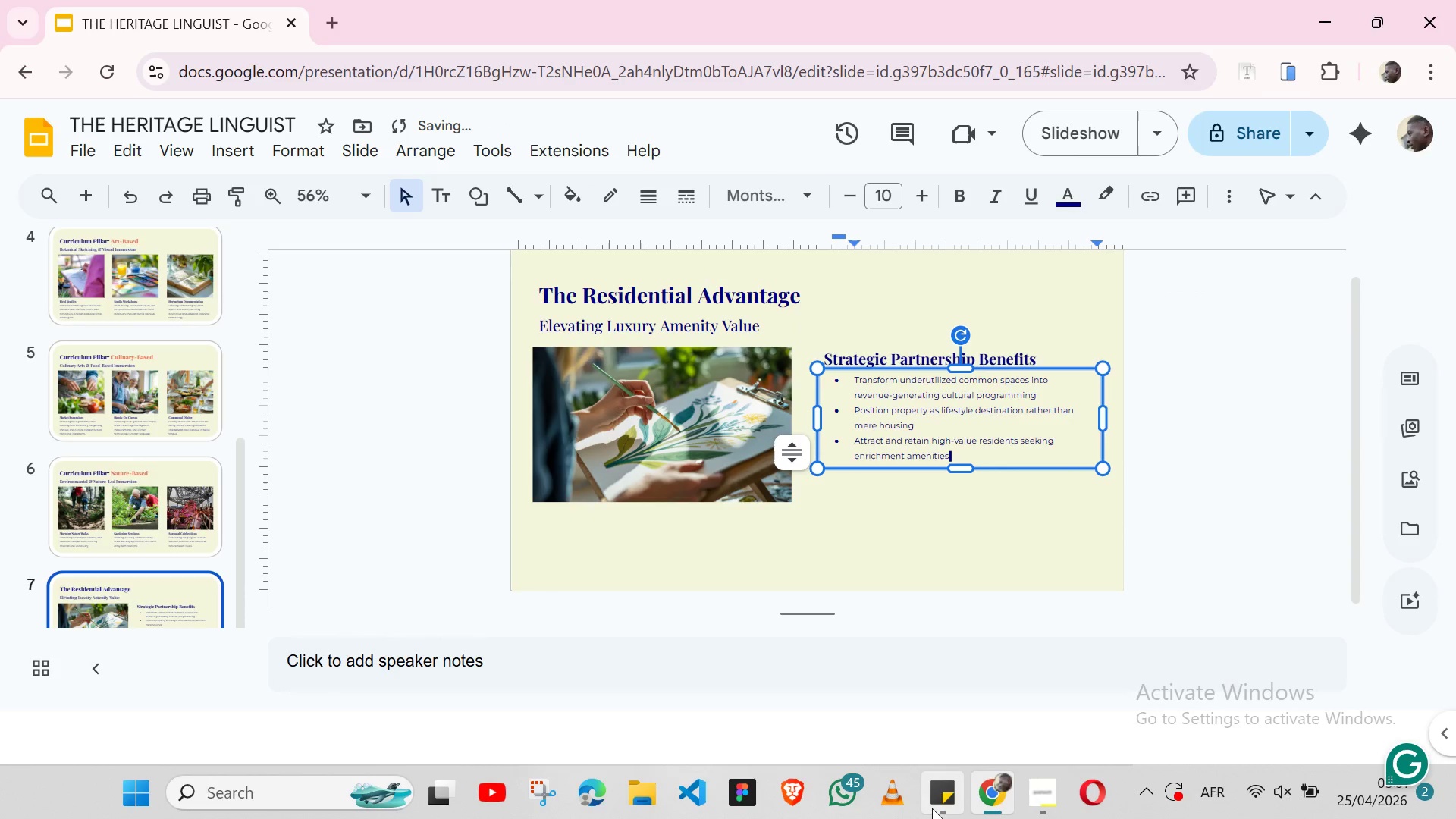 
left_click([932, 808])
 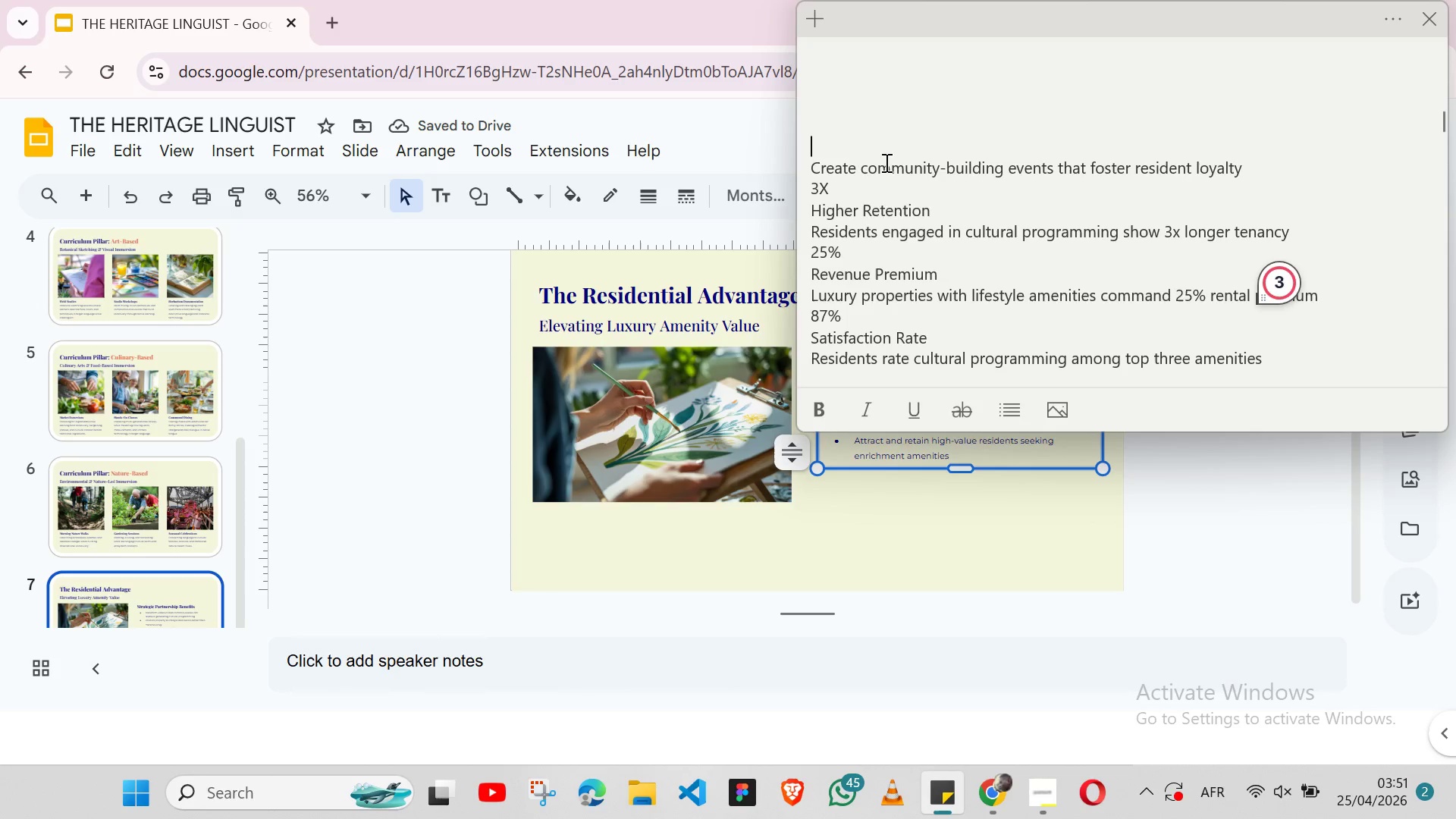 
double_click([885, 162])
 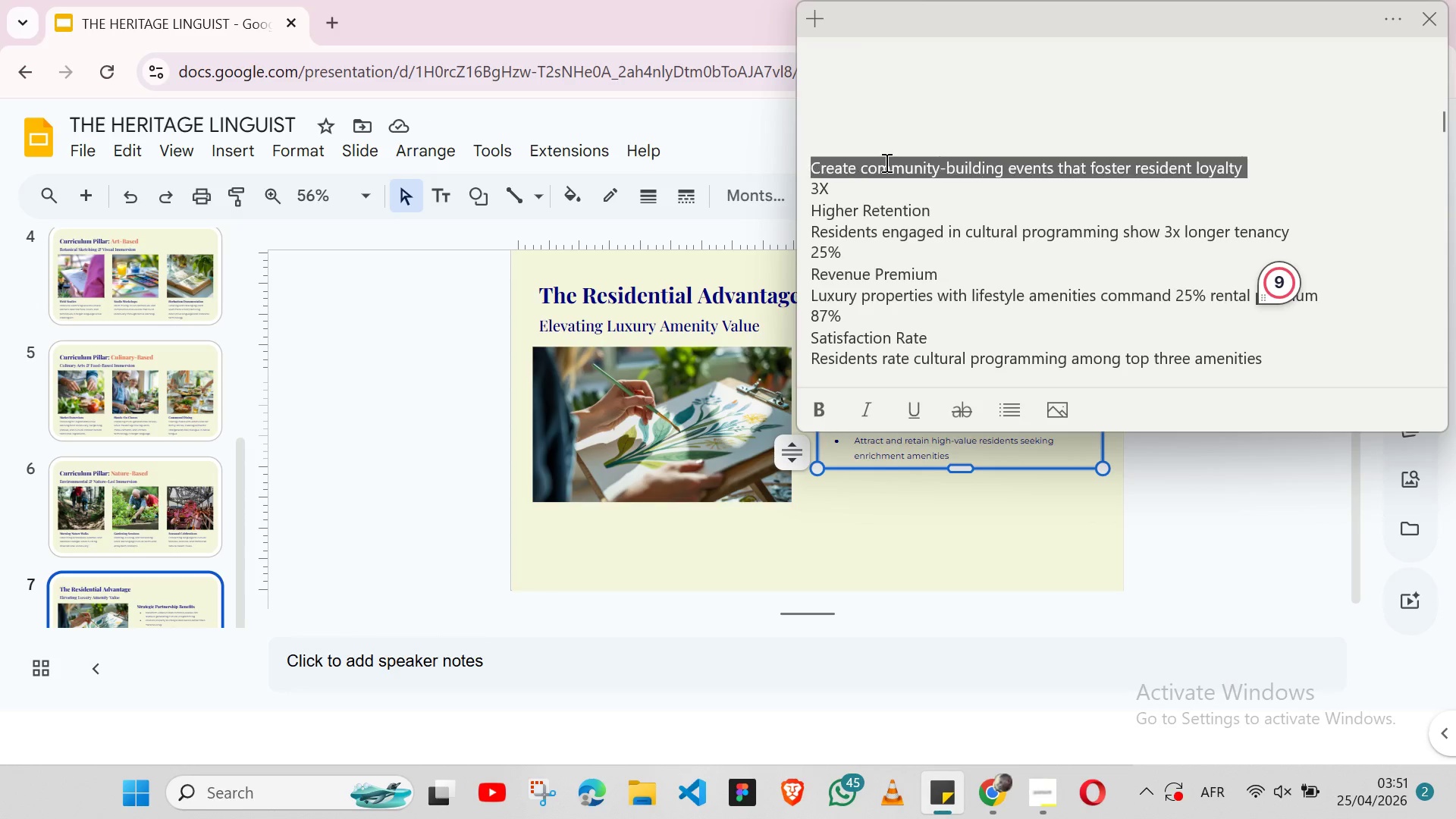 
triple_click([885, 162])
 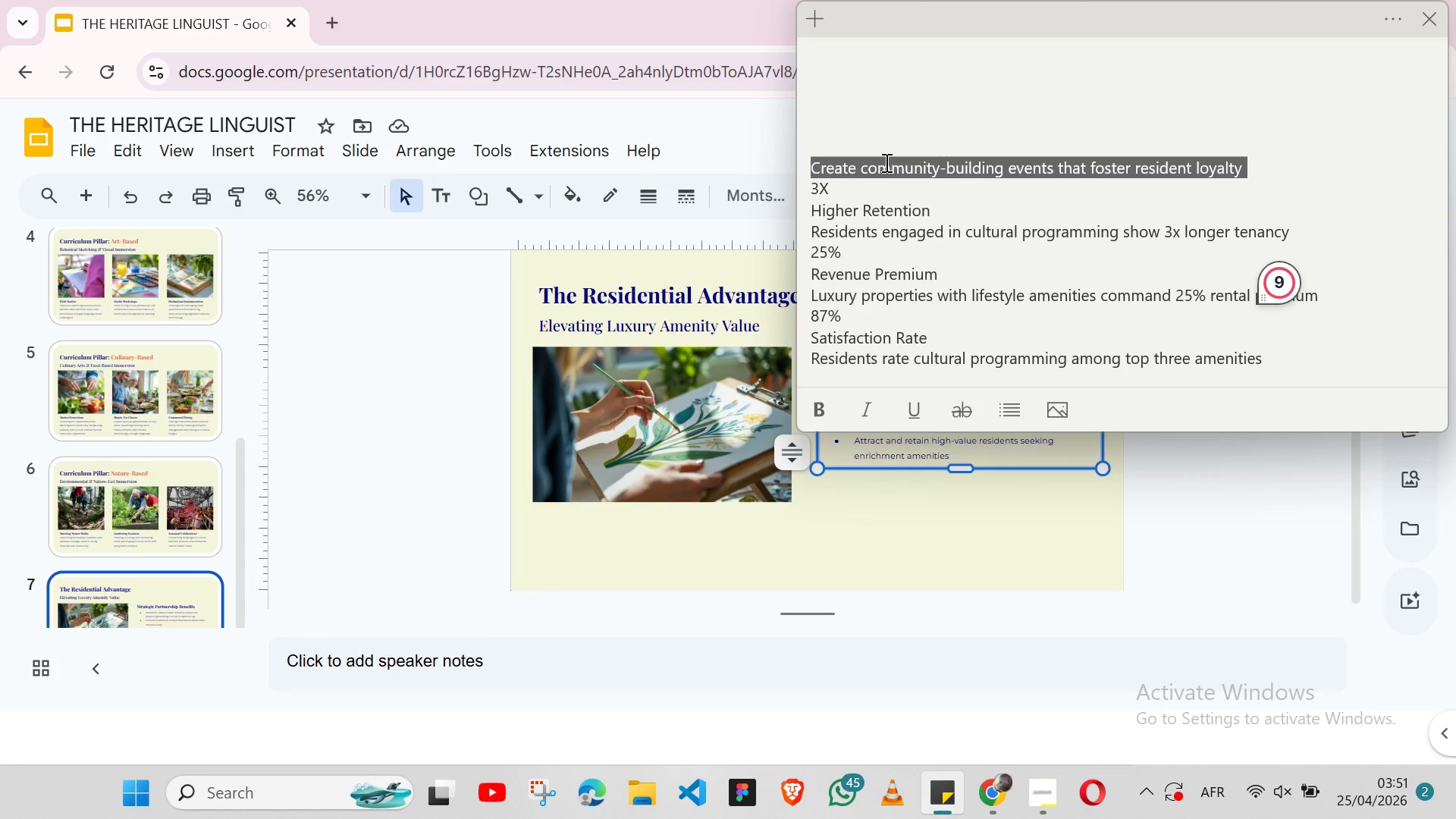 
key(Shift+ArrowLeft)
 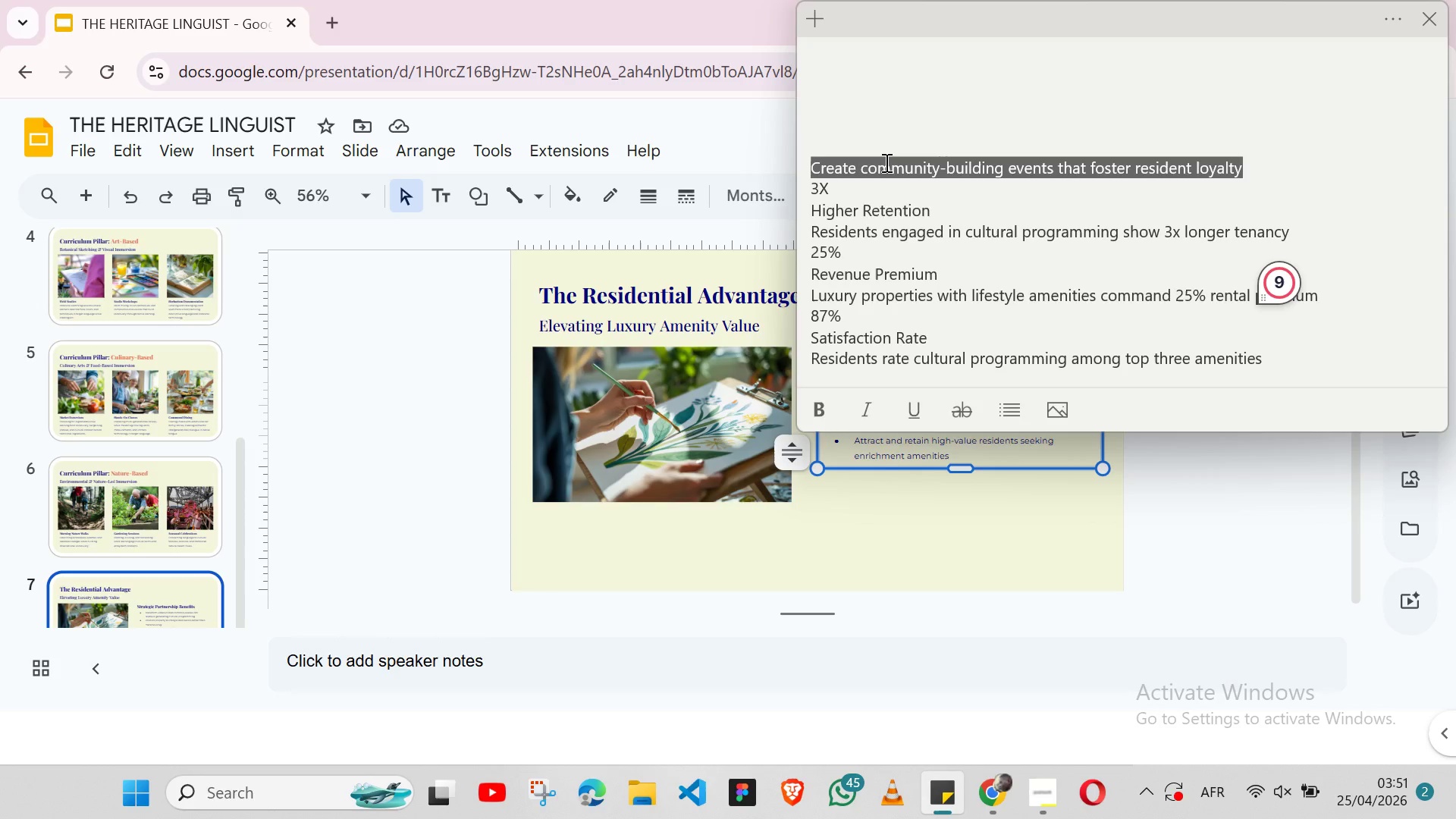 
key(Control+X)
 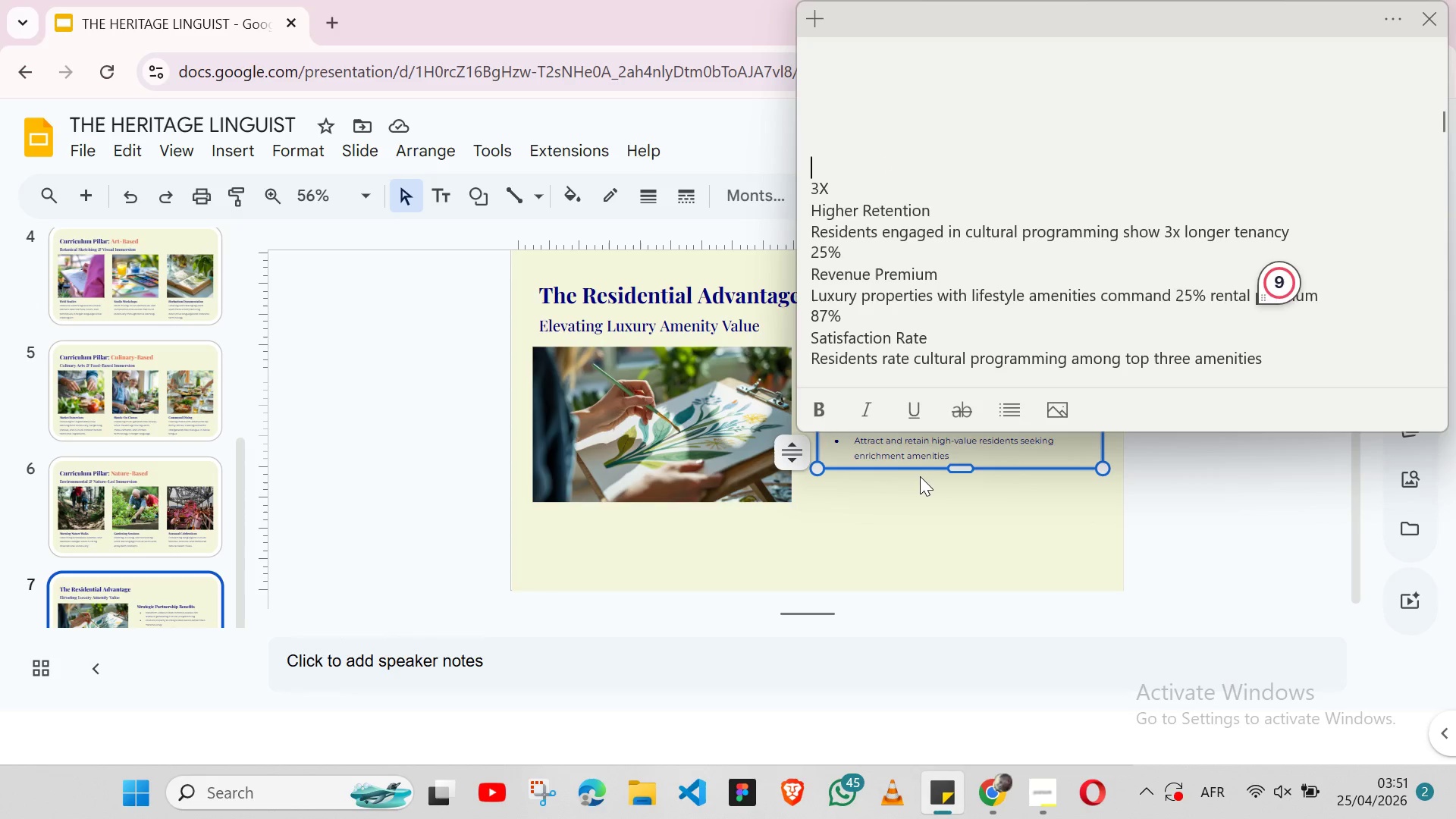 
left_click([920, 476])
 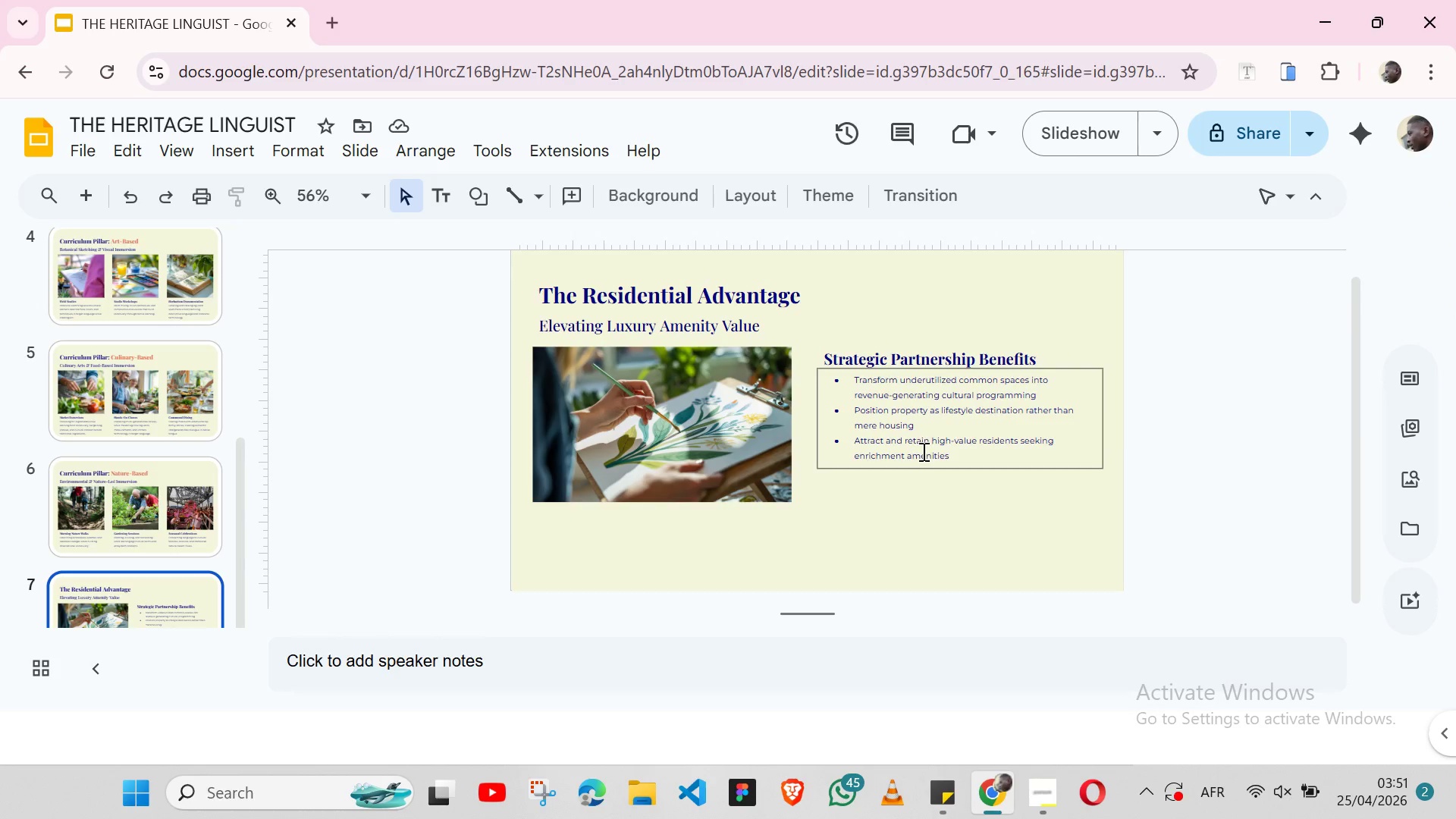 
left_click([922, 451])
 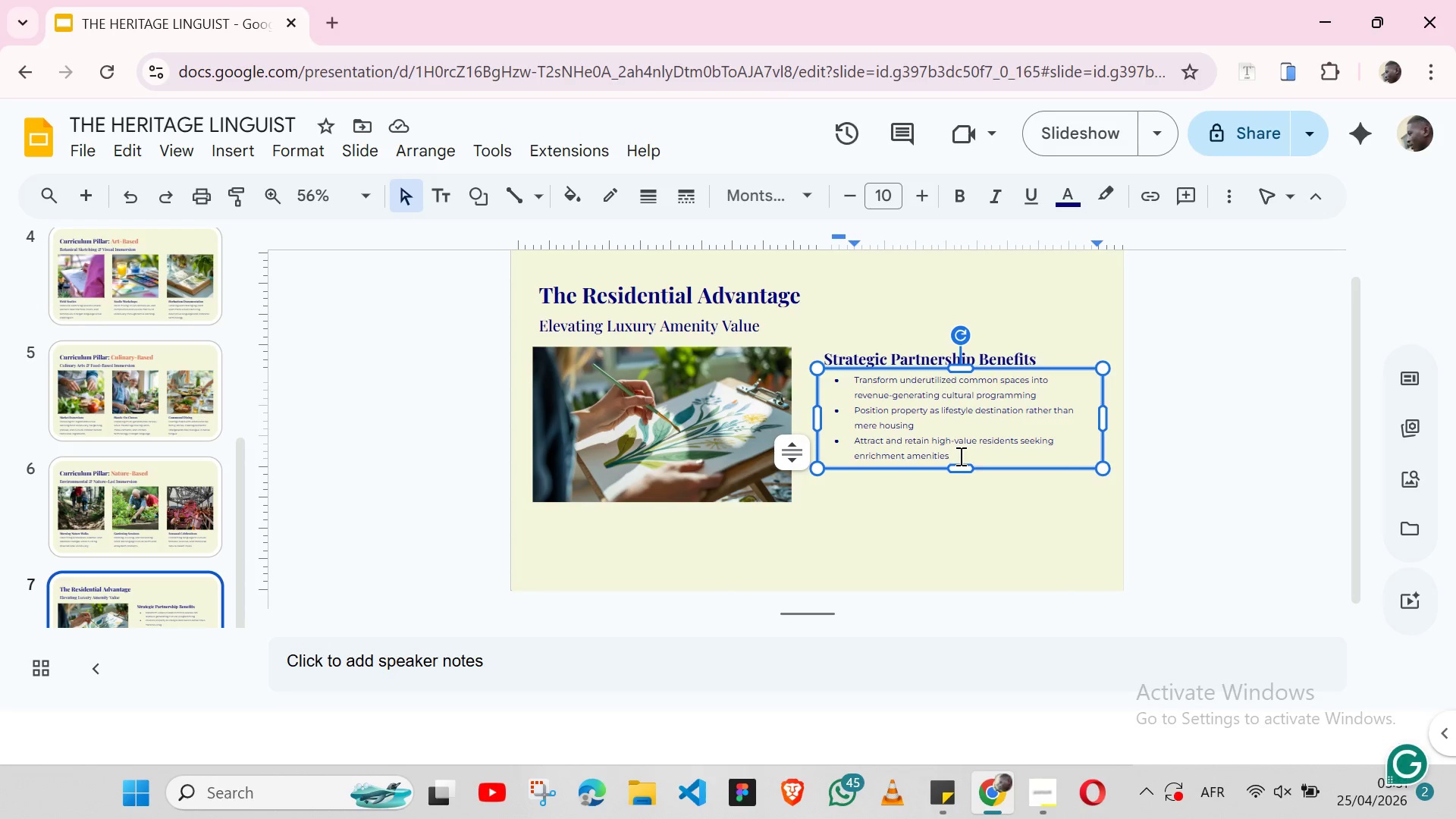 
left_click([959, 456])
 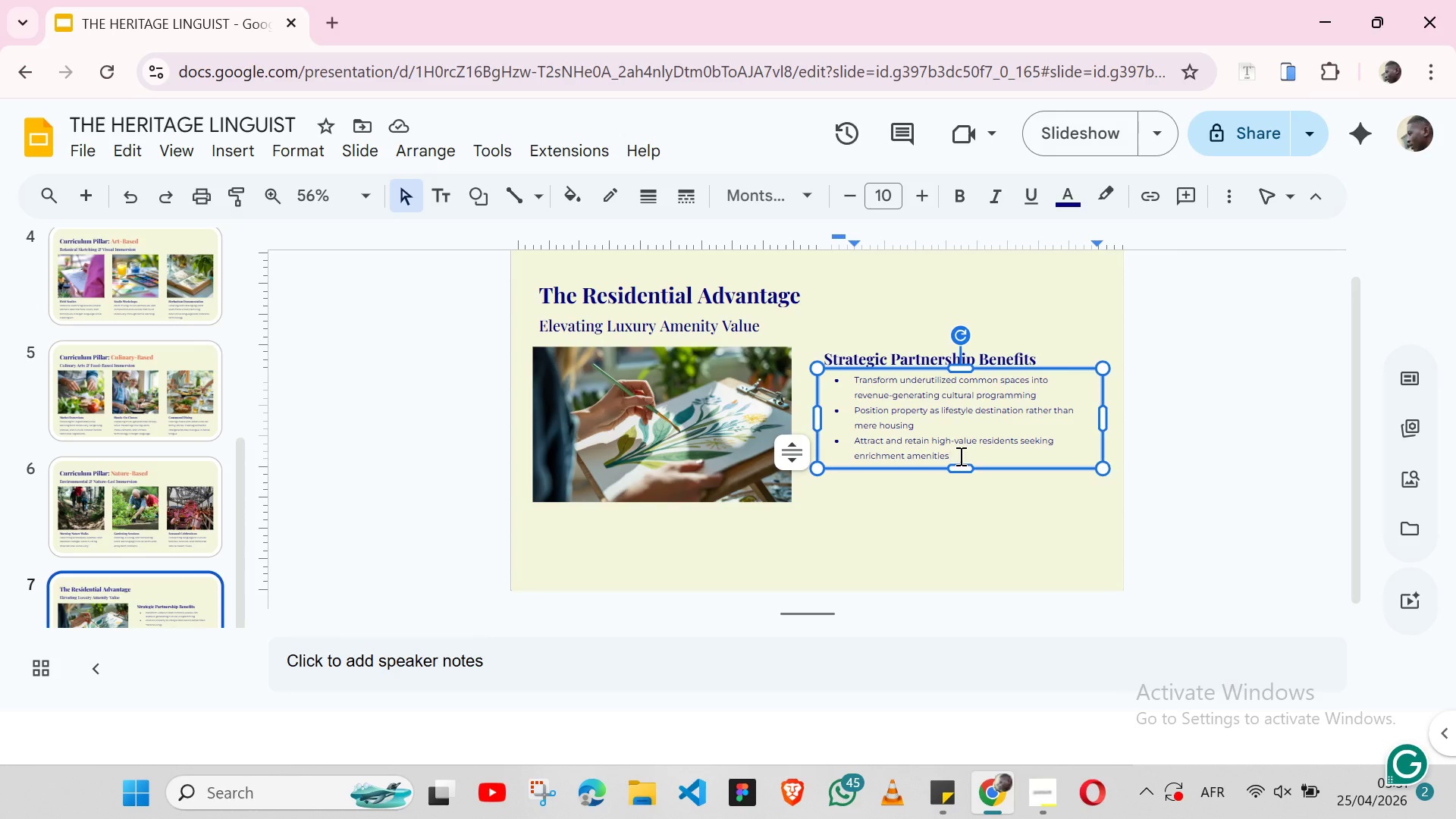 
key(Enter)
 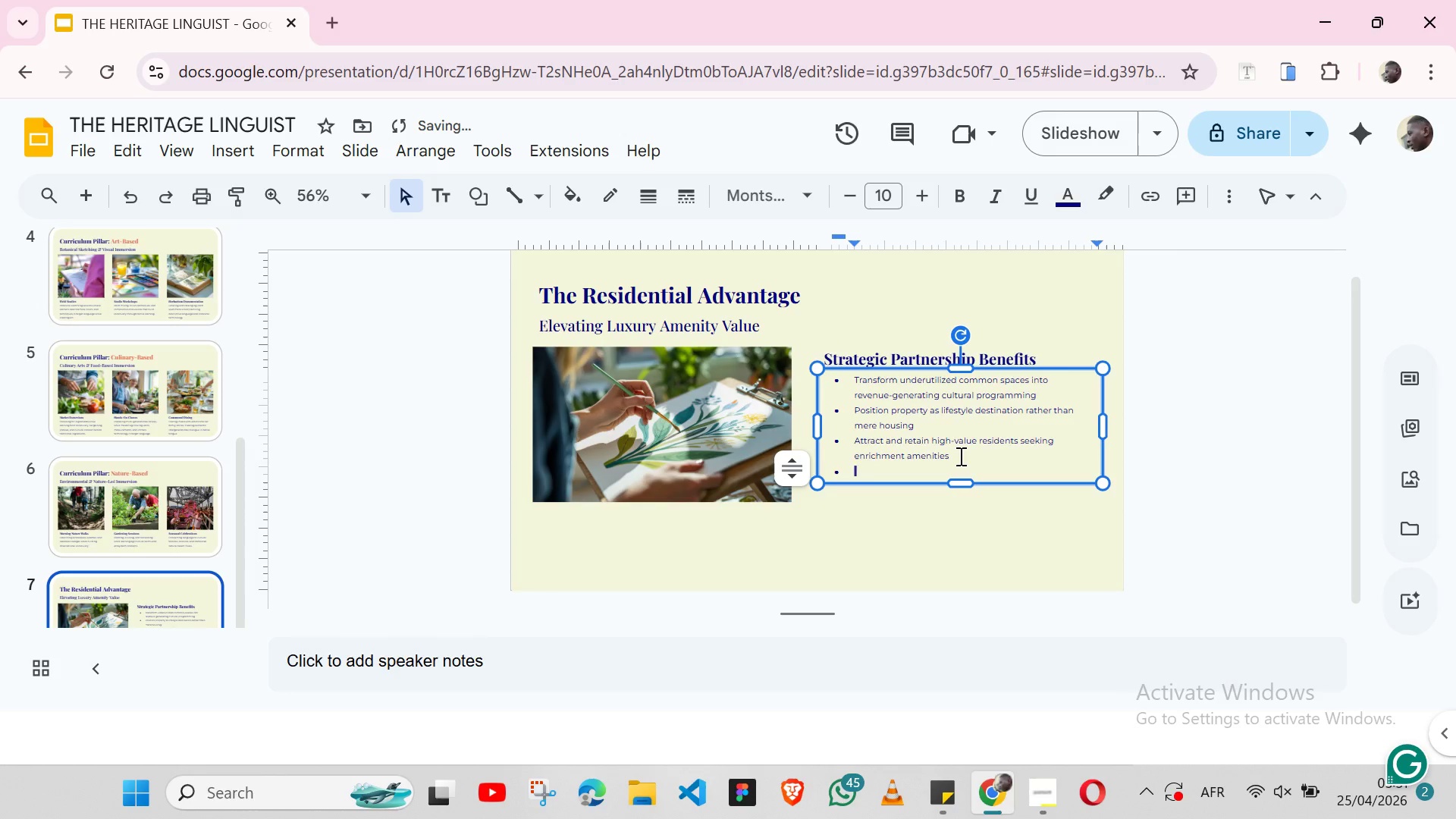 
key(Control+V)
 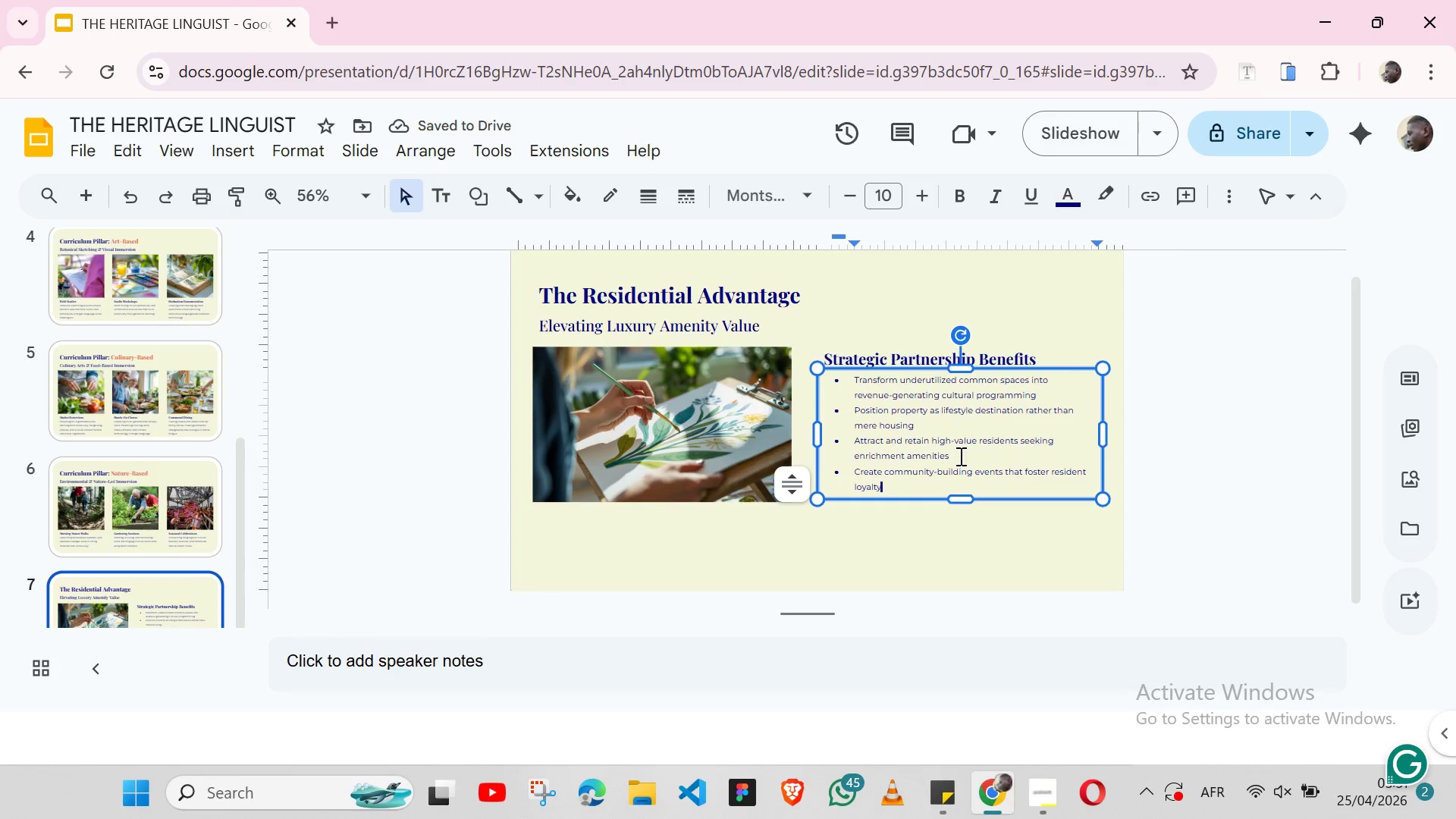 
left_click([973, 535])
 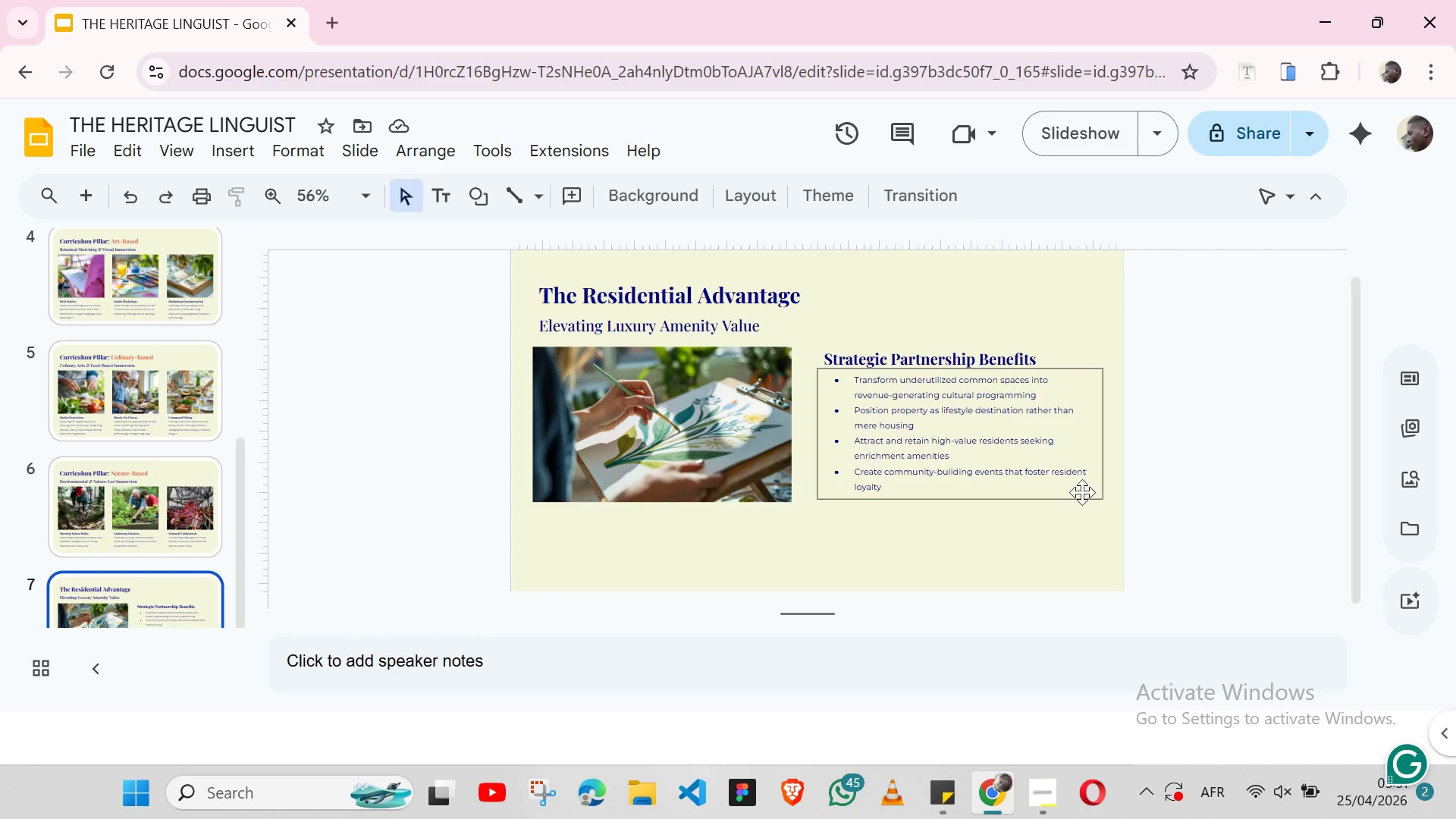 
left_click([1086, 494])
 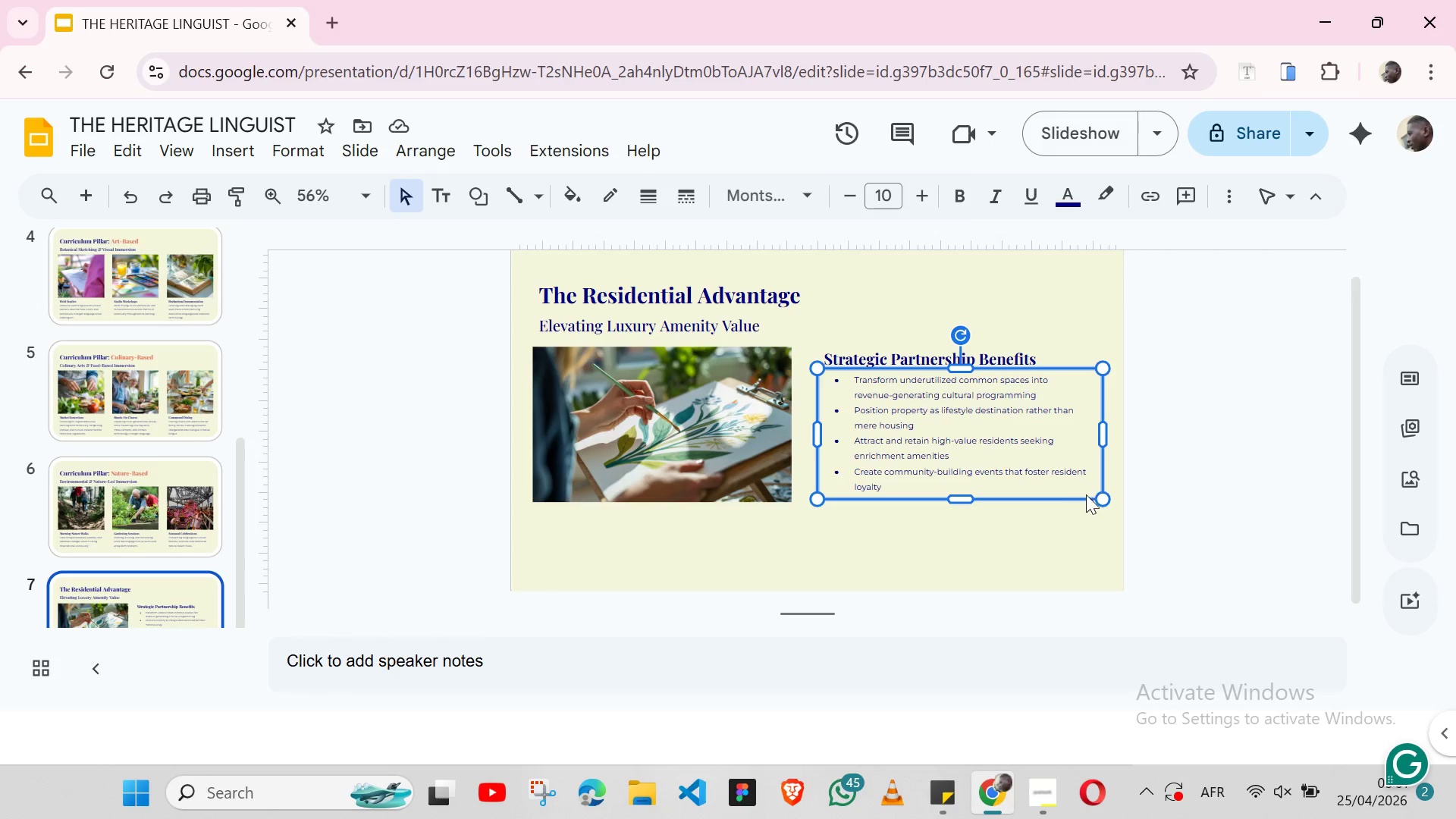 
hold_key(key=ShiftLeft, duration=1.53)
 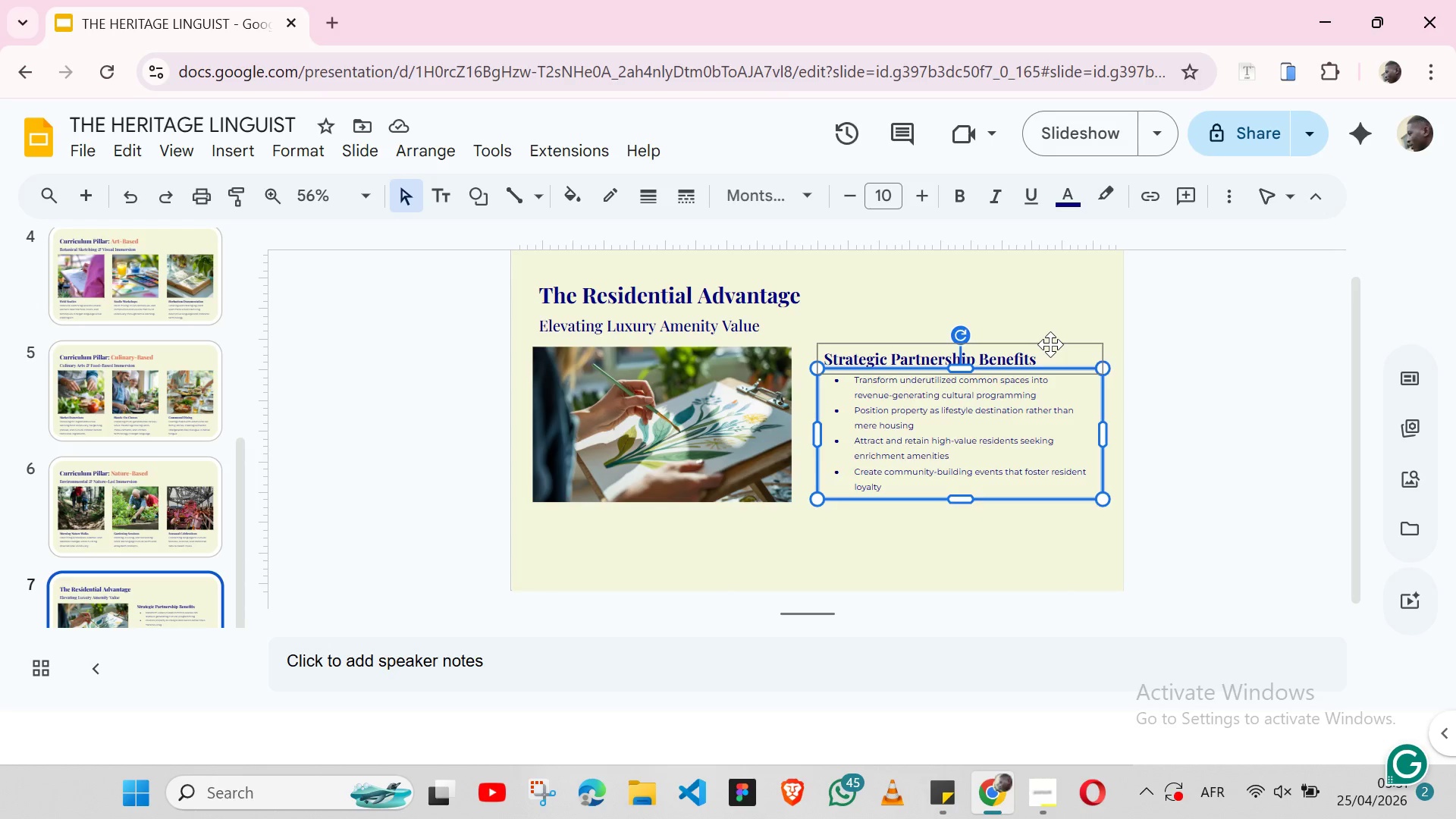 
hold_key(key=ShiftLeft, duration=1.01)
left_click([1050, 344])
 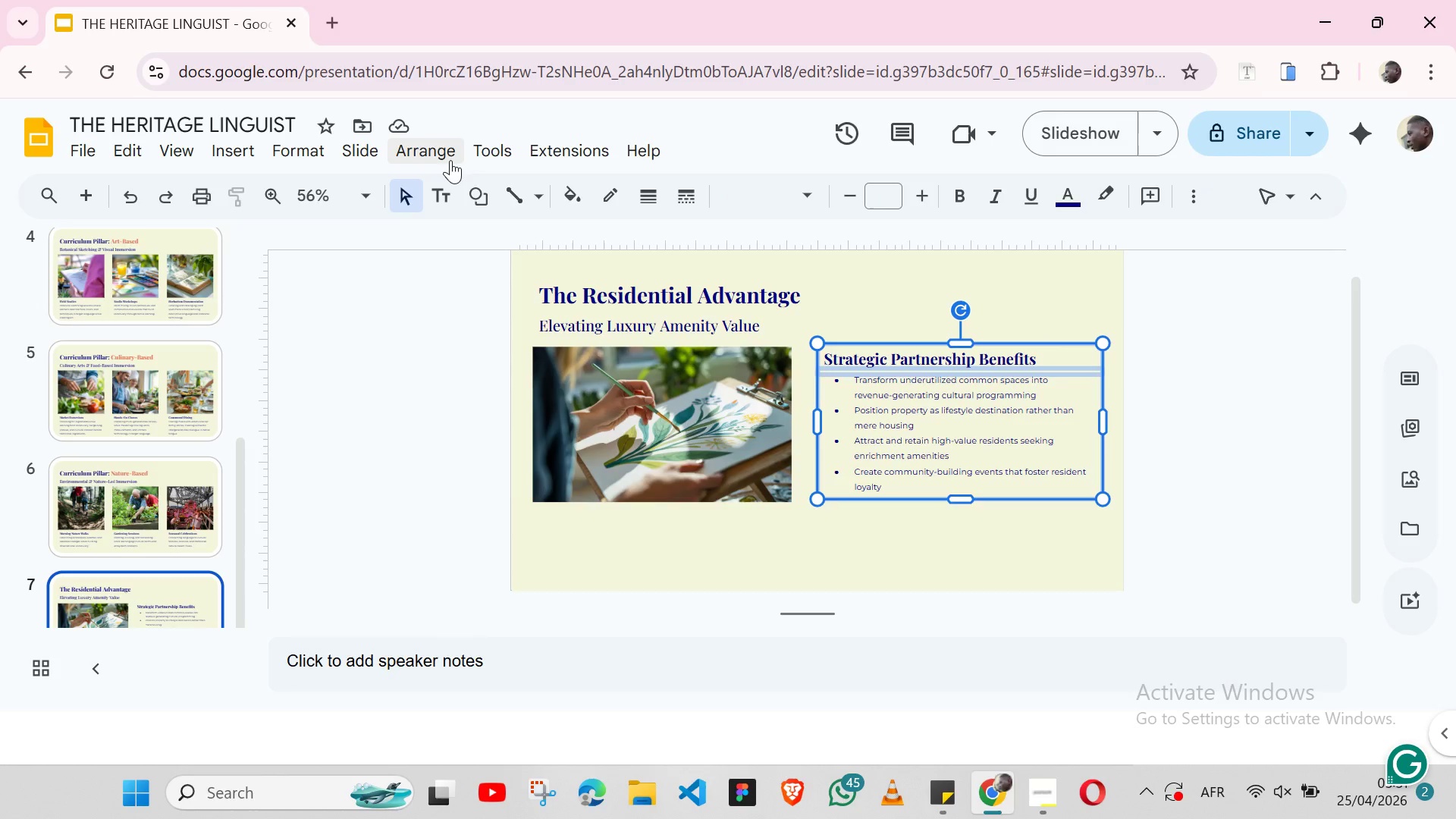 
left_click([450, 160])
 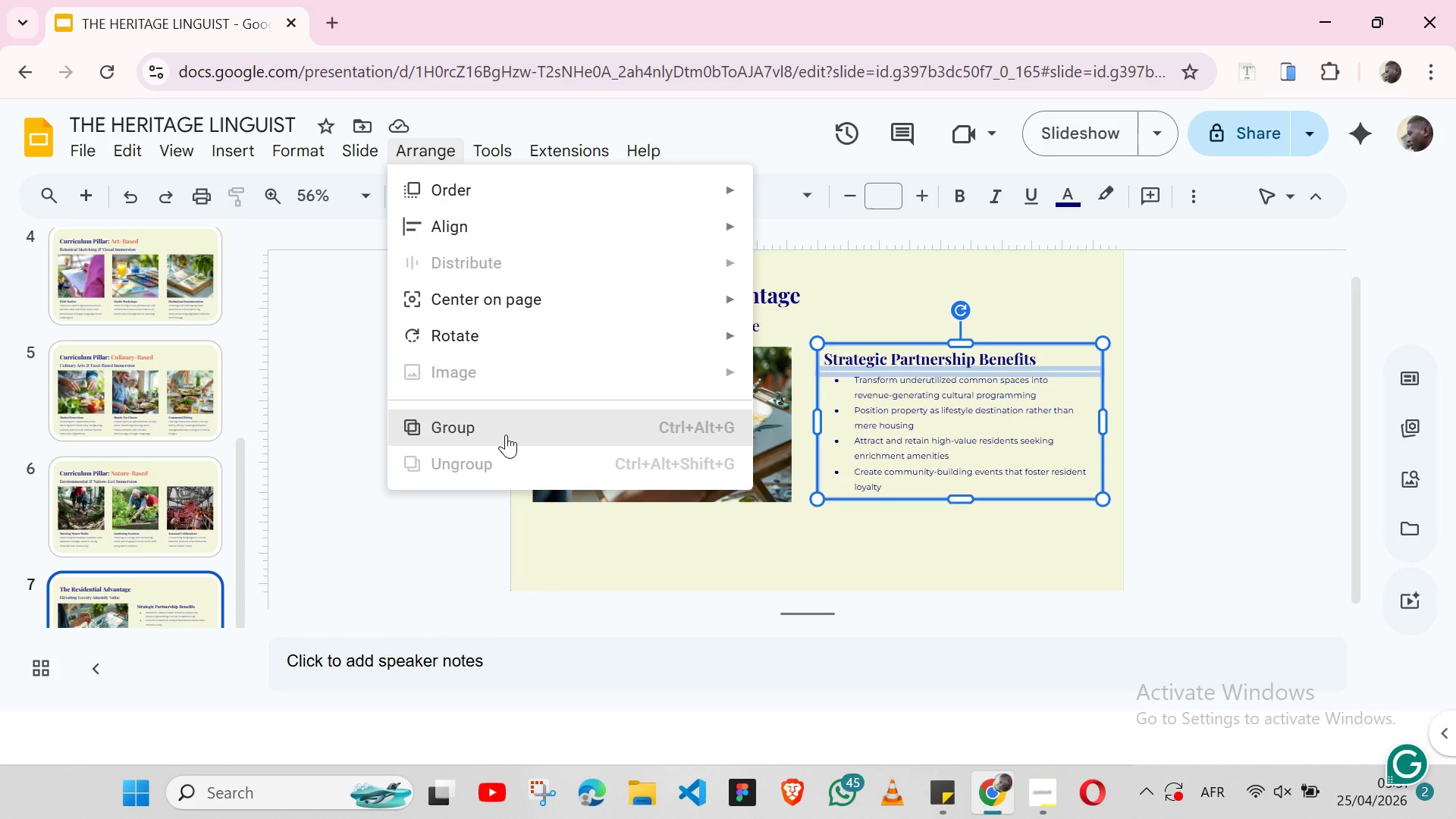 
left_click([506, 435])
 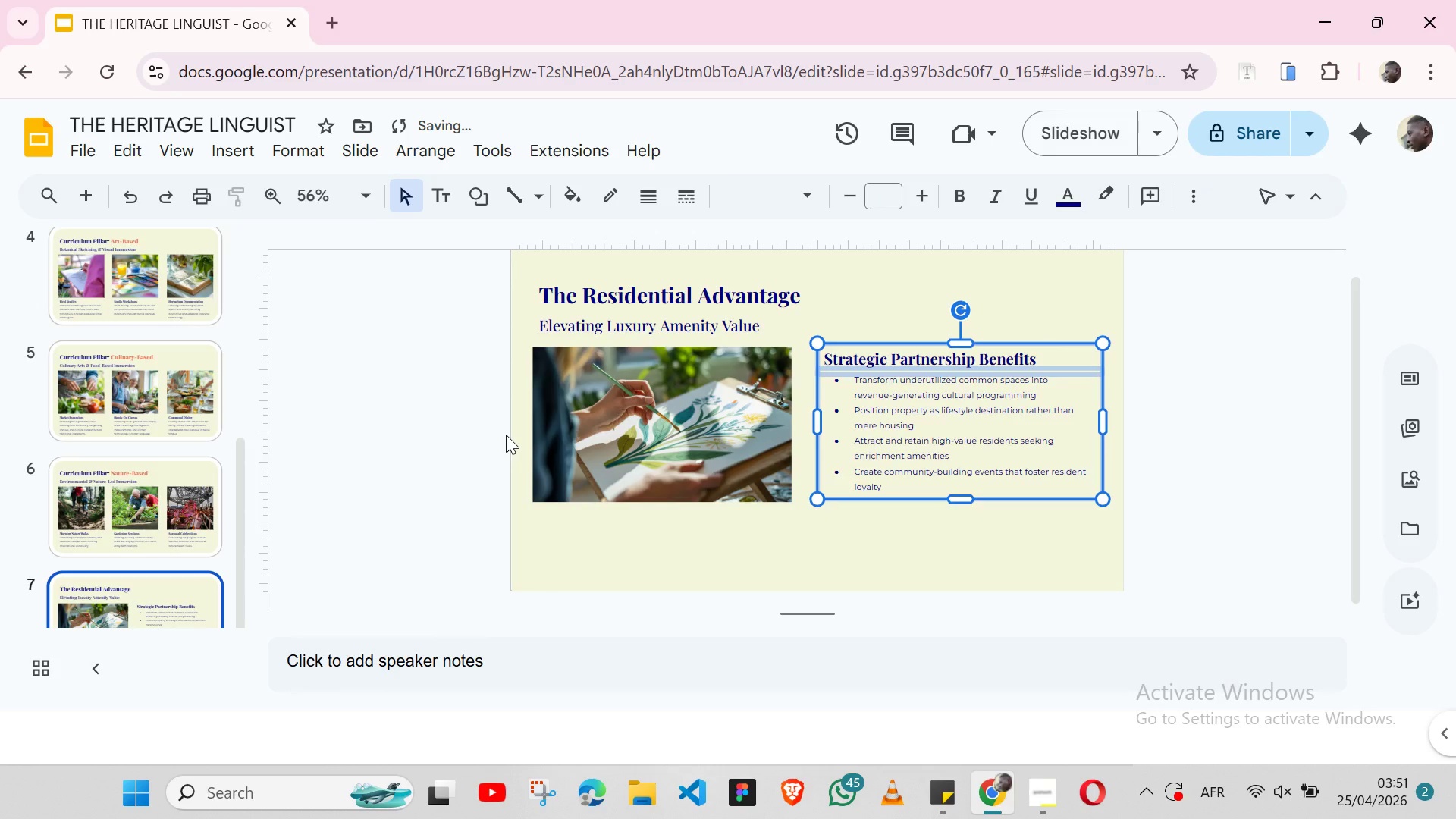 
hold_key(key=ShiftLeft, duration=1.5)
left_click([665, 399])
 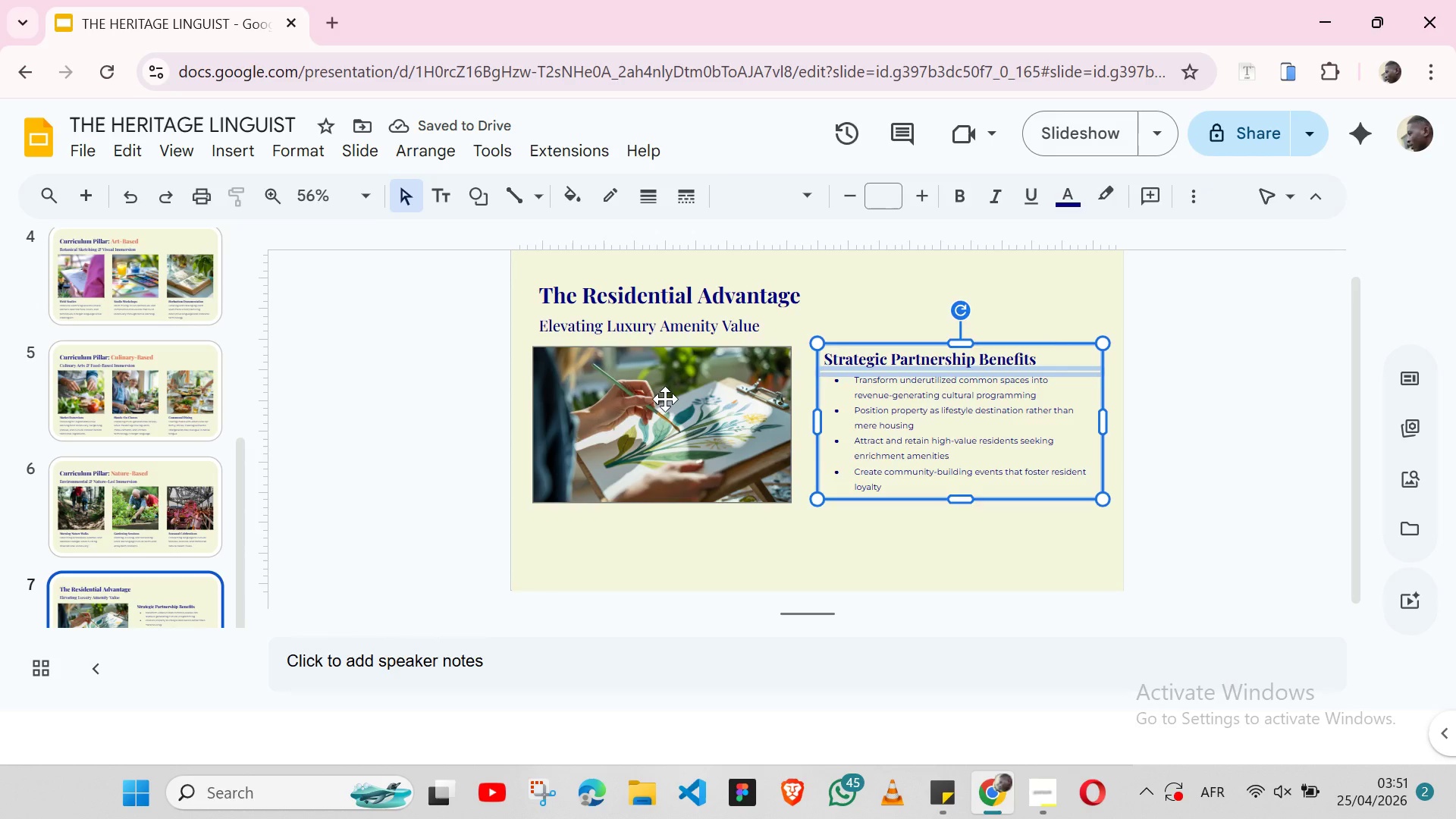 
hold_key(key=ShiftLeft, duration=1.41)
 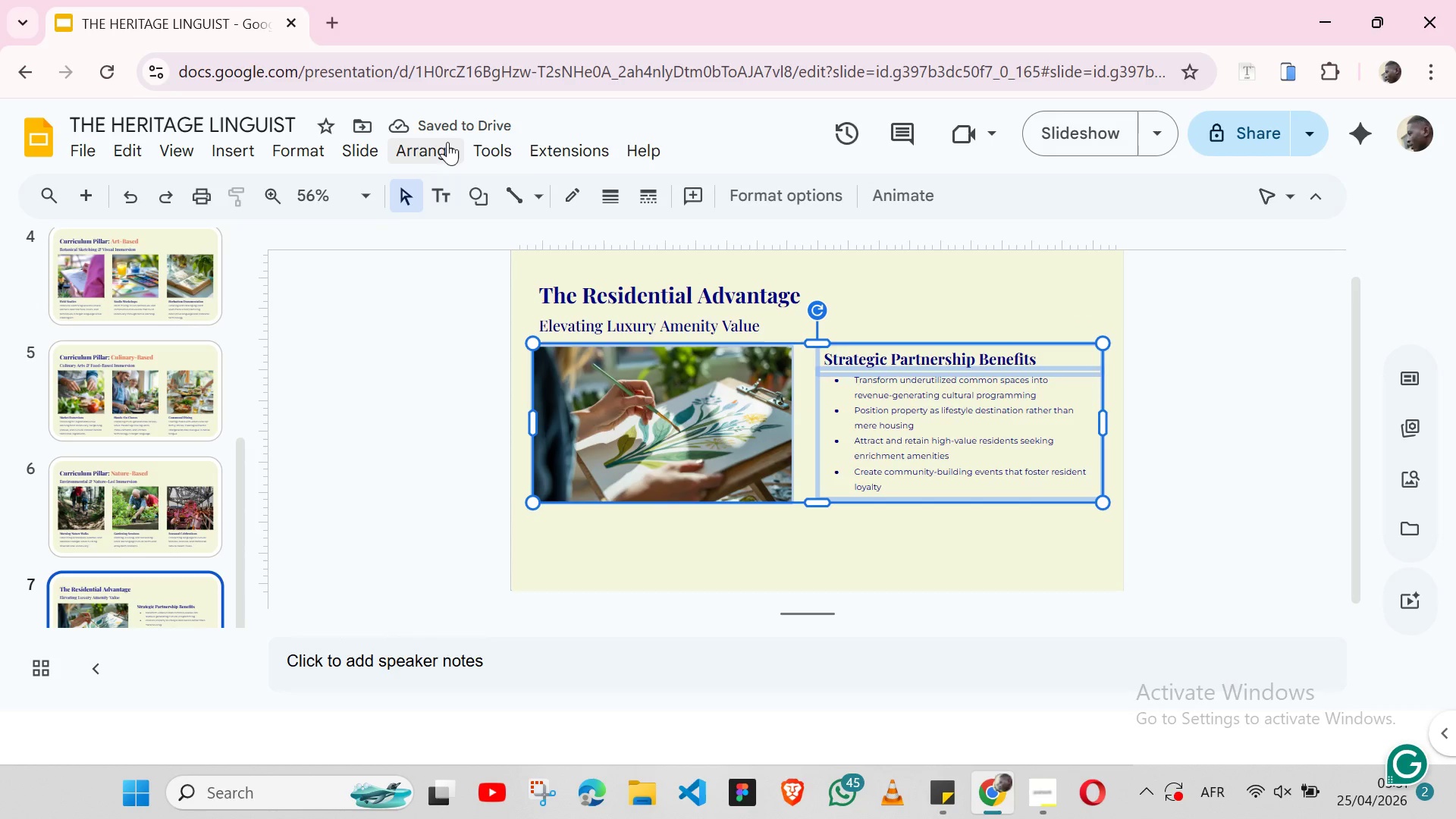 
left_click([447, 142])
 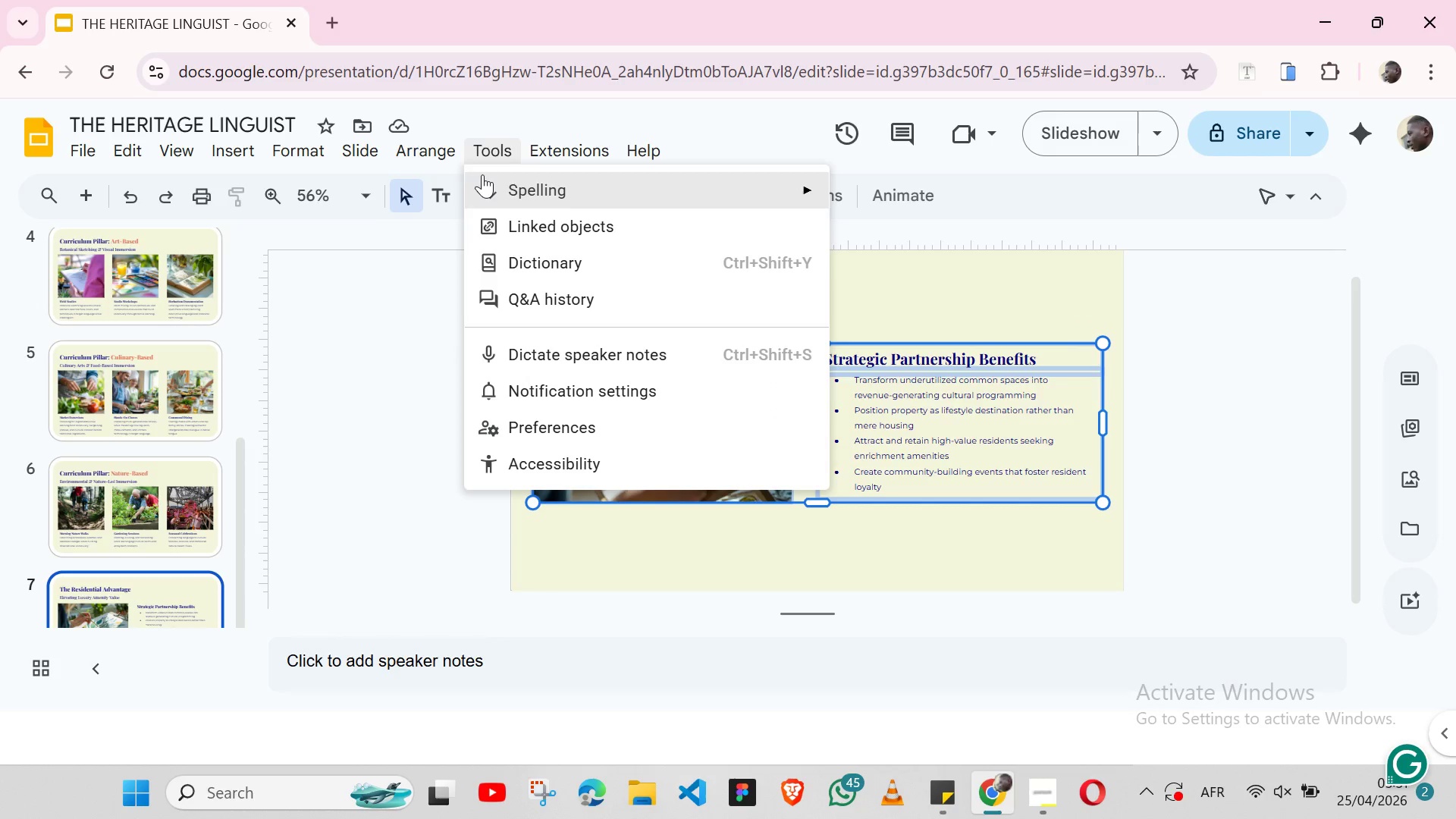 
mouse_move([445, 169])
 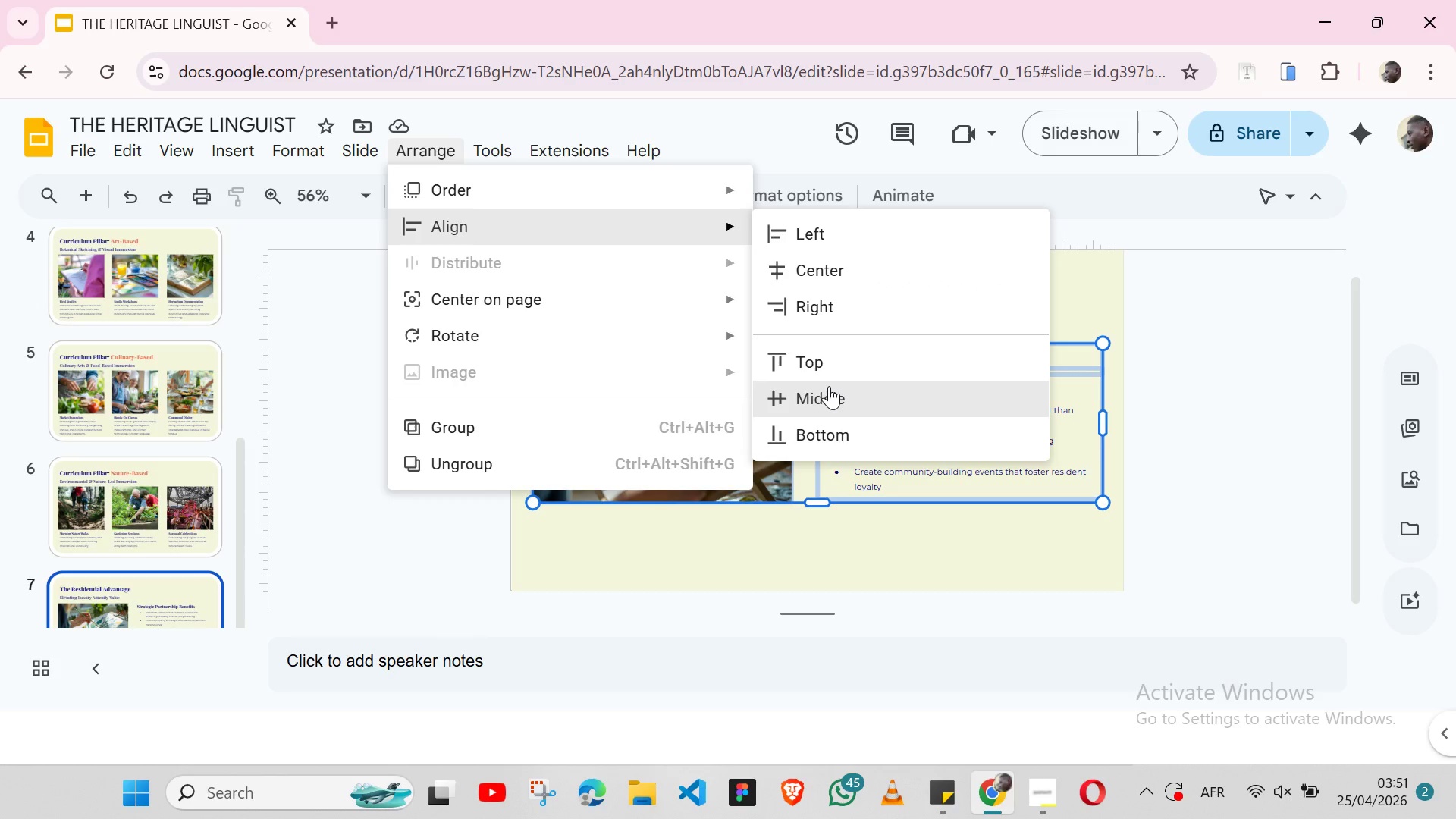 
left_click([829, 386])
 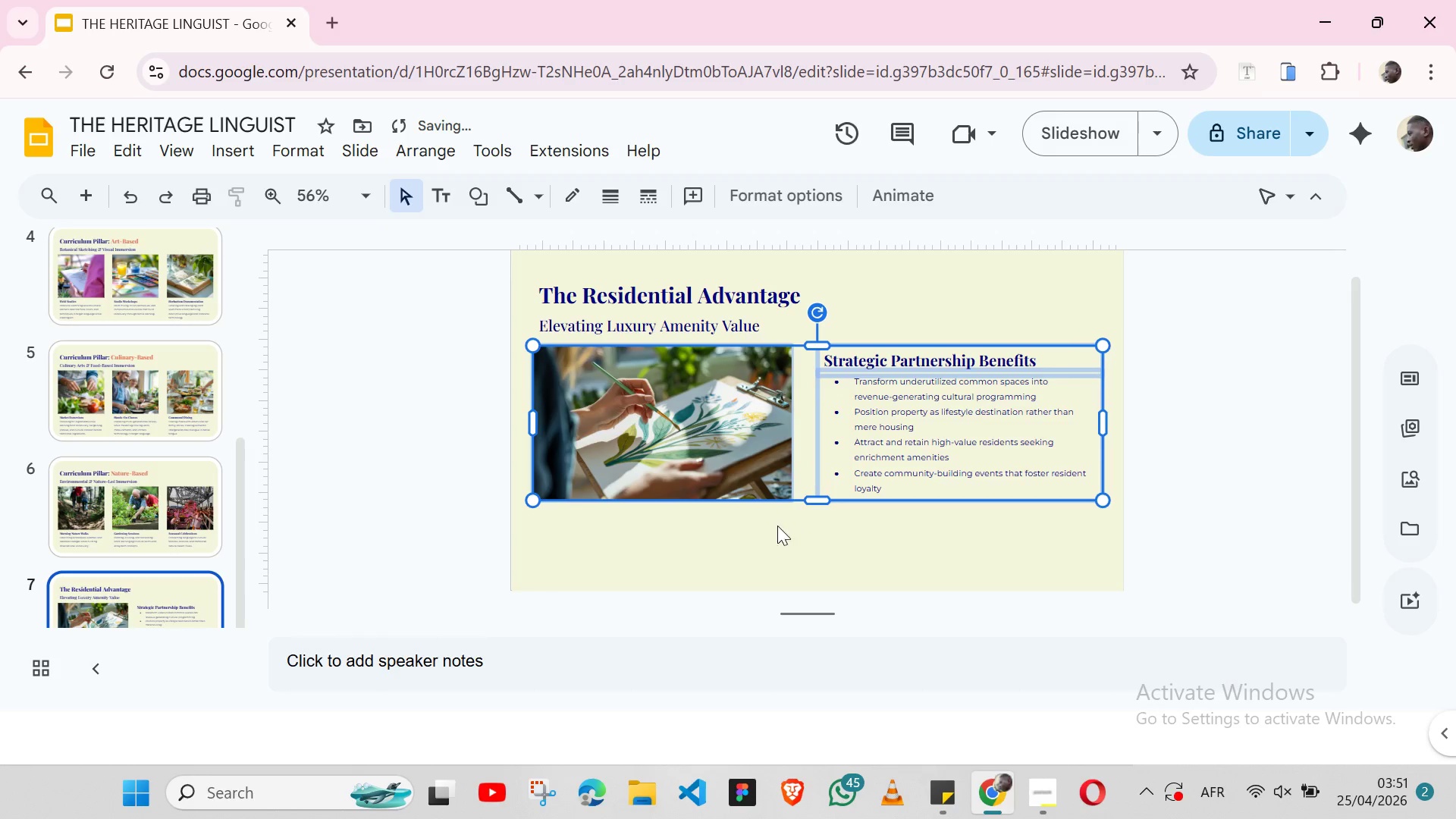 
left_click([776, 532])
 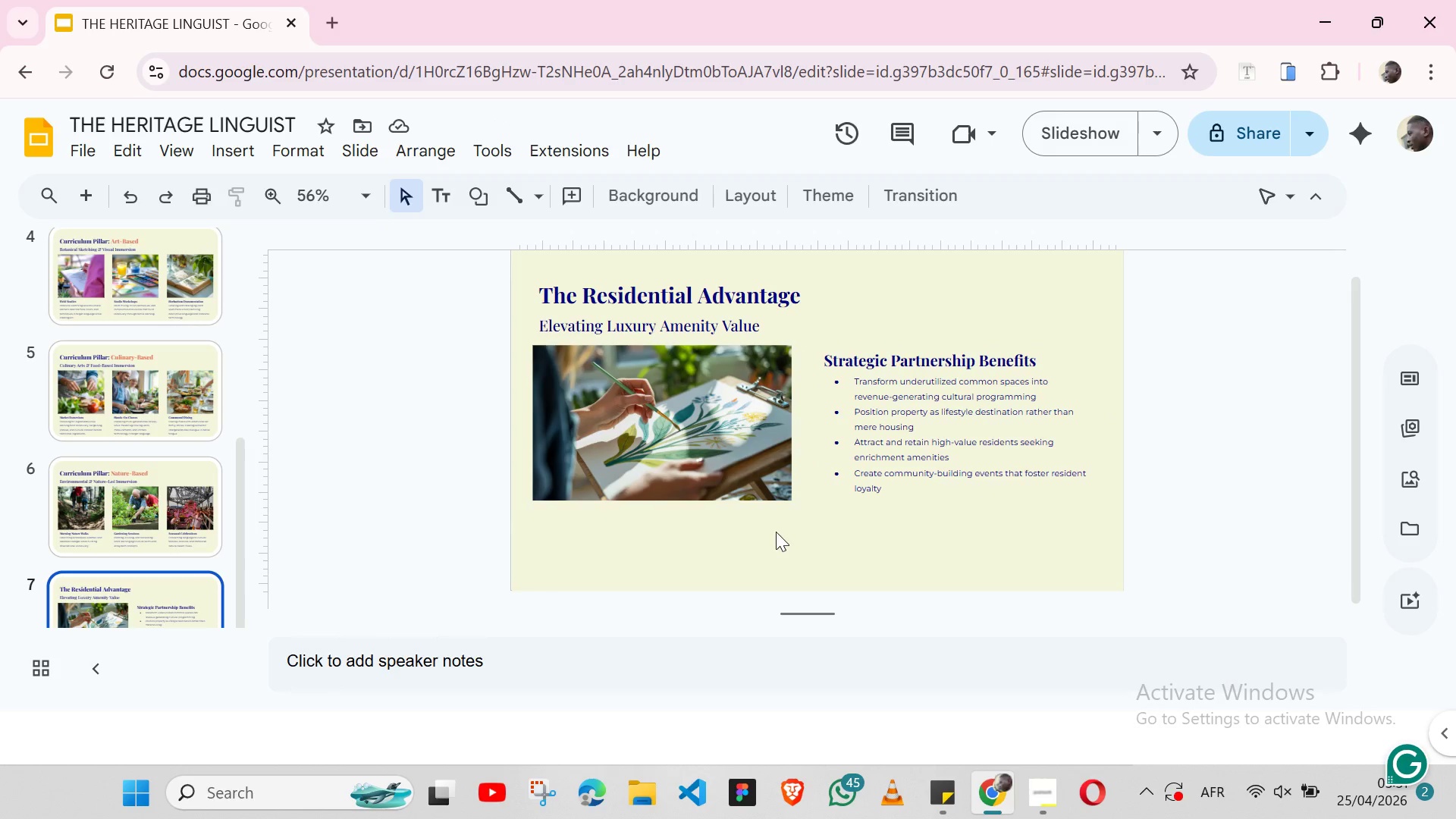 
wait(12.86)
 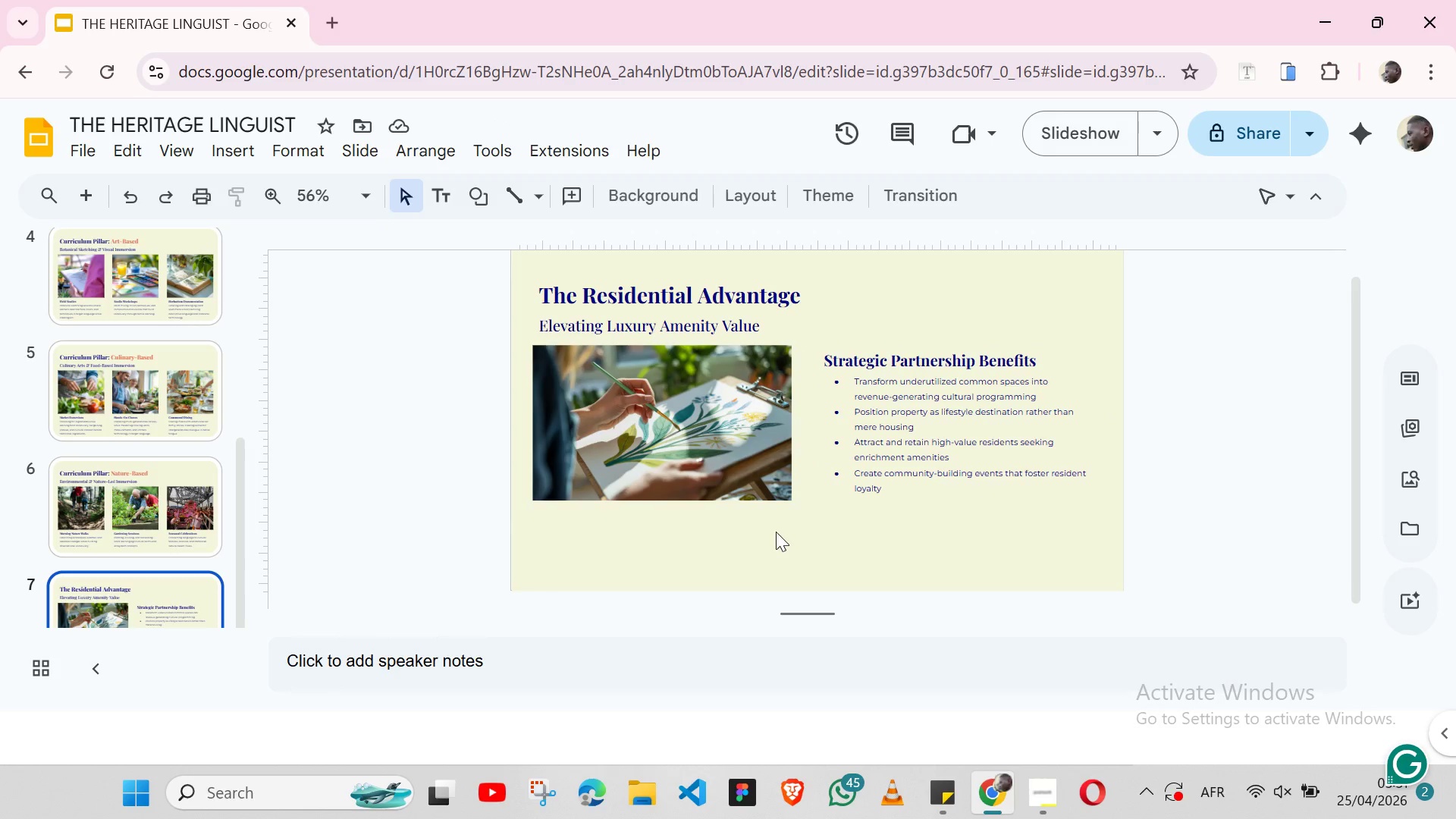 
left_click([97, 521])
 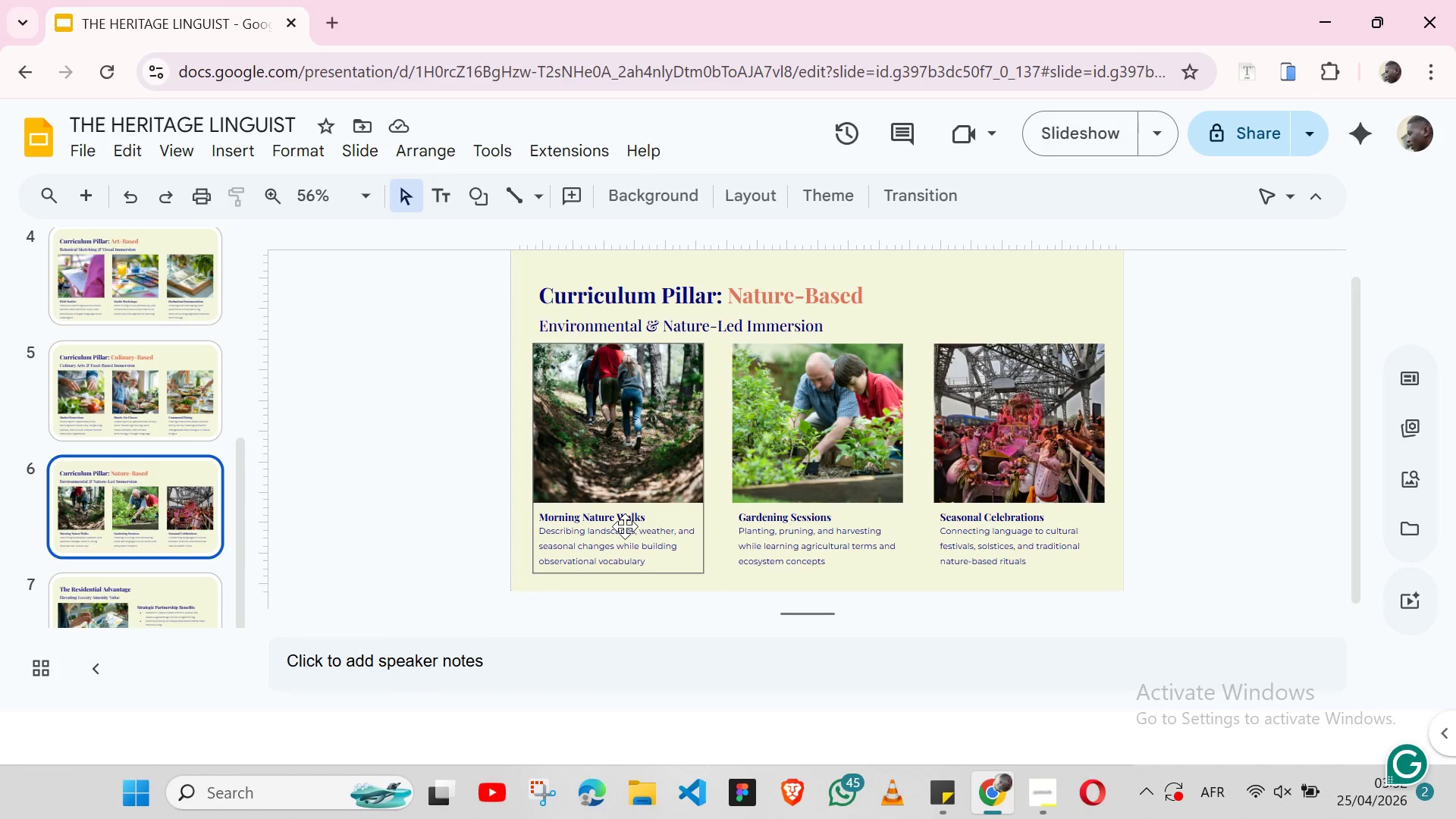 
left_click([625, 526])
 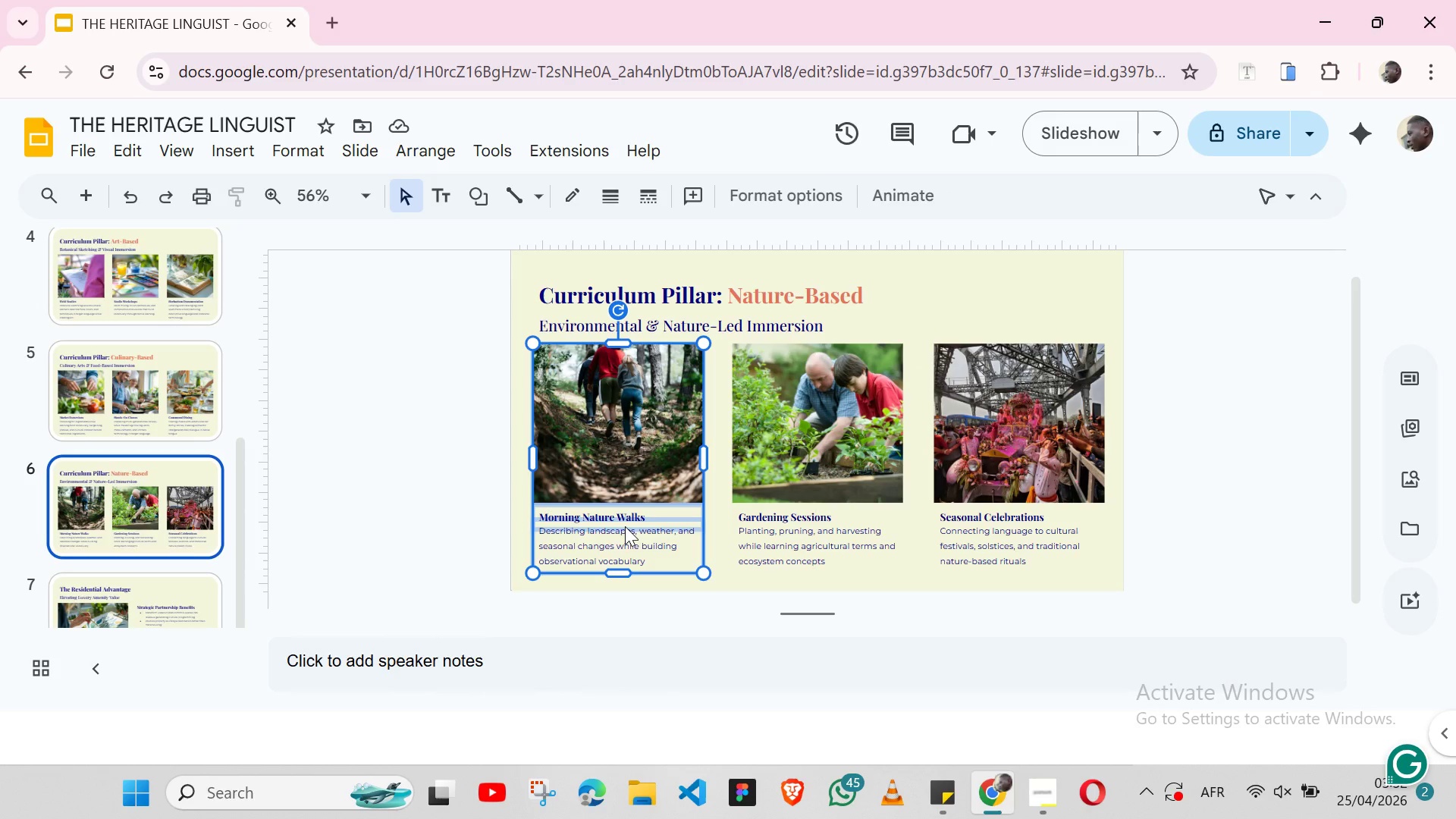 
left_click([625, 526])
 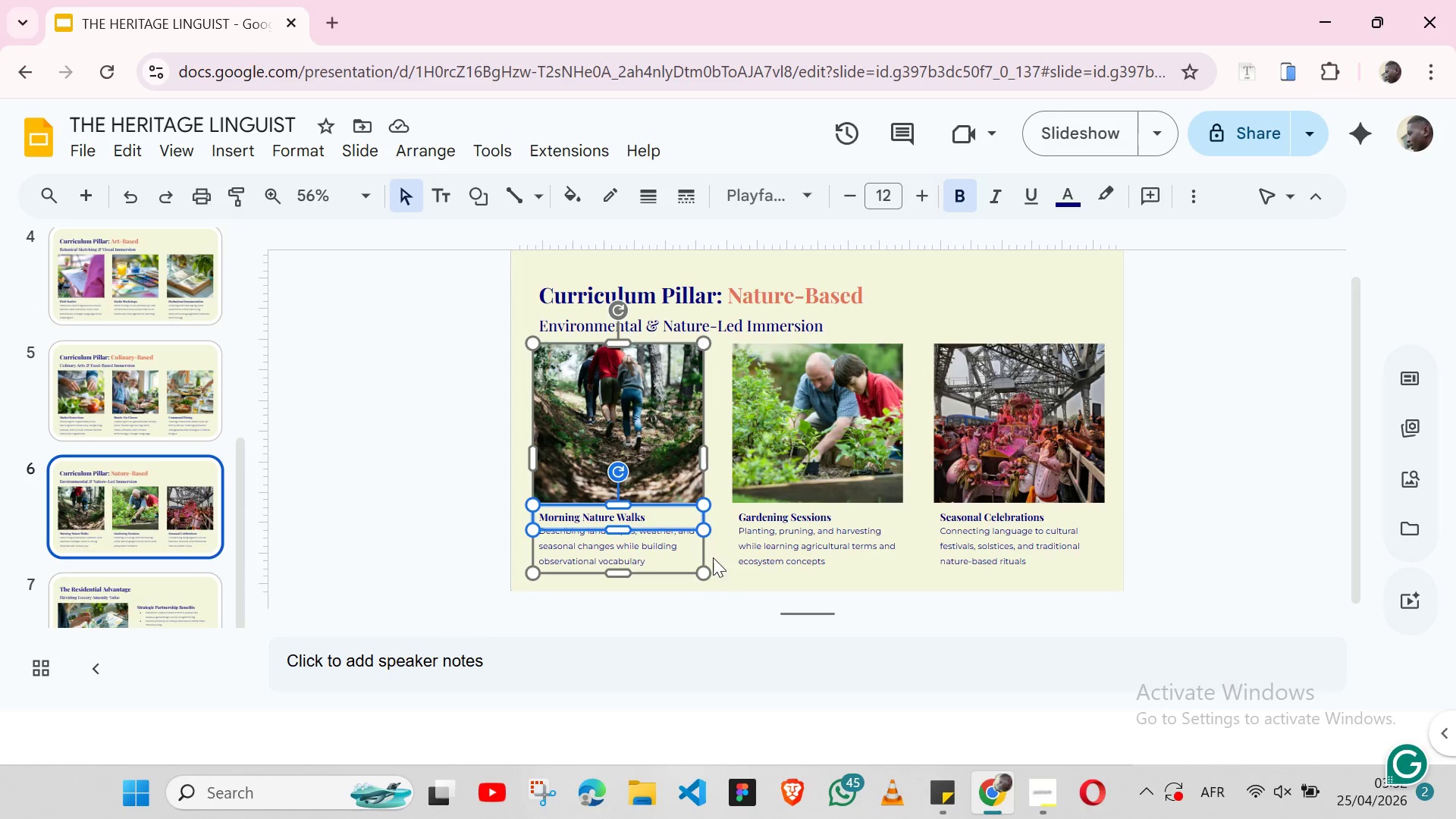 
hold_key(key=ShiftLeft, duration=1.5)
left_click([688, 565])
 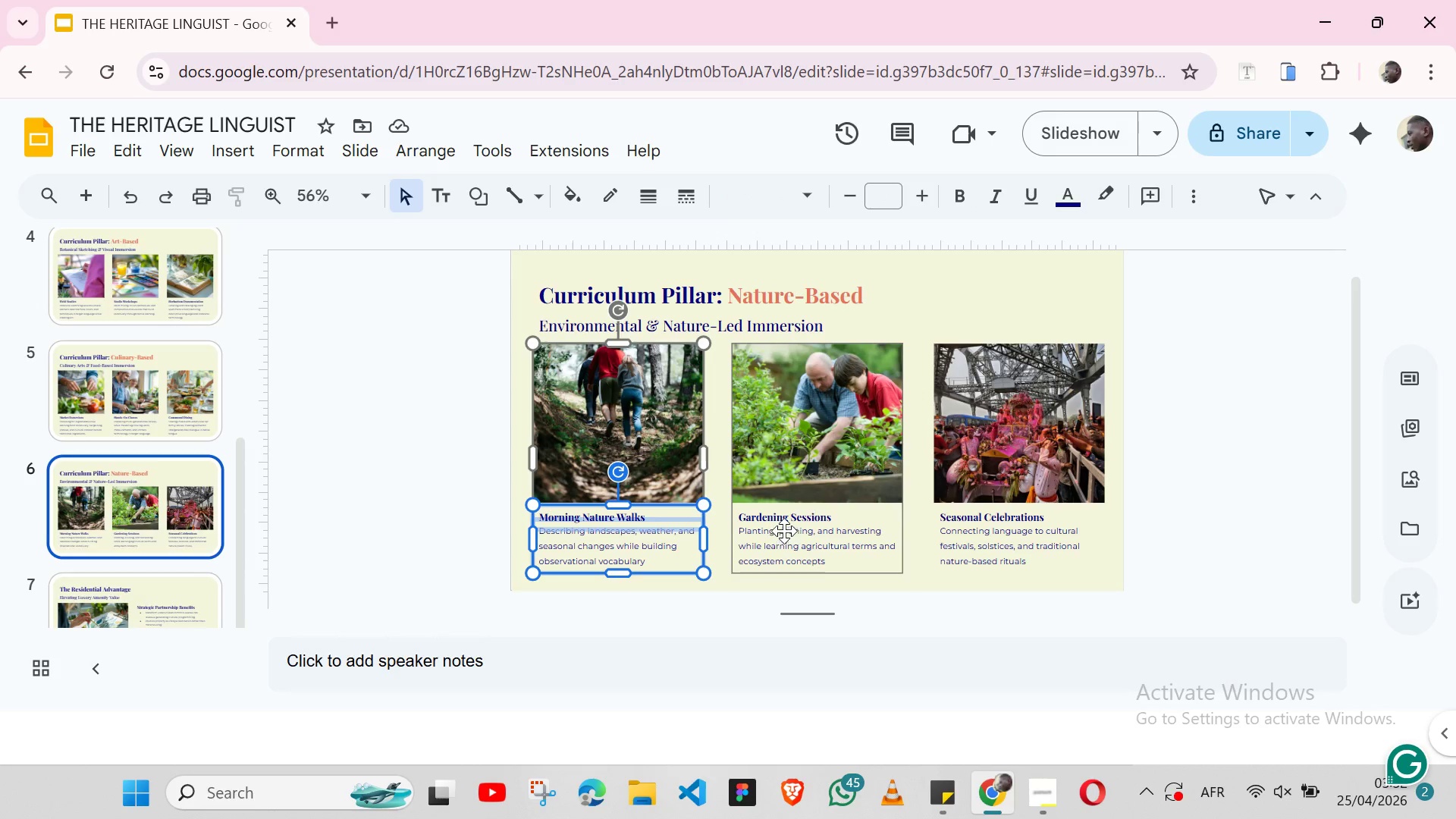 
hold_key(key=ShiftLeft, duration=1.47)
left_click([785, 519])
 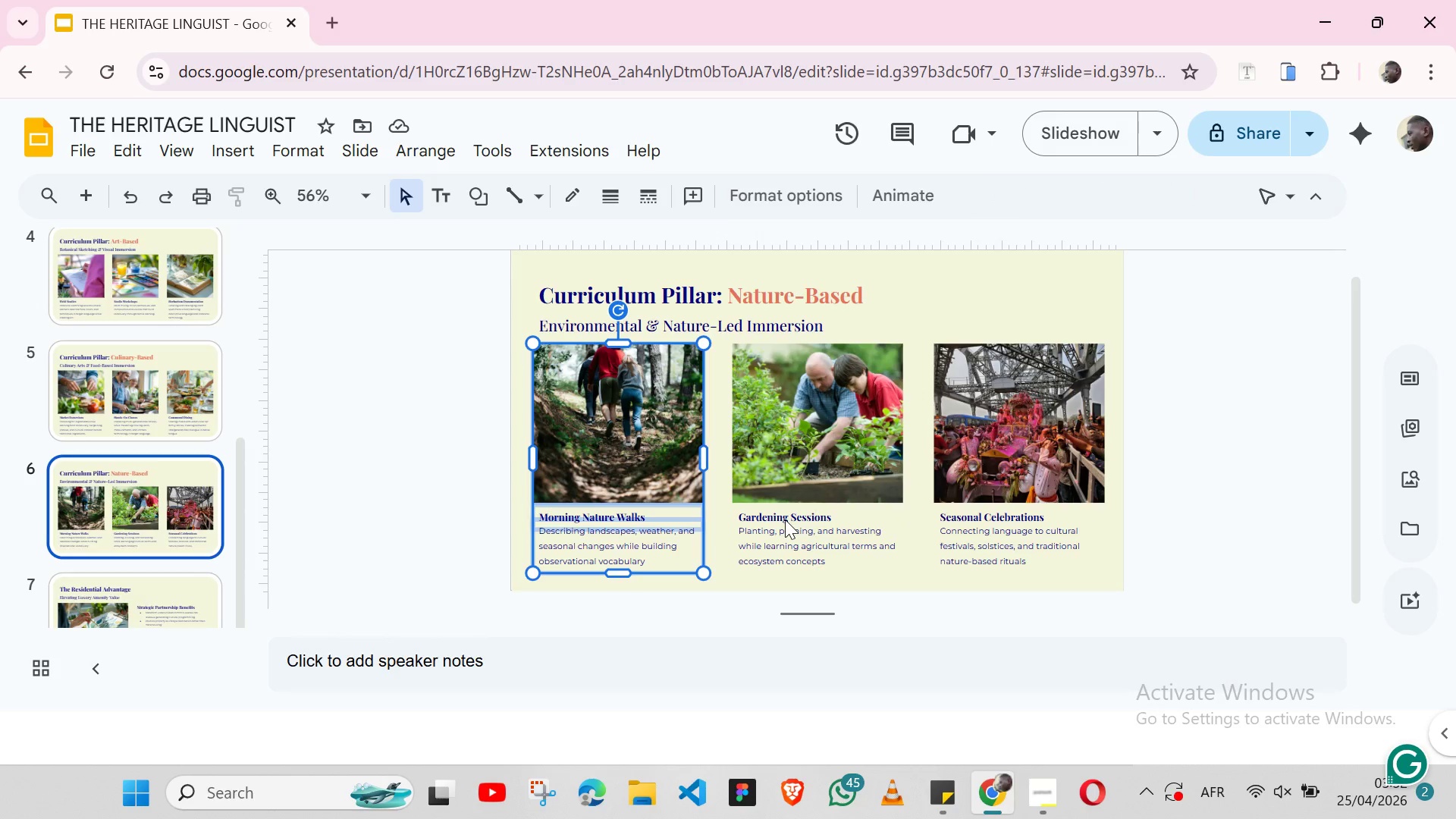 
double_click([785, 519])
 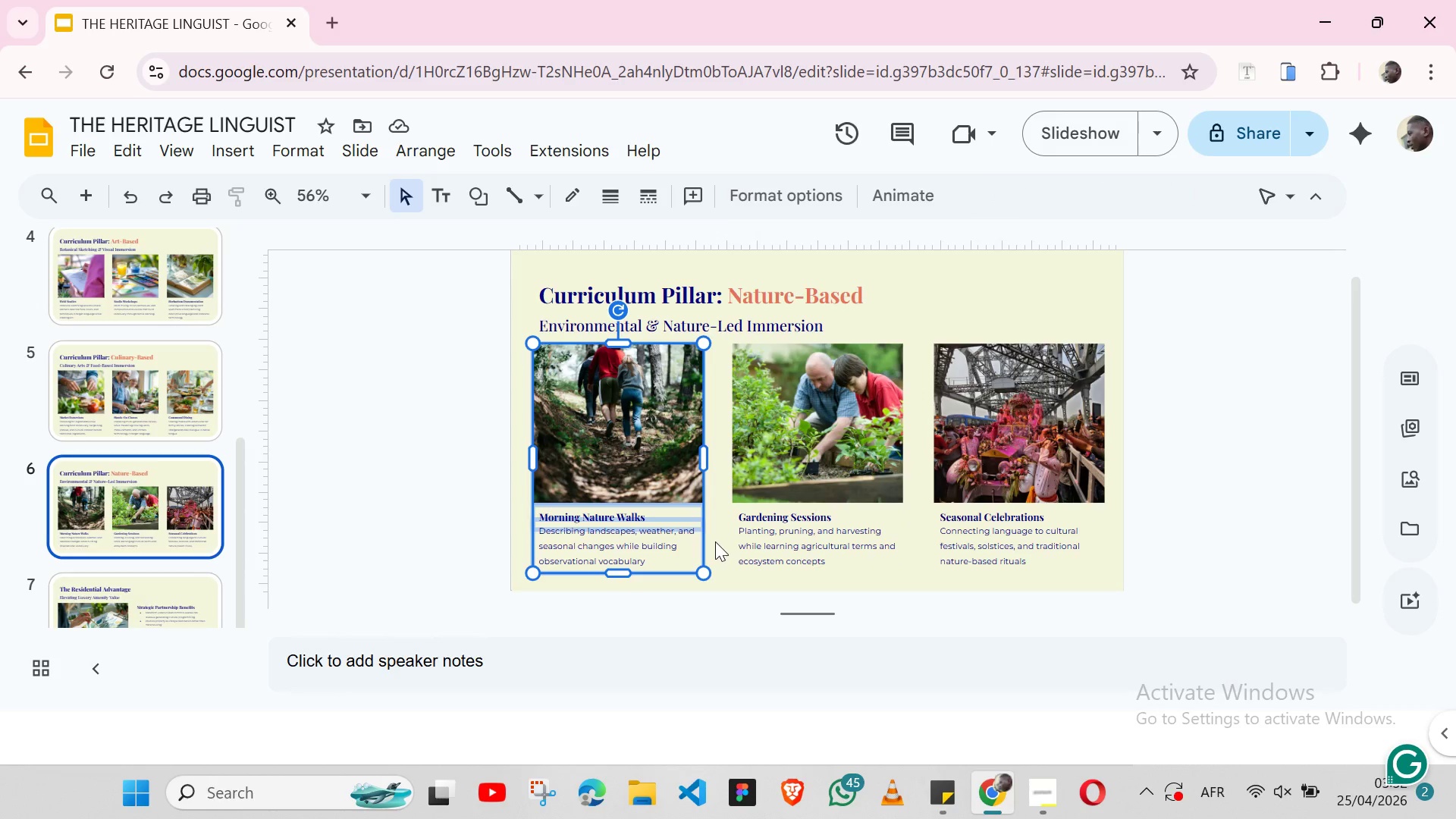 
left_click([715, 541])
 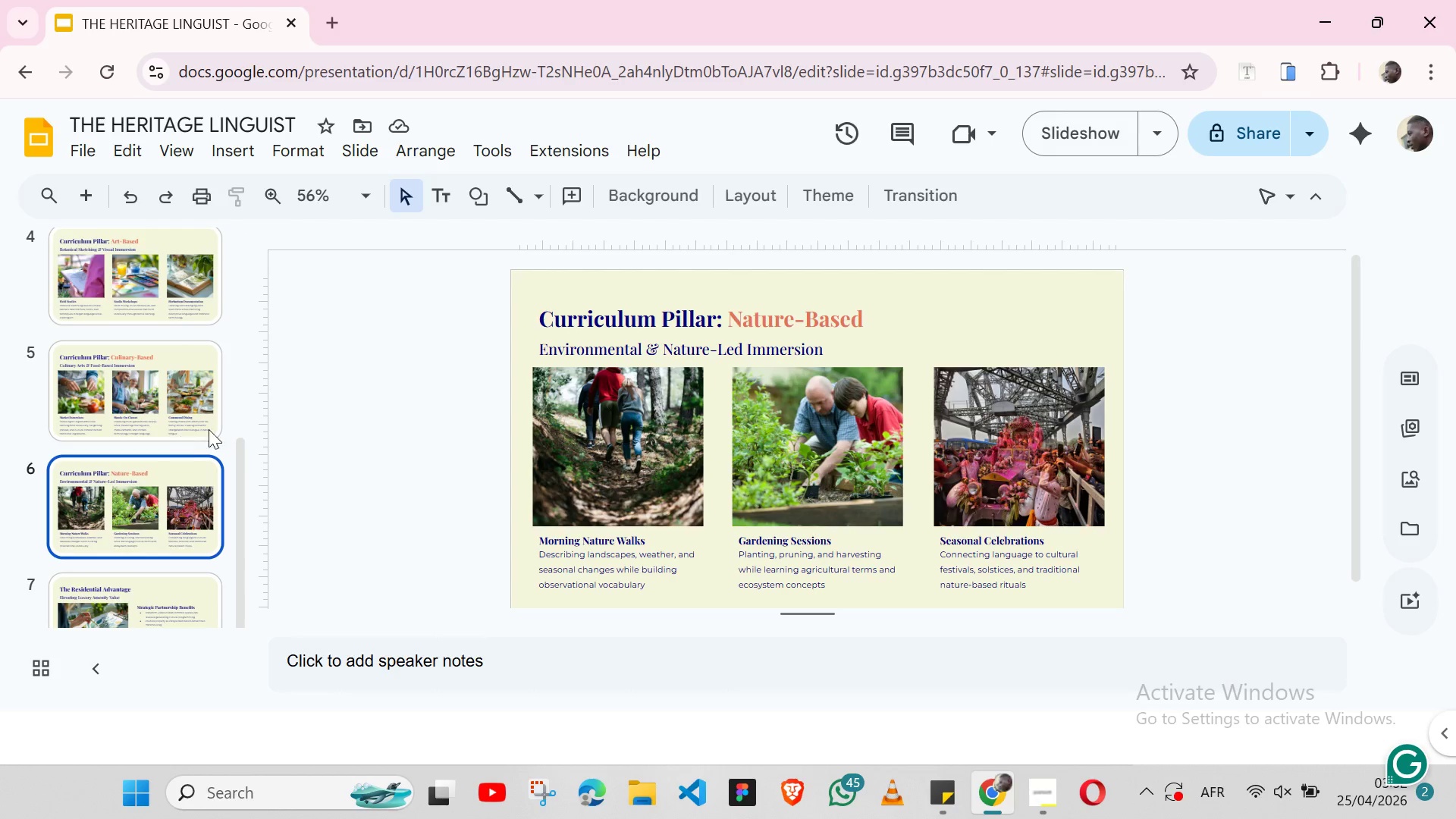 
wait(13.27)
 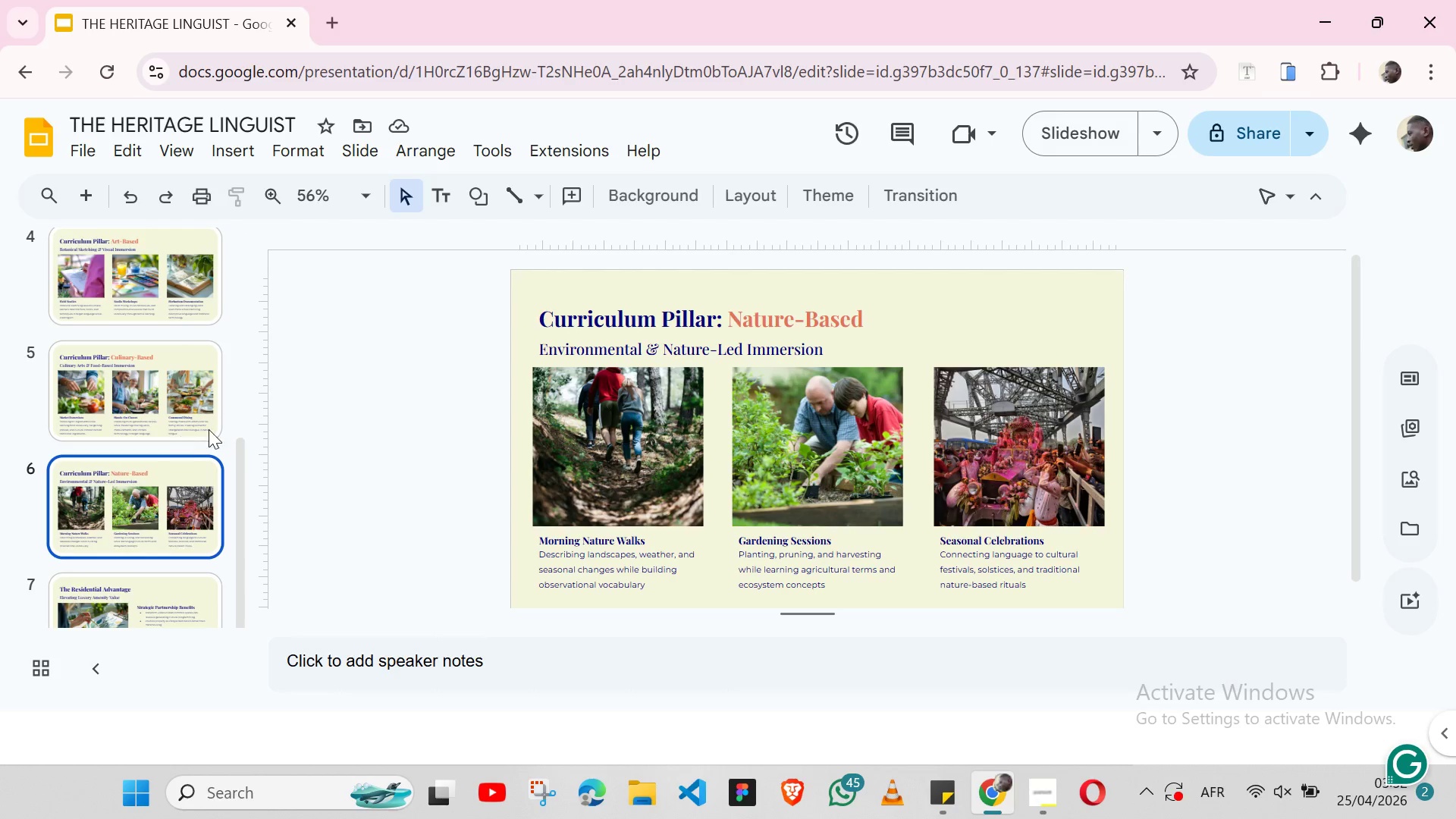 
left_click([140, 456])
 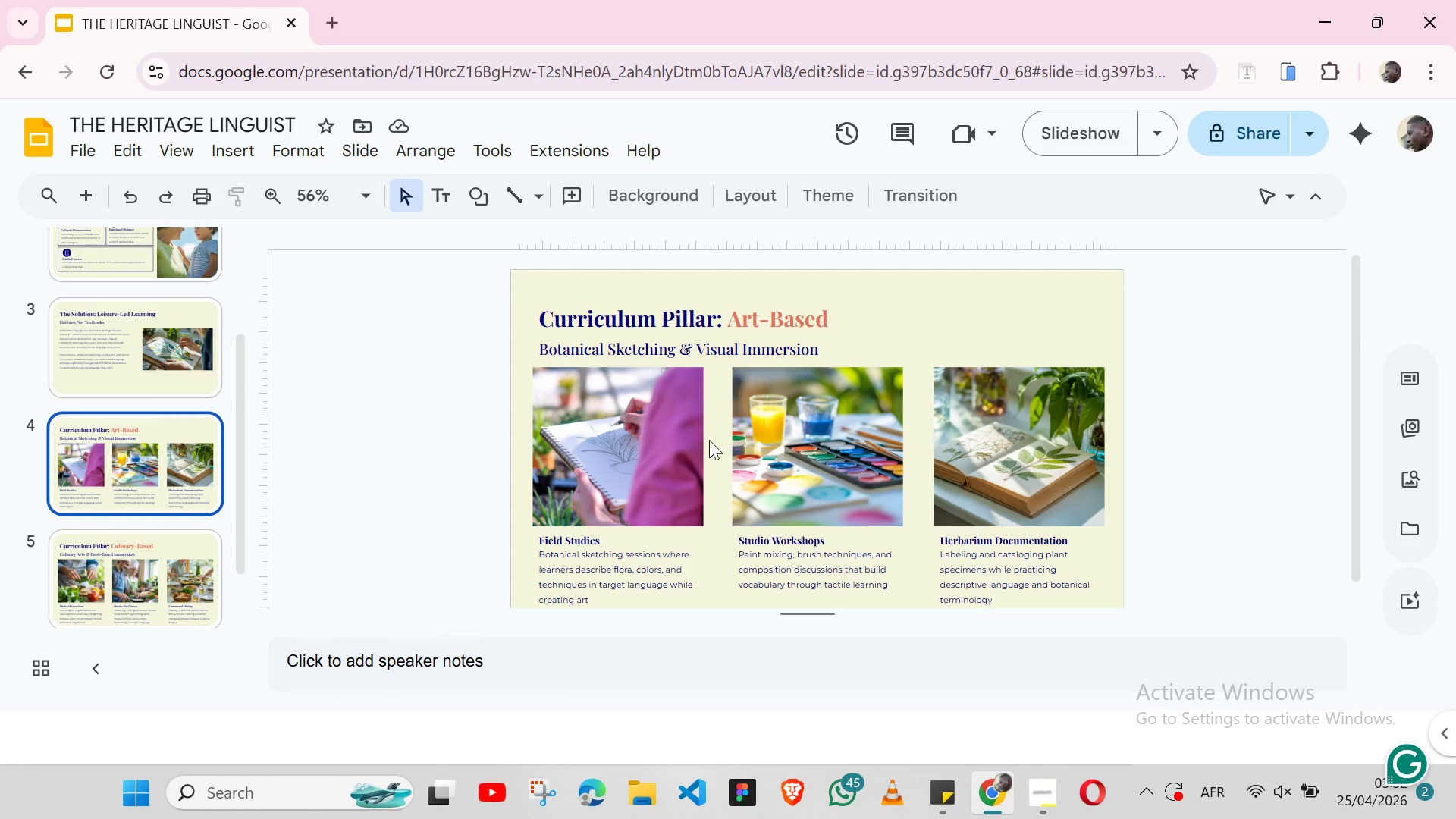 
wait(5.09)
 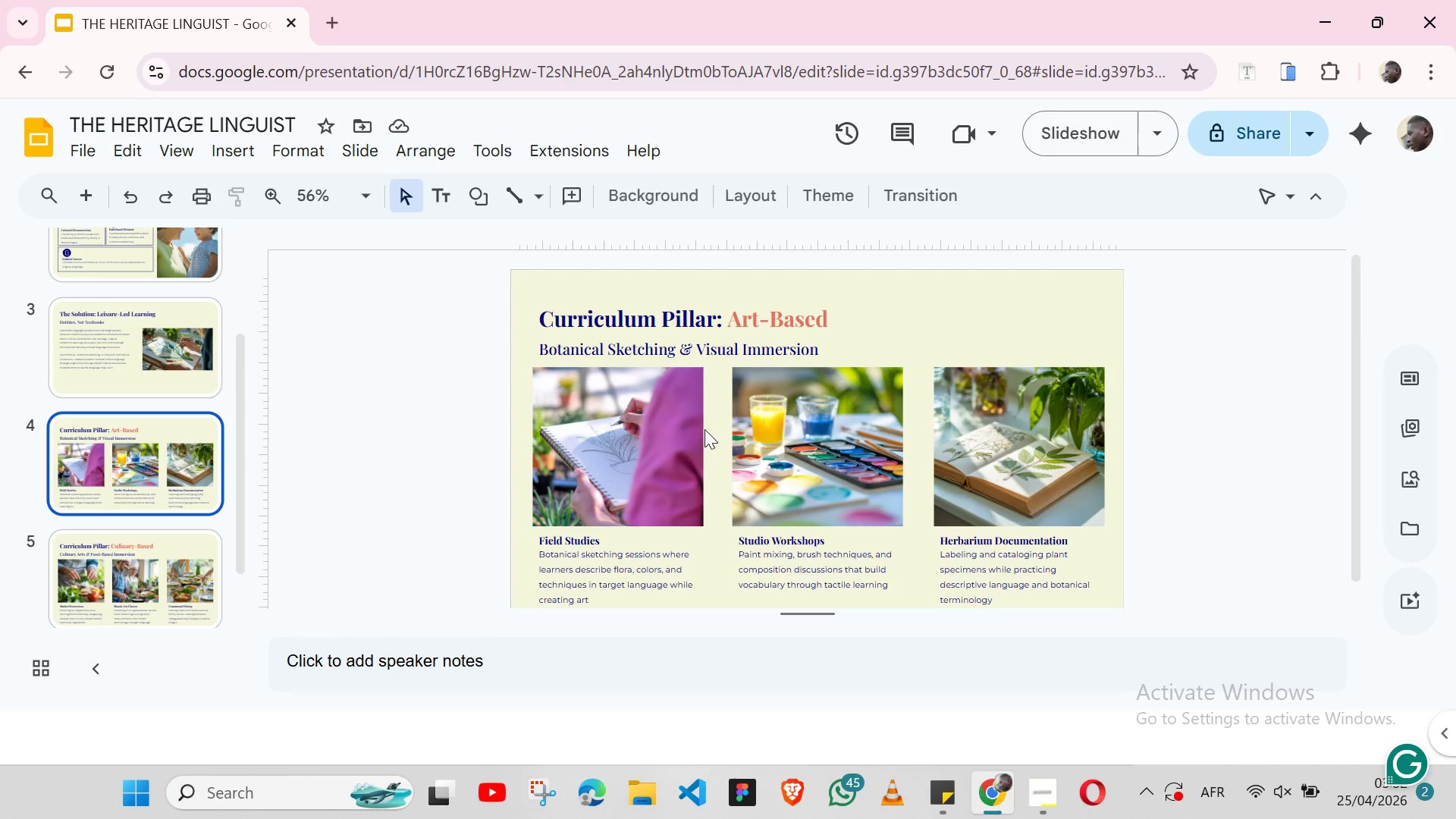 
left_click([686, 422])
 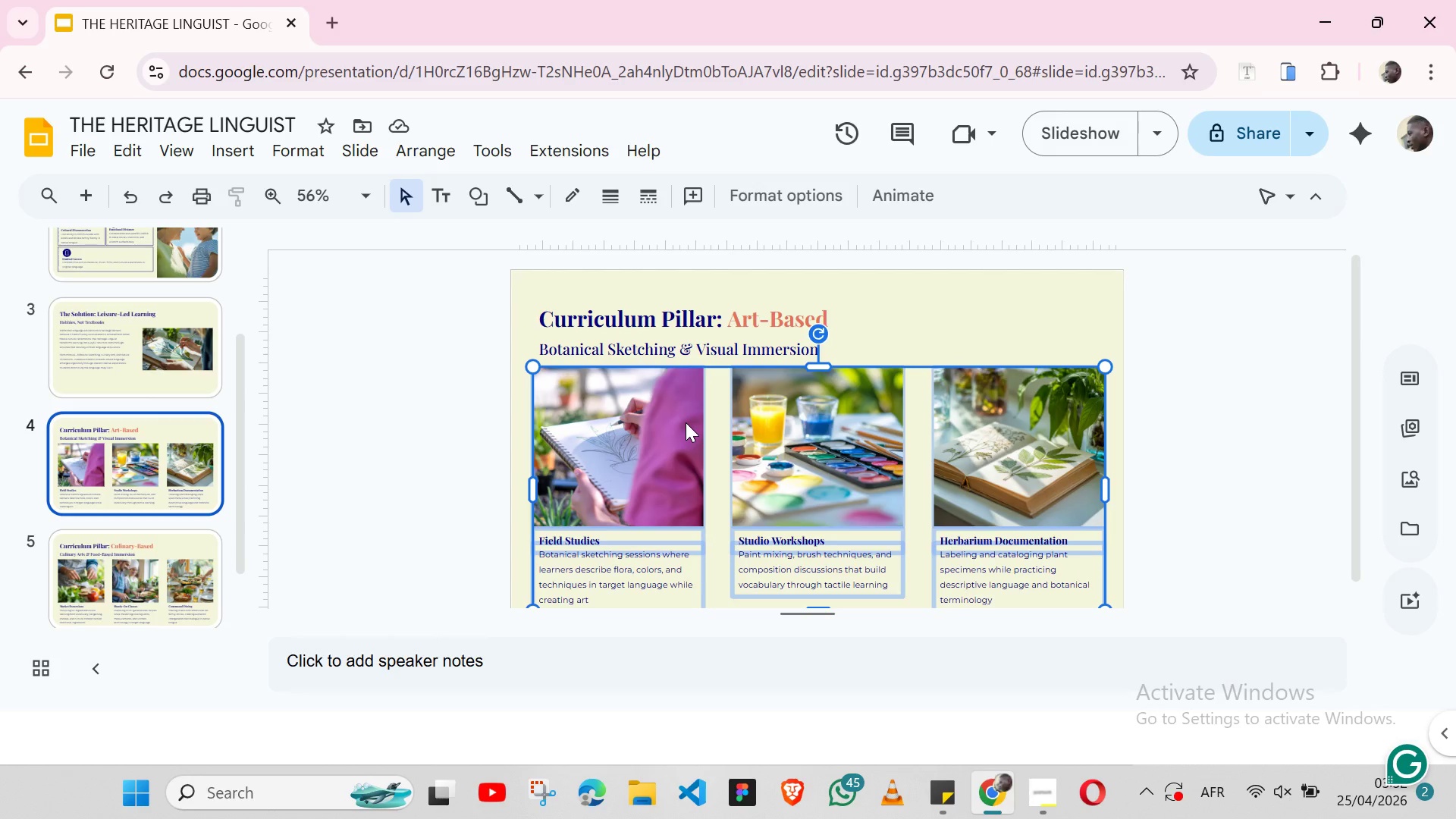 
key(Control+ControlLeft)
 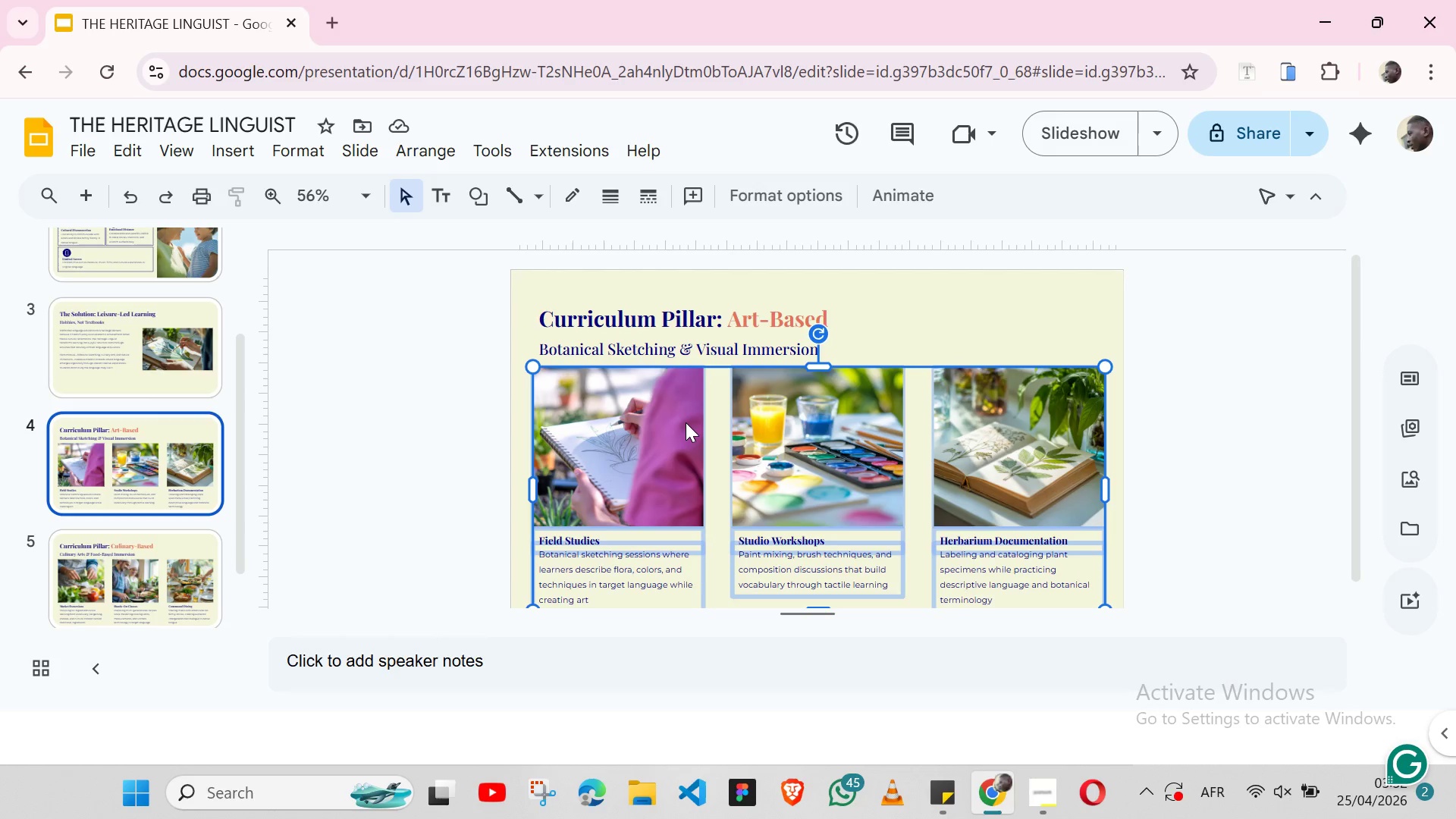 
key(Control+C)
 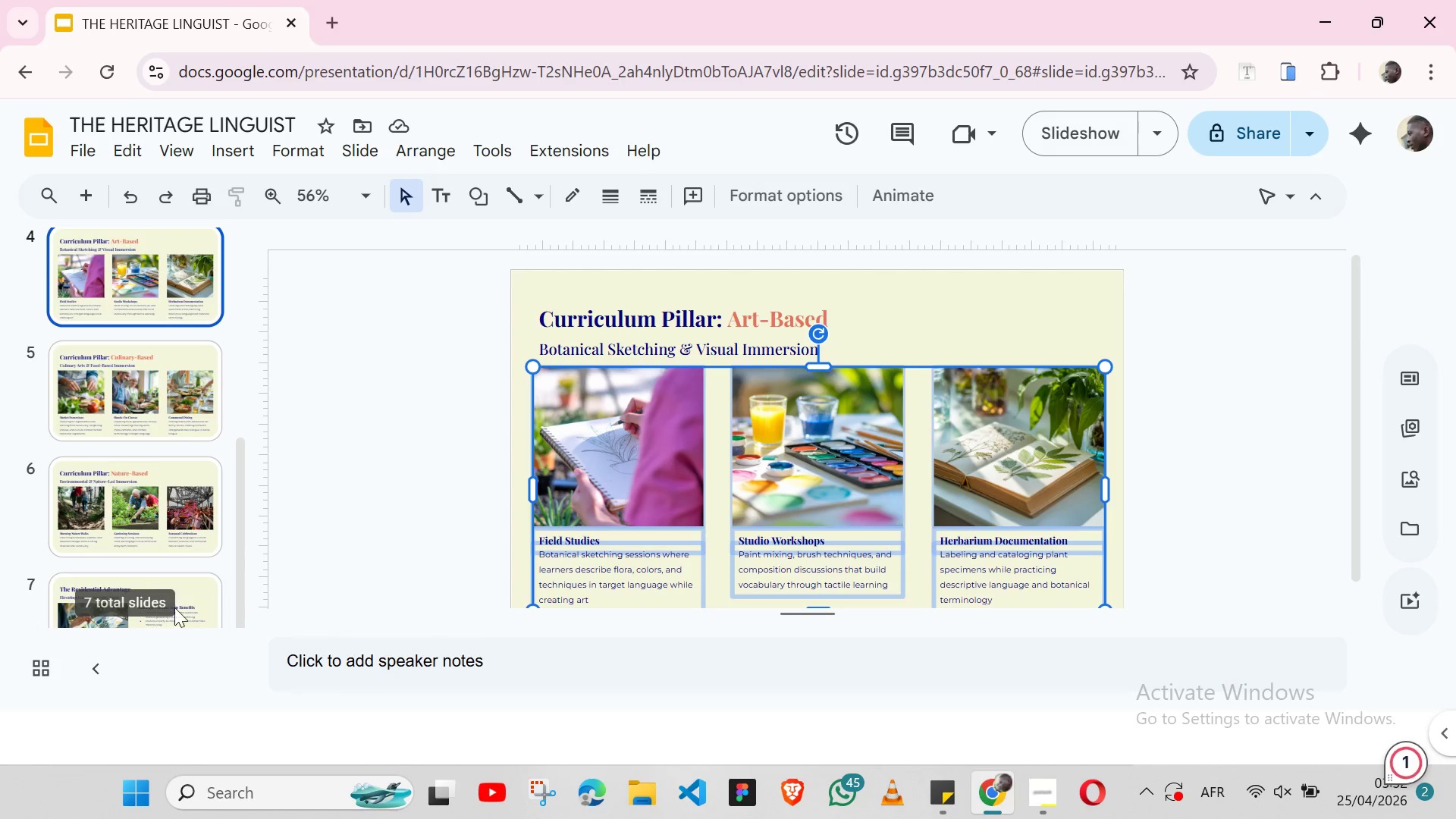 
left_click([201, 581])
 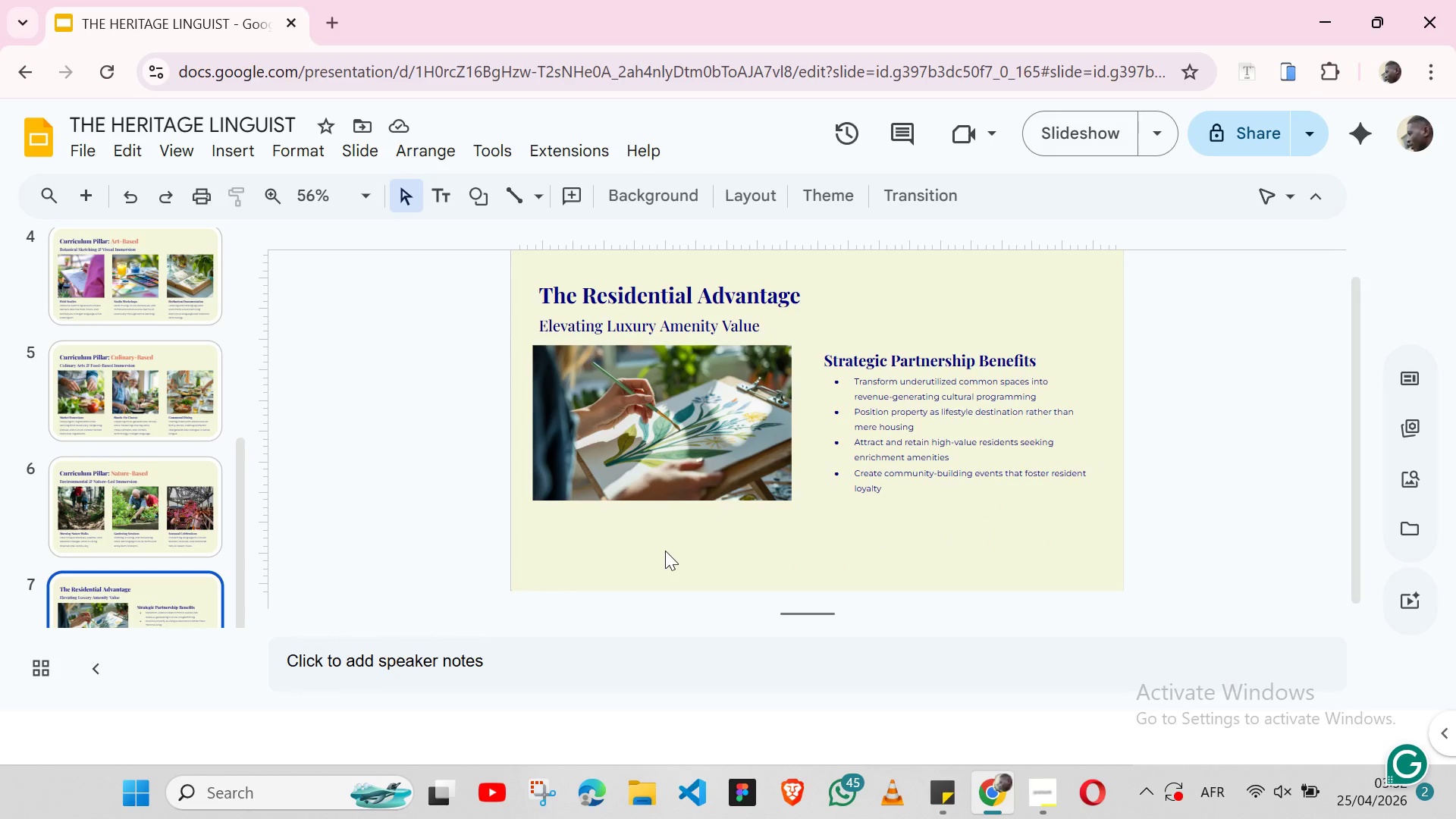 
left_click([665, 551])
 